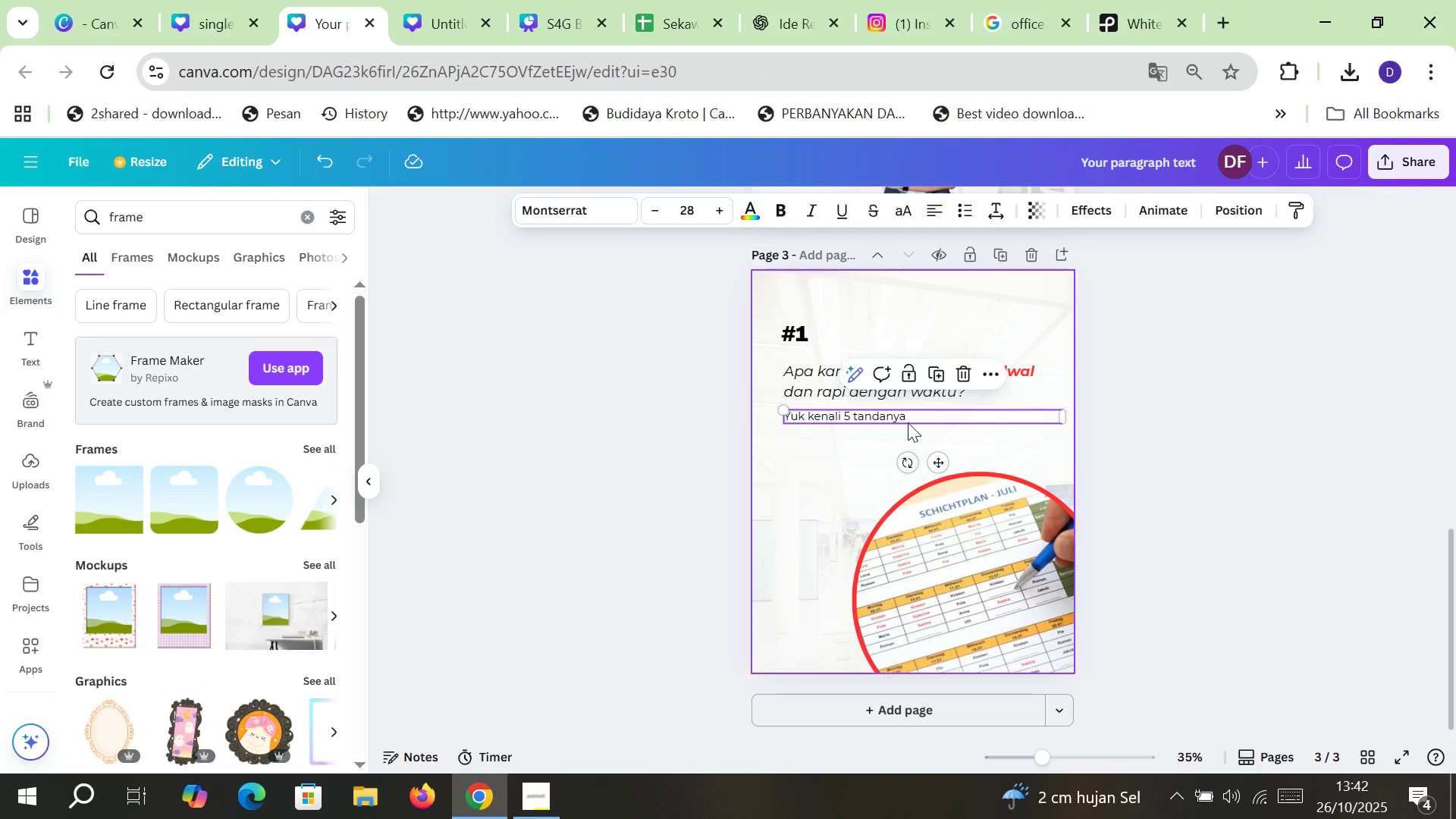 
left_click([910, 419])
 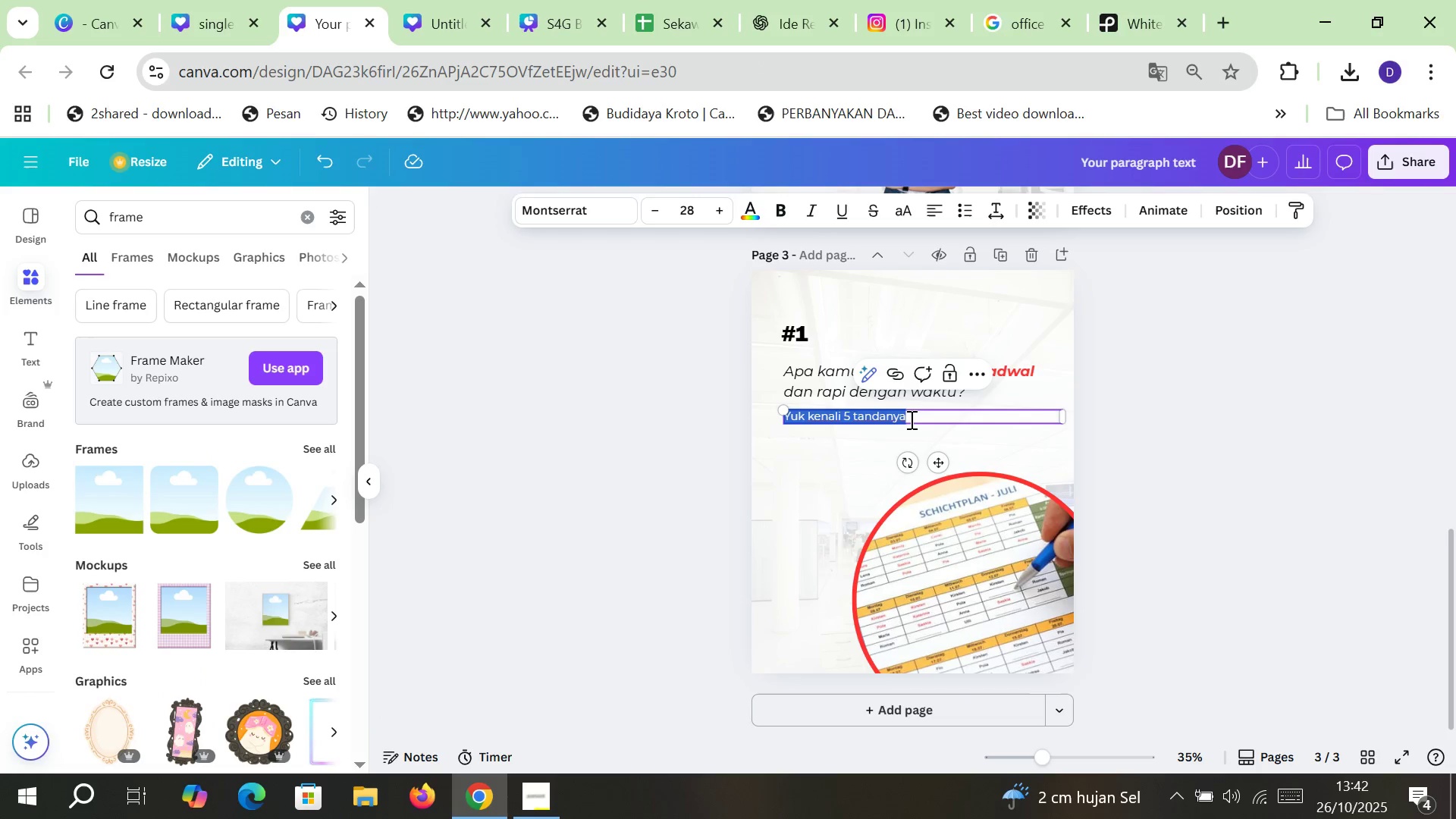 
key(Control+ControlLeft)
 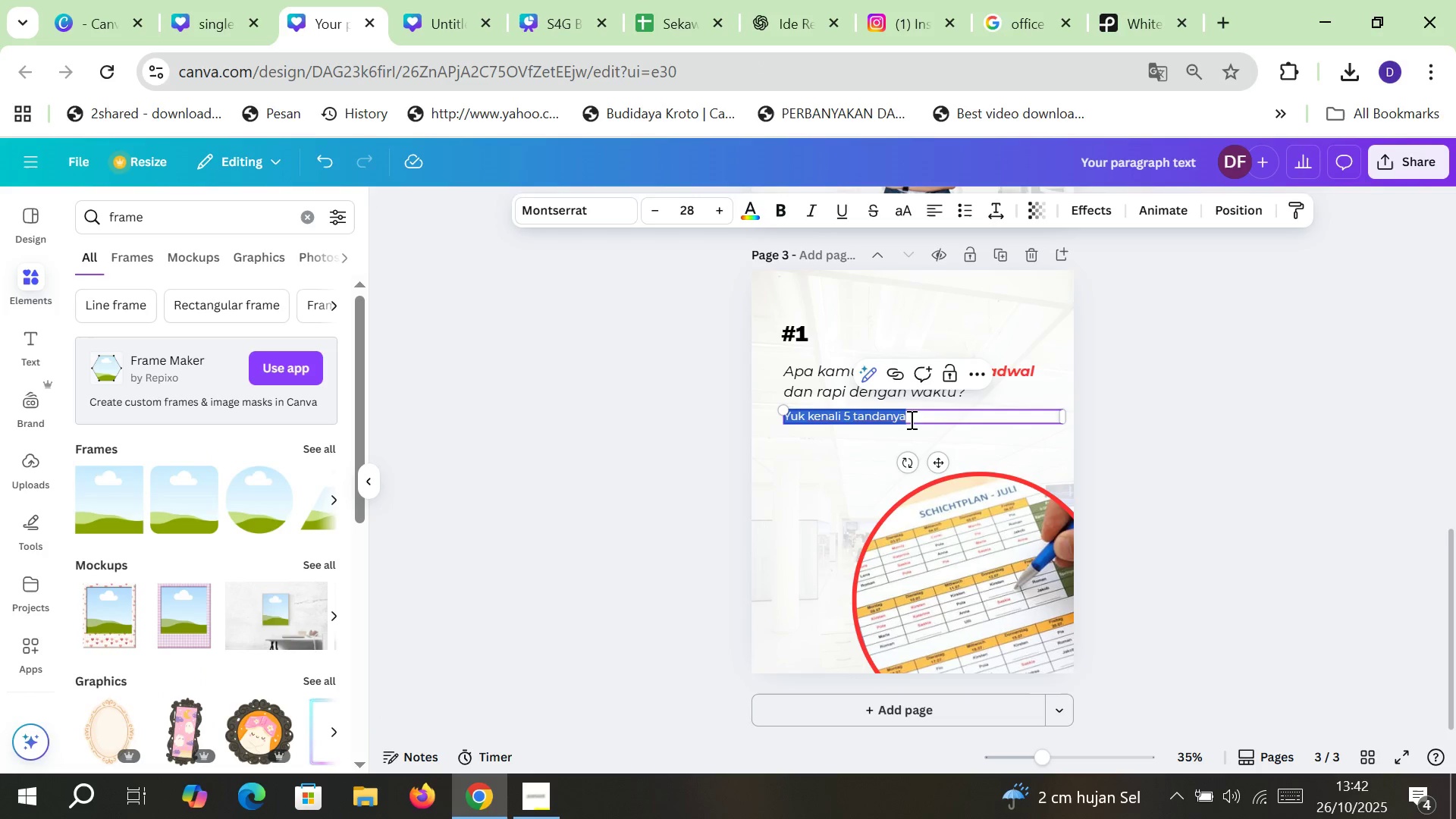 
key(Control+V)
 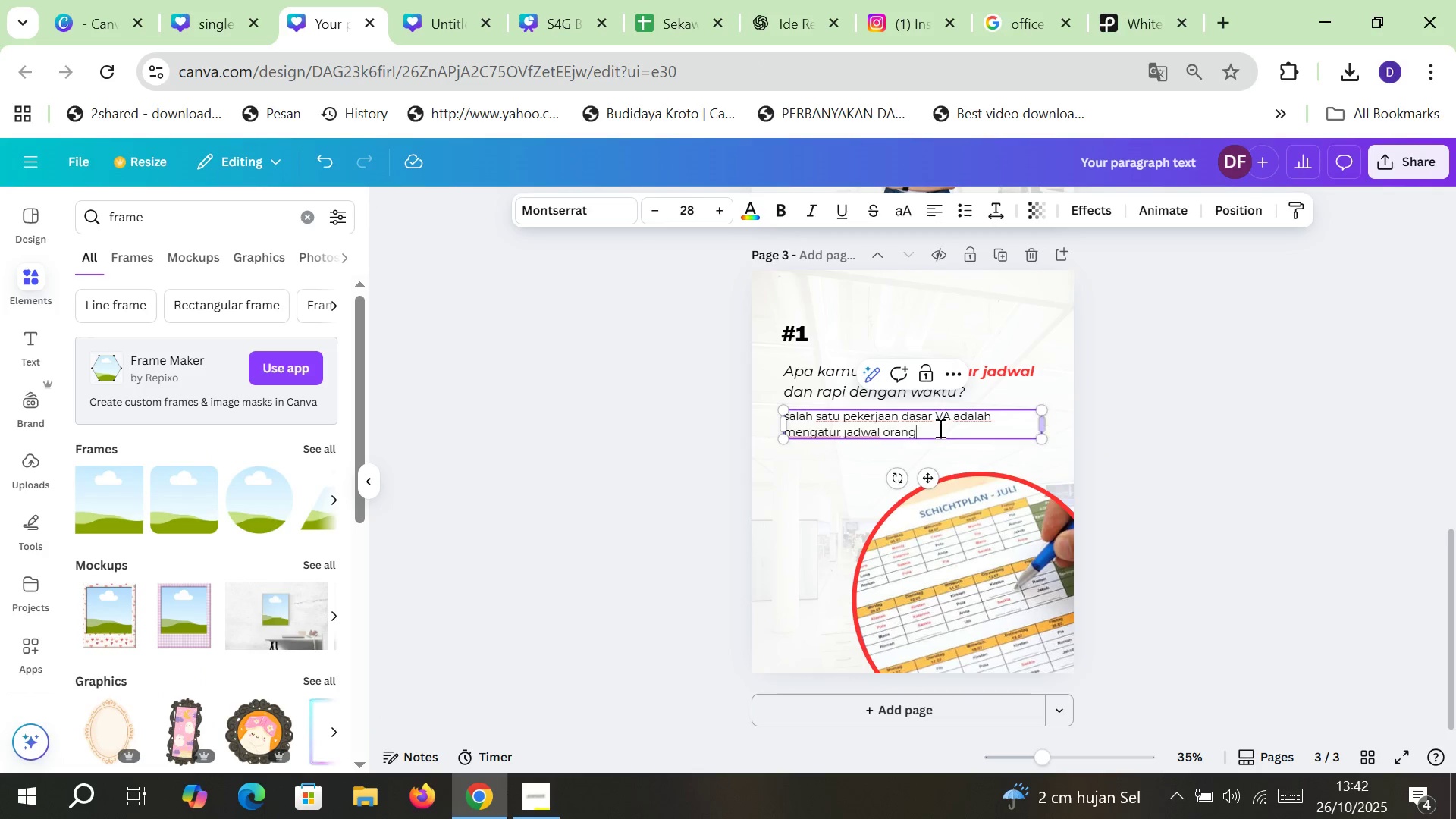 
left_click([692, 211])
 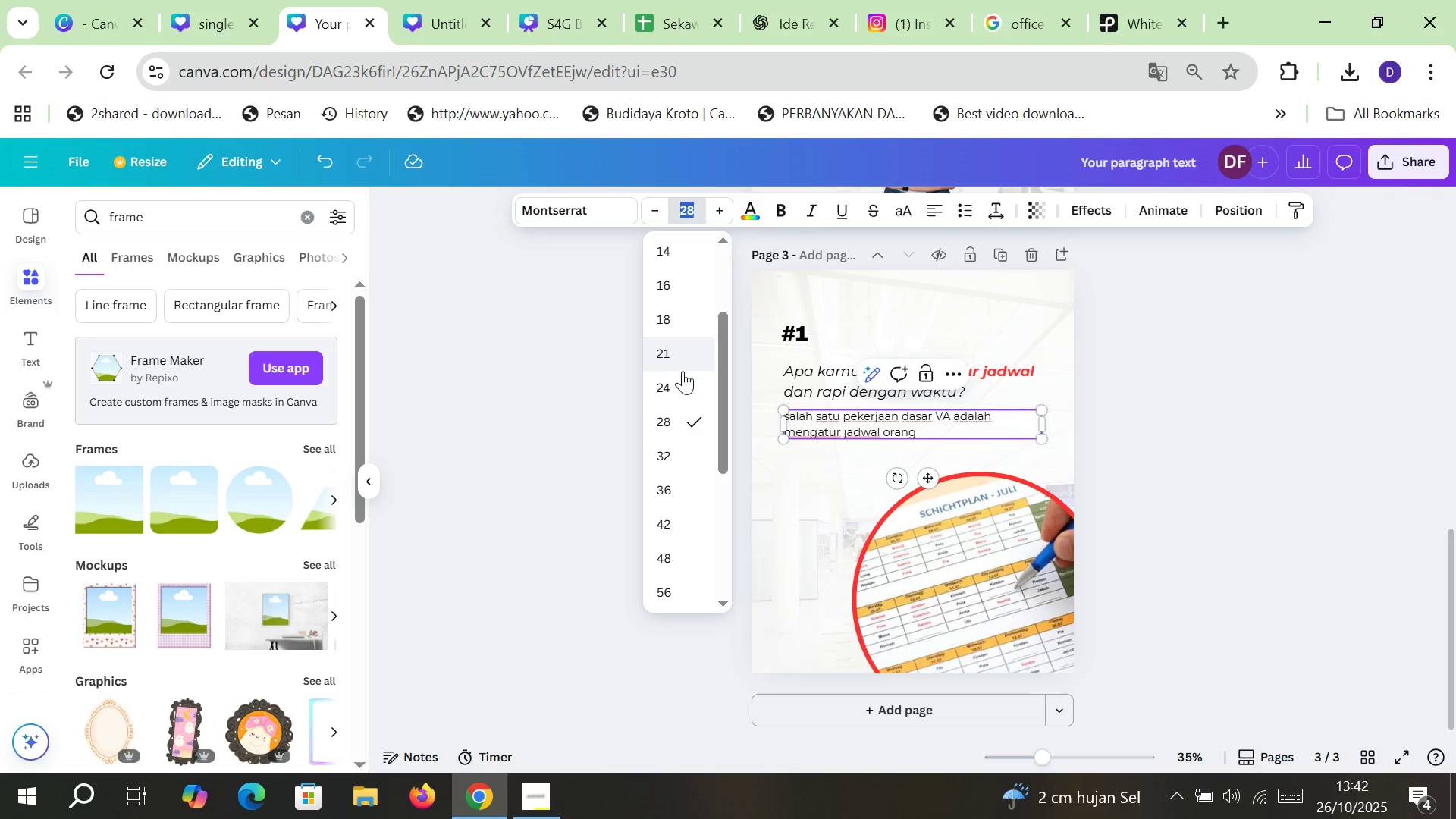 
left_click([677, 378])
 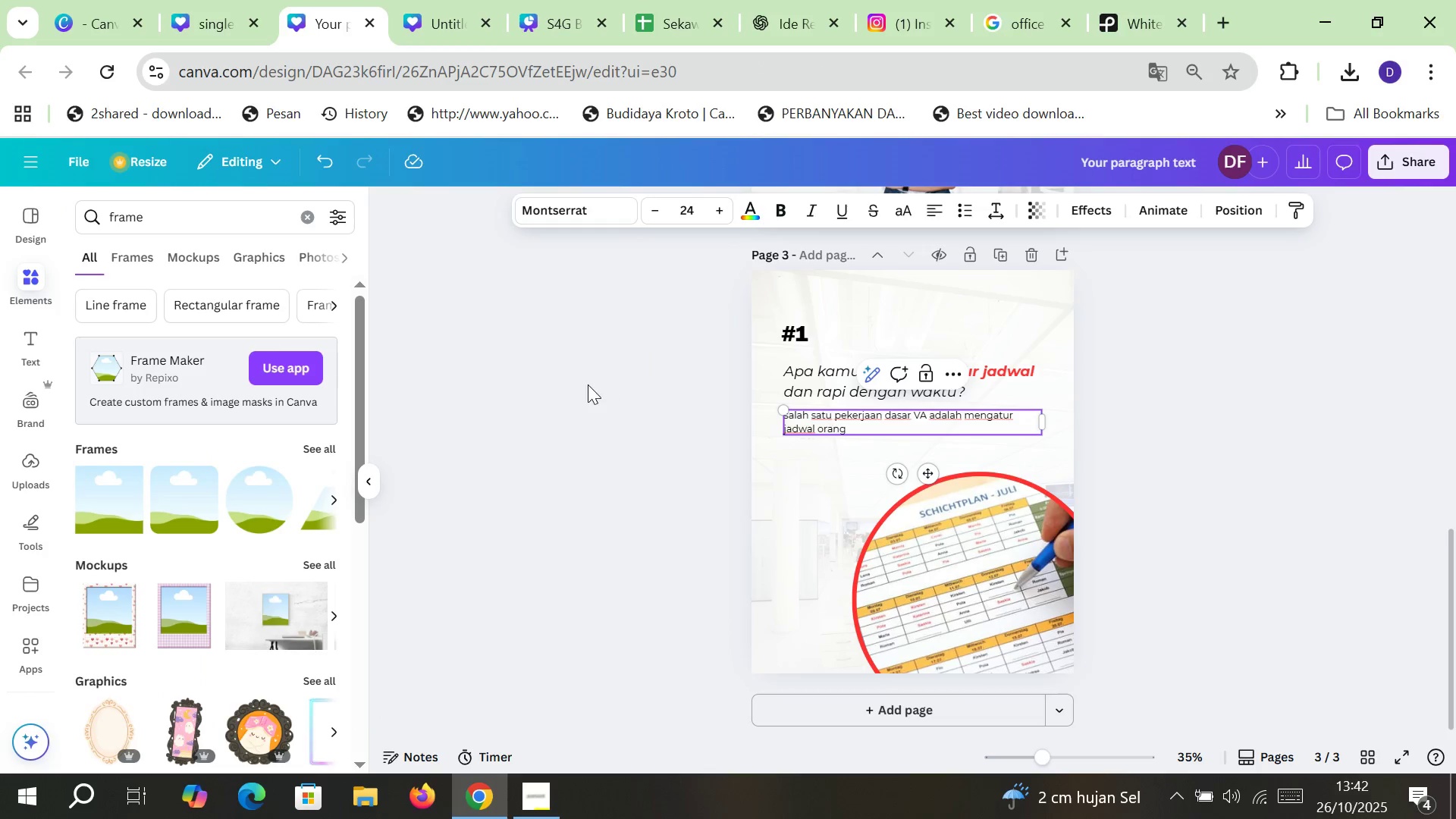 
left_click([579, 384])
 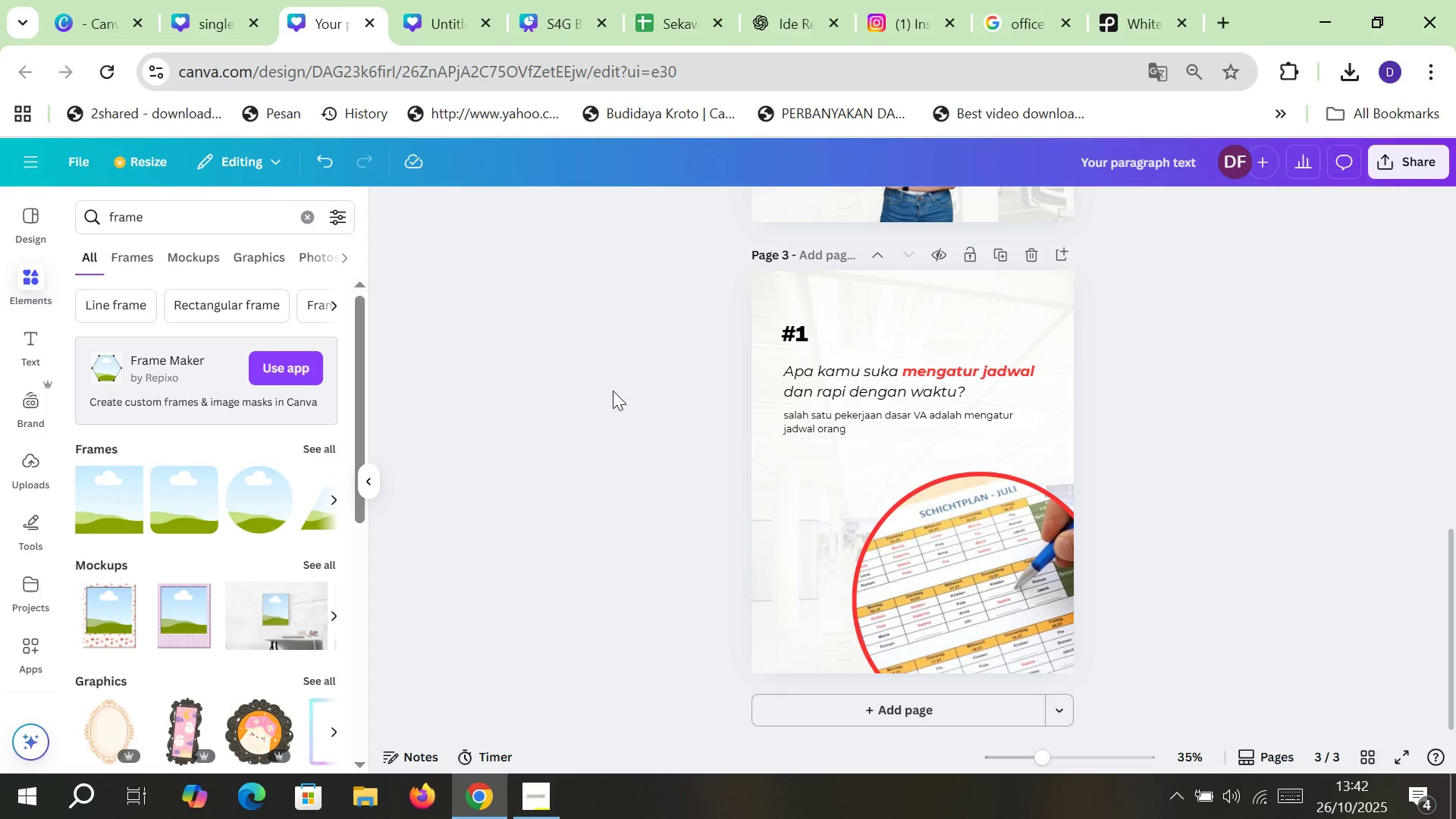 
wait(6.85)
 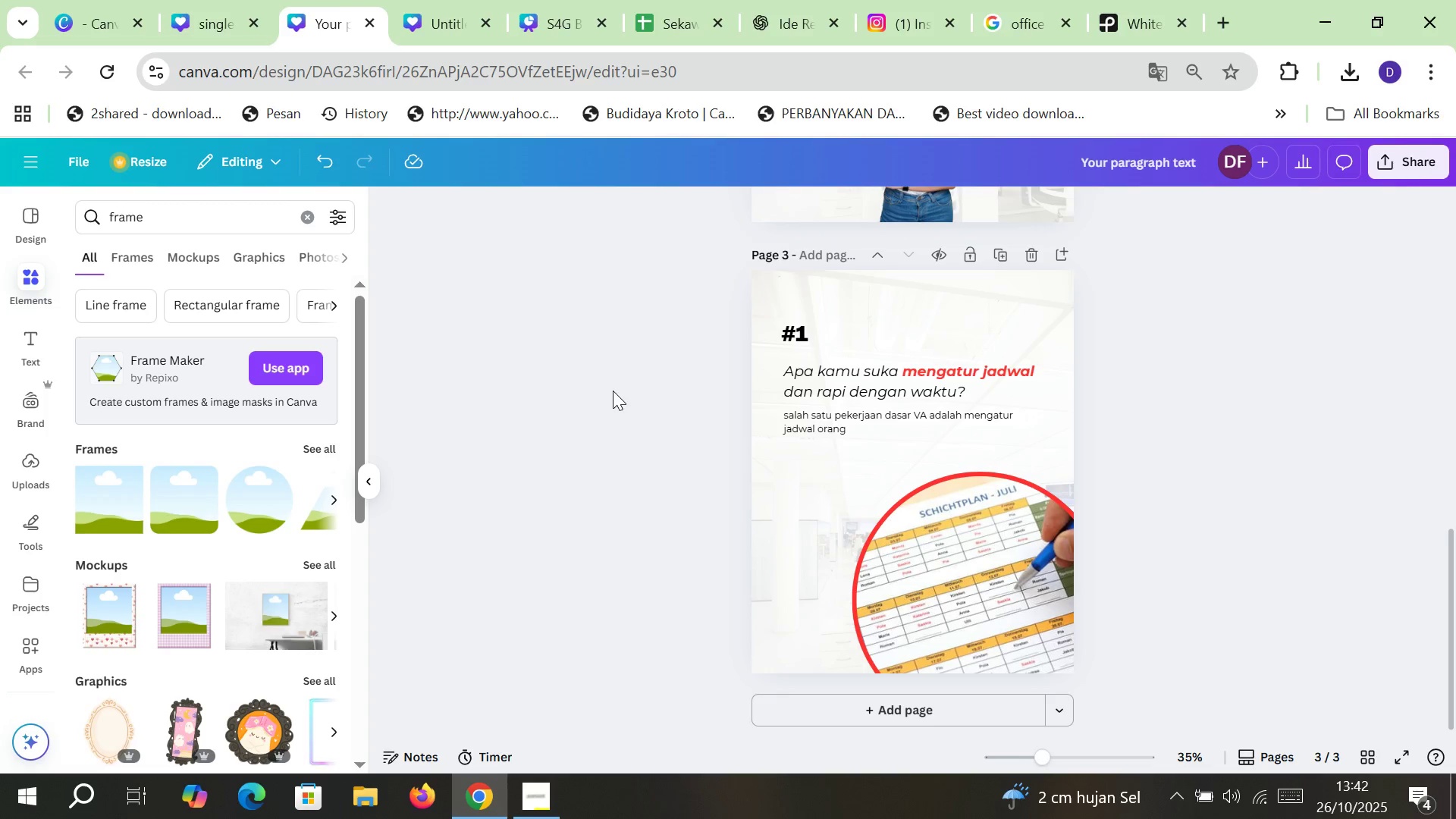 
left_click([996, 257])
 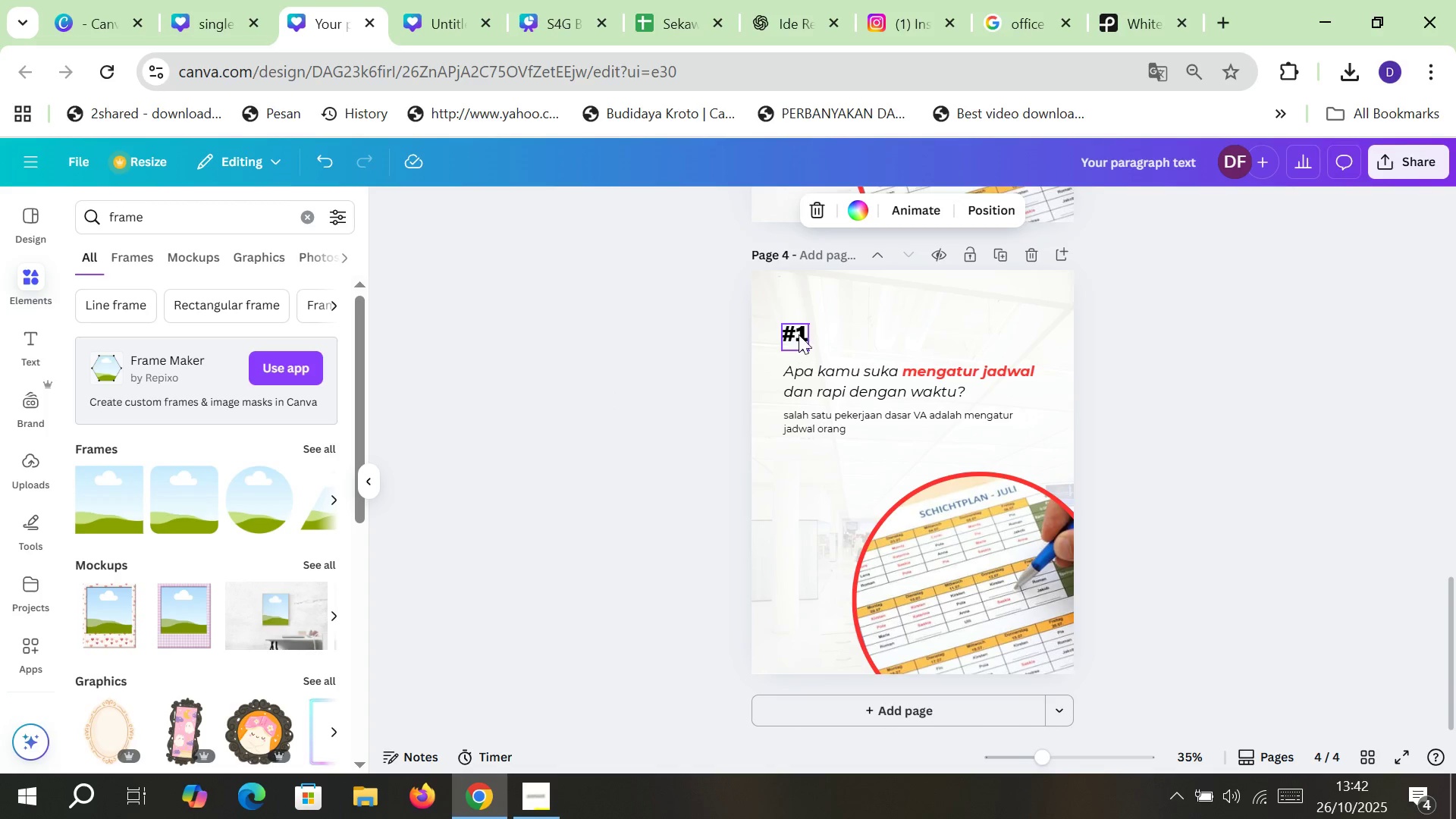 
double_click([796, 334])
 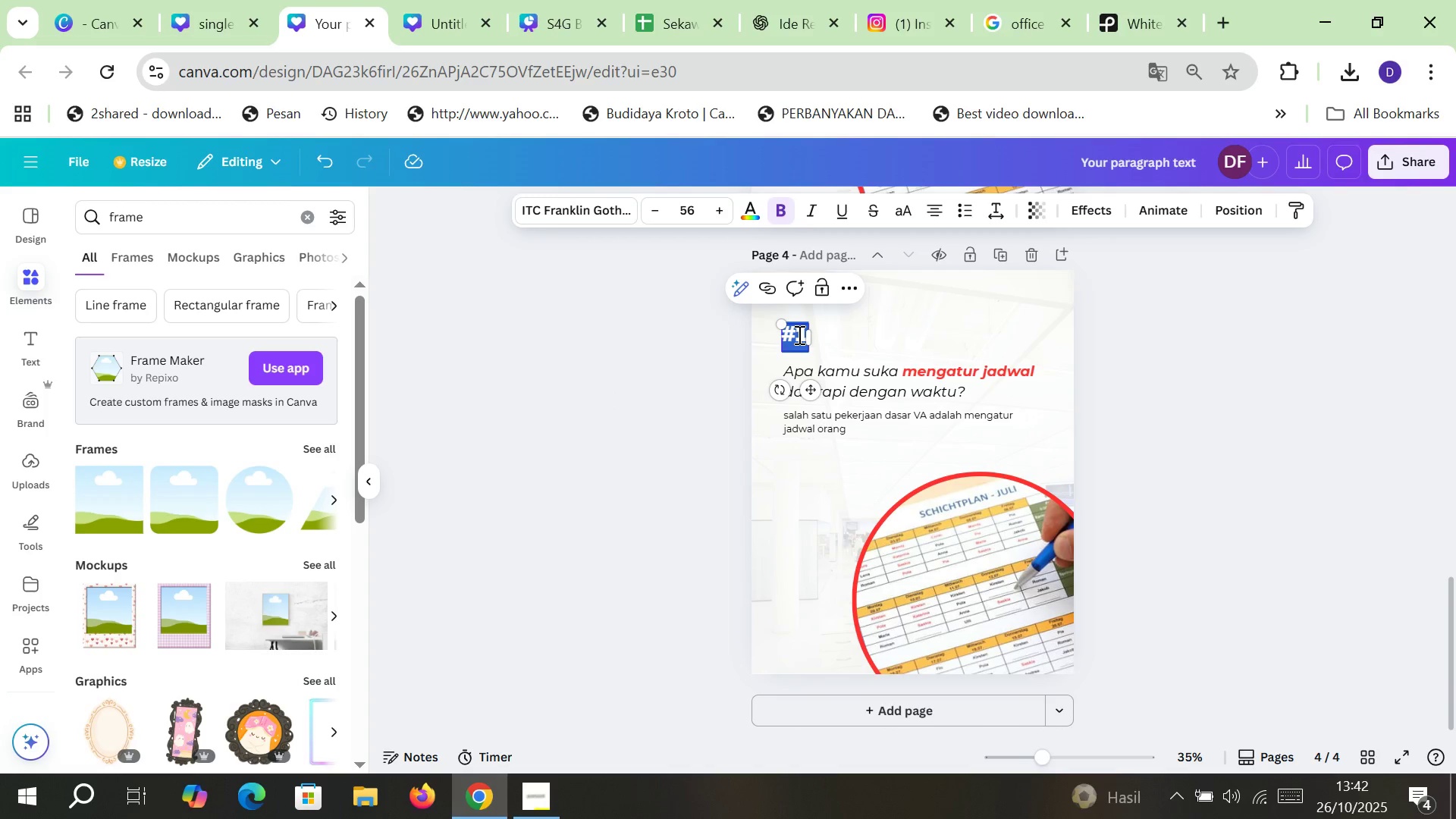 
left_click([798, 334])
 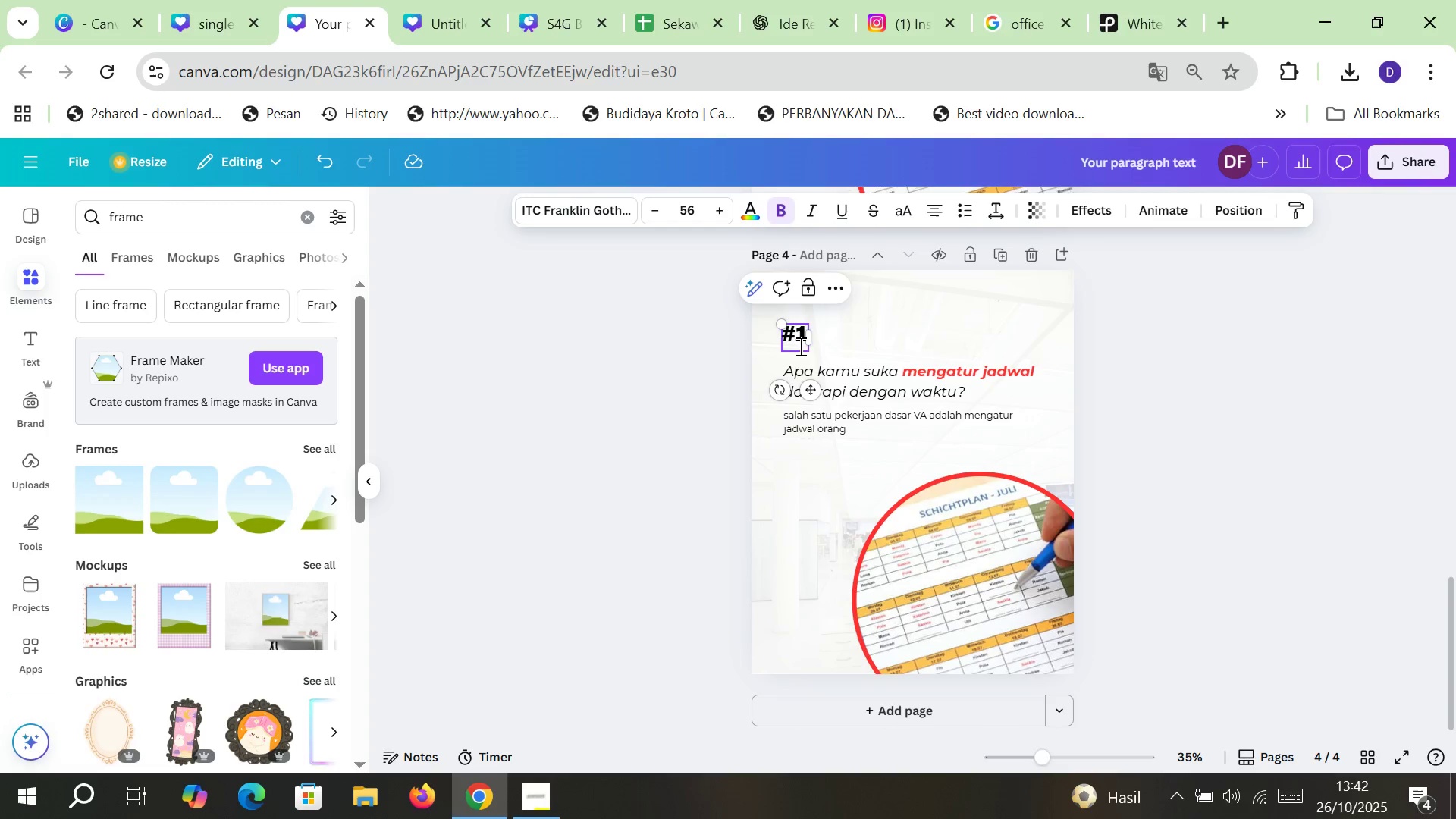 
key(Delete)
 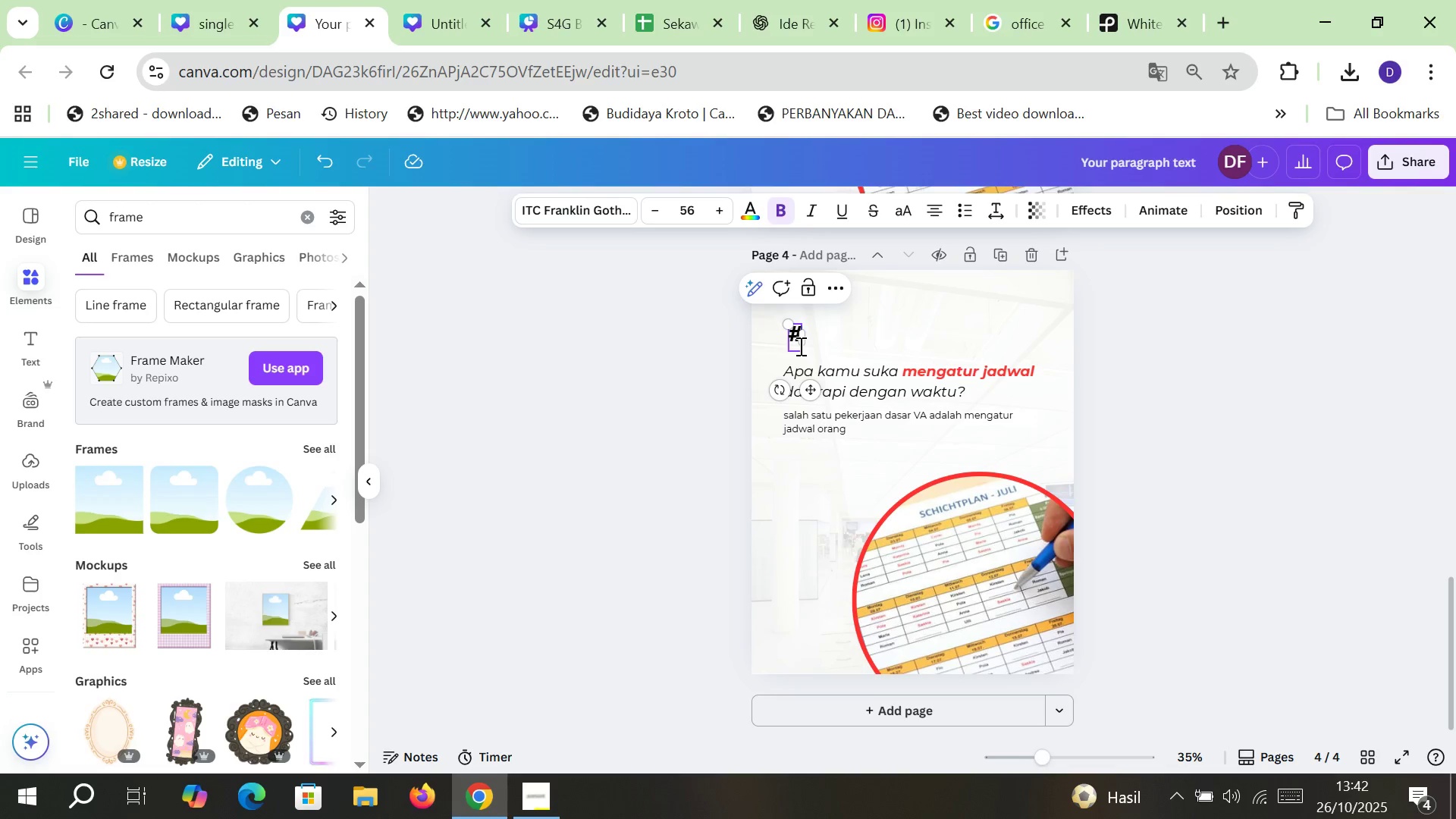 
key(2)
 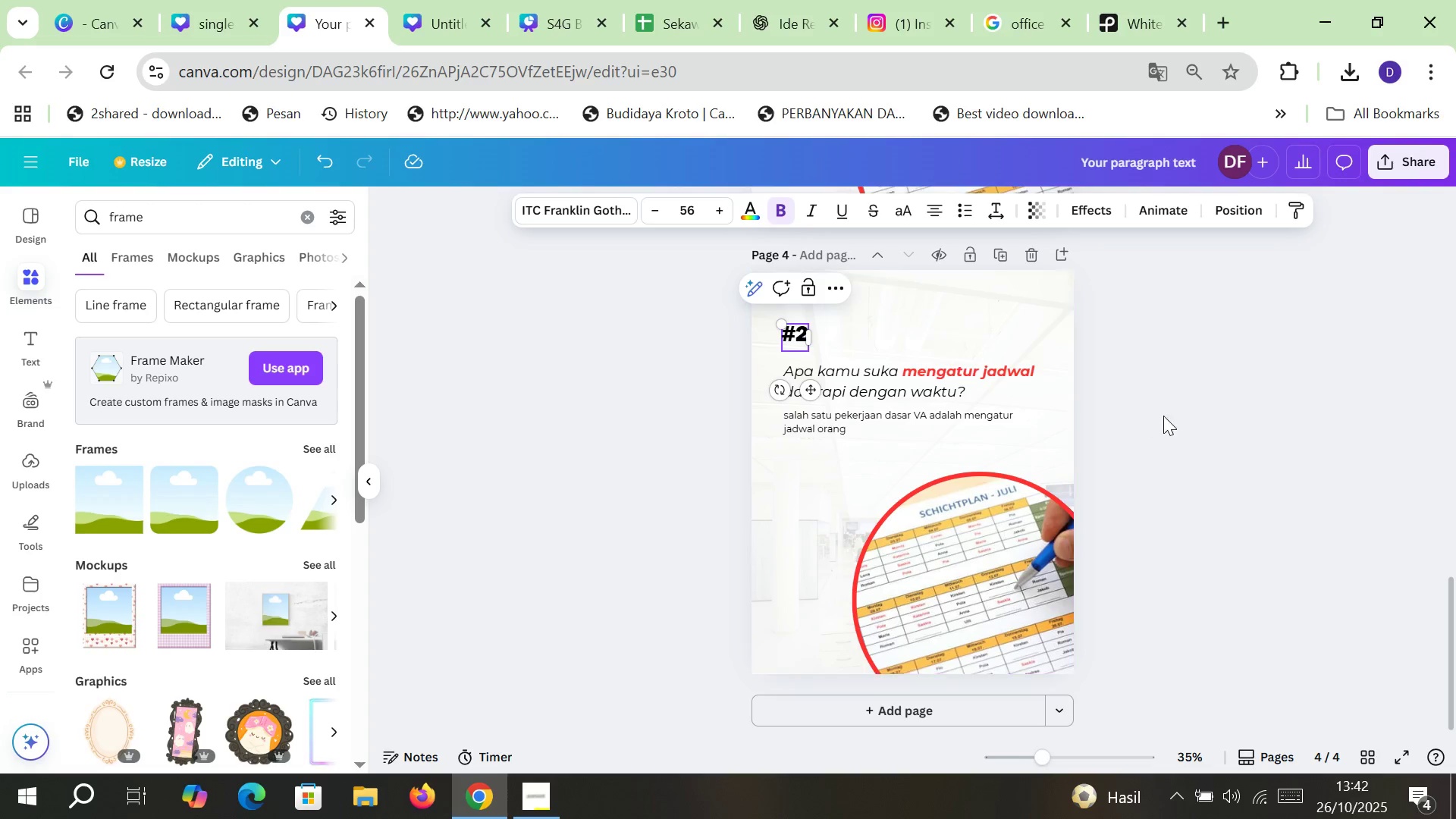 
left_click([1181, 413])
 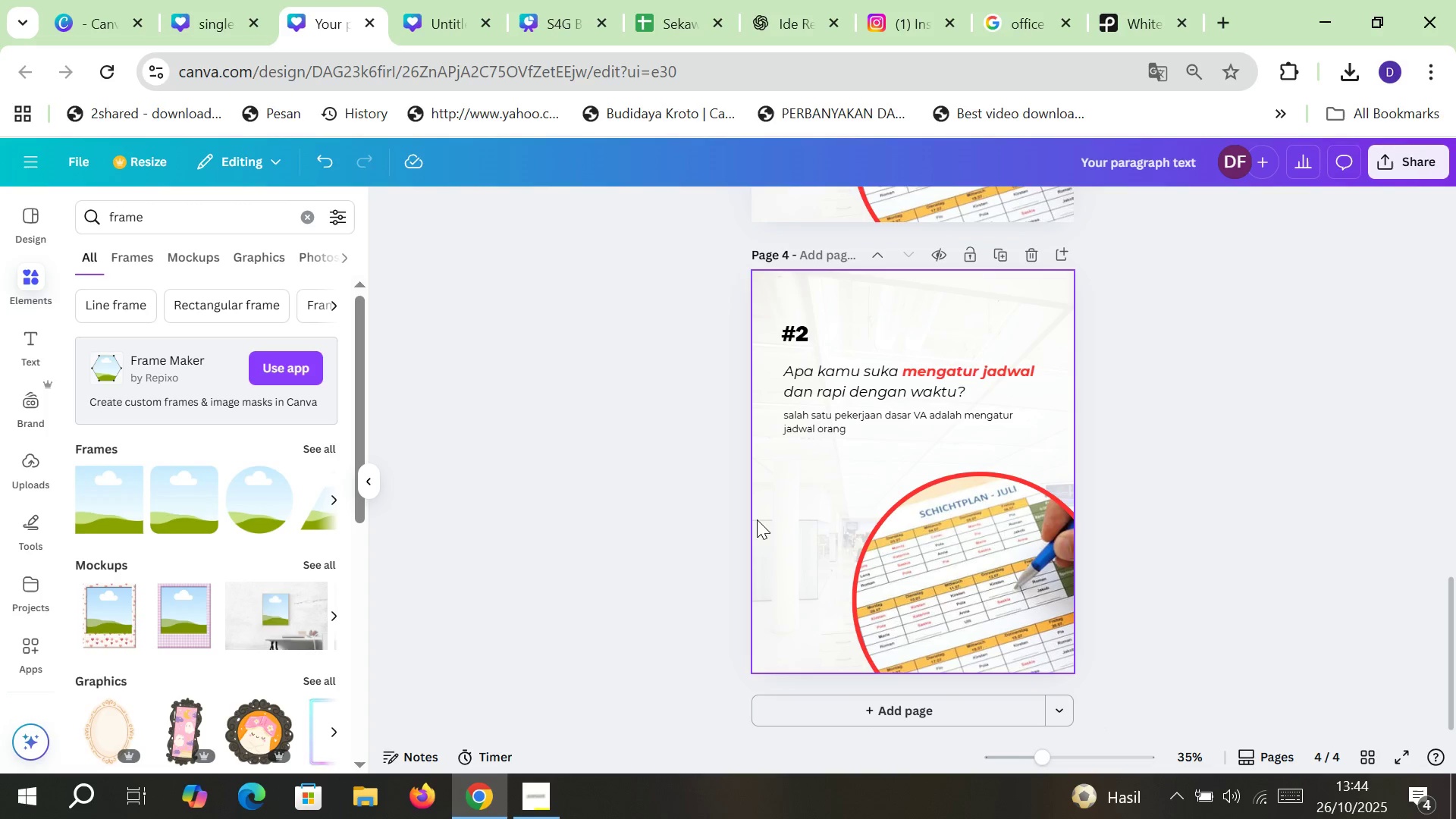 
wait(118.03)
 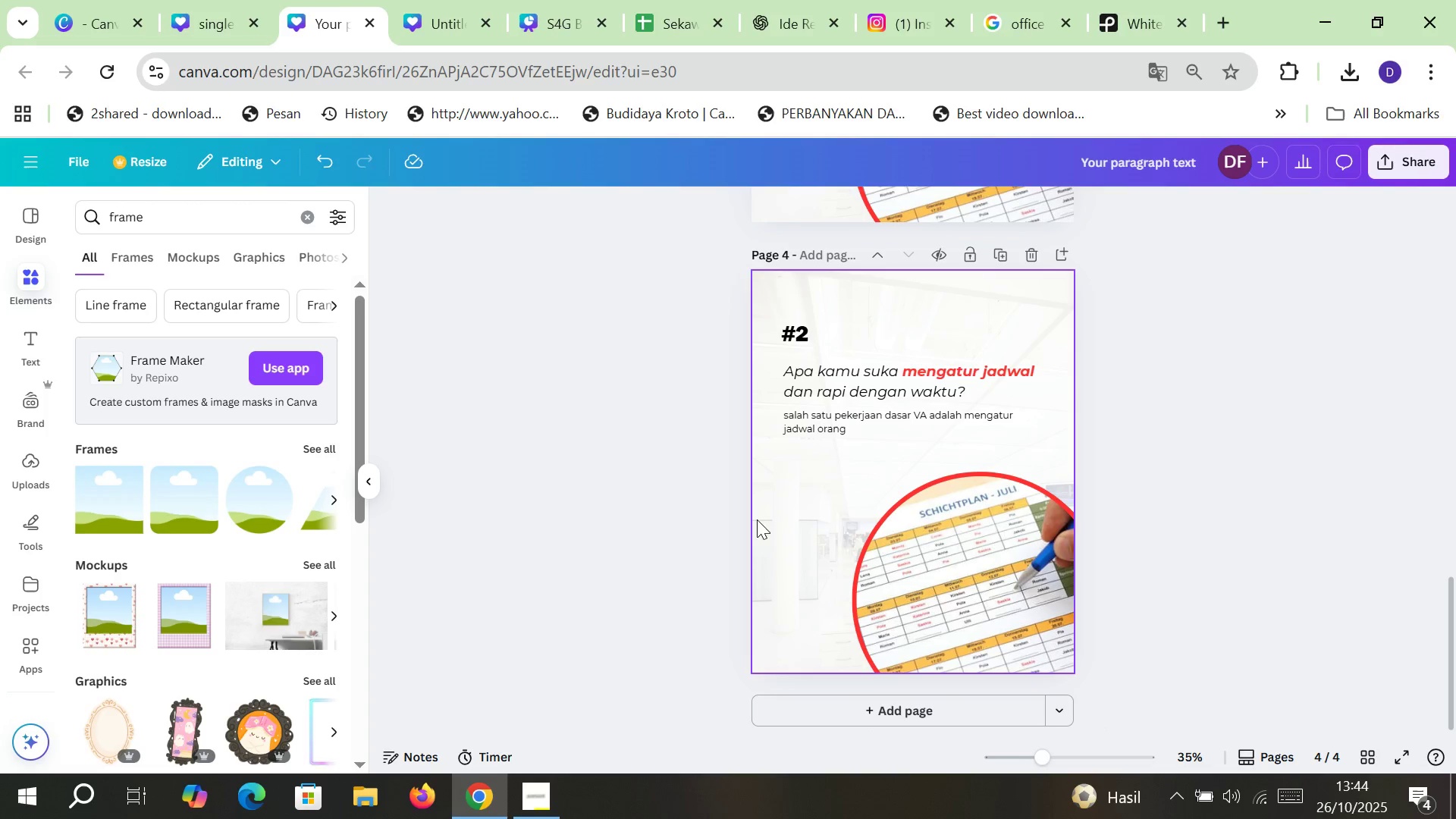 
double_click([667, 0])
 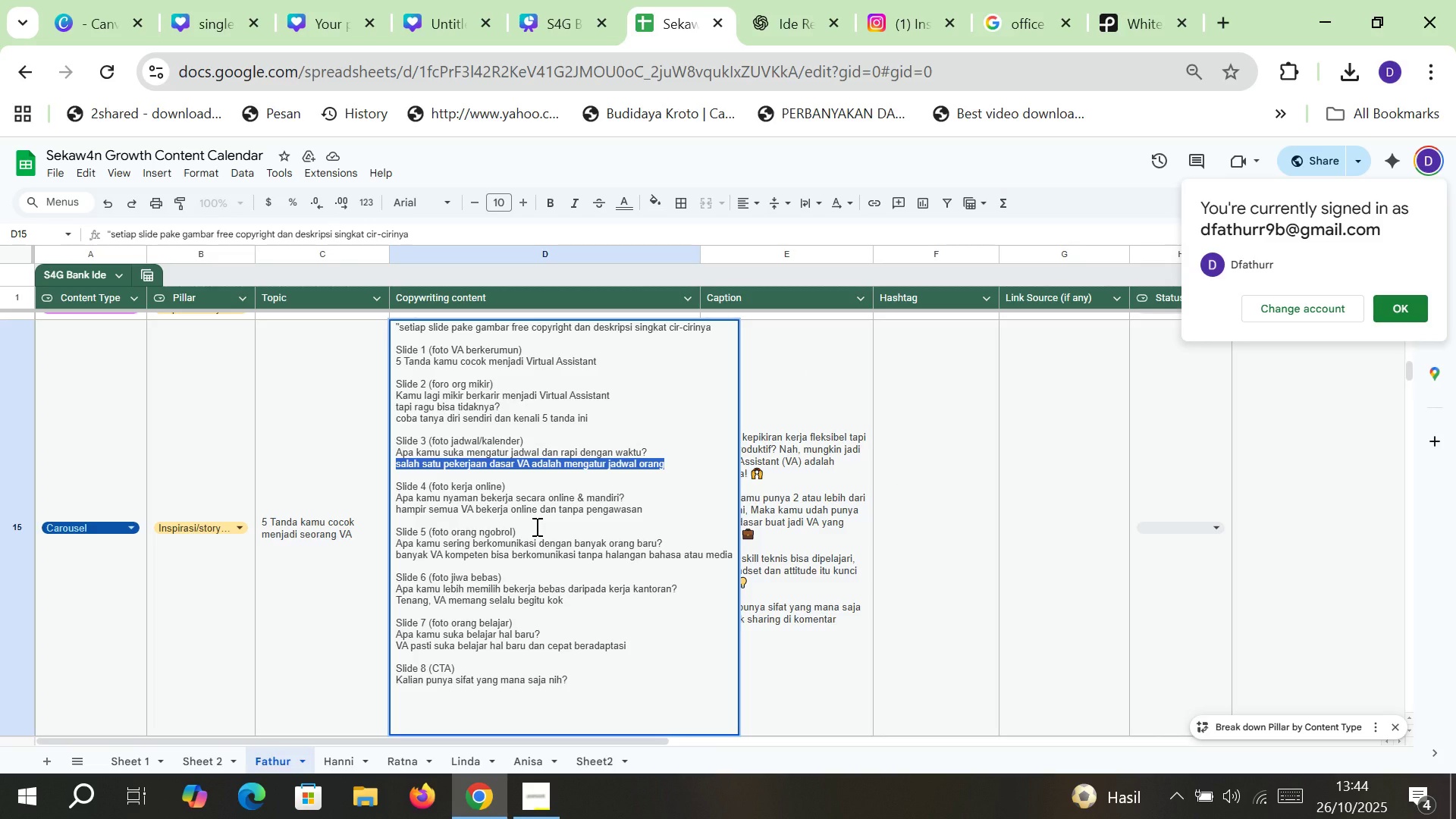 
wait(11.02)
 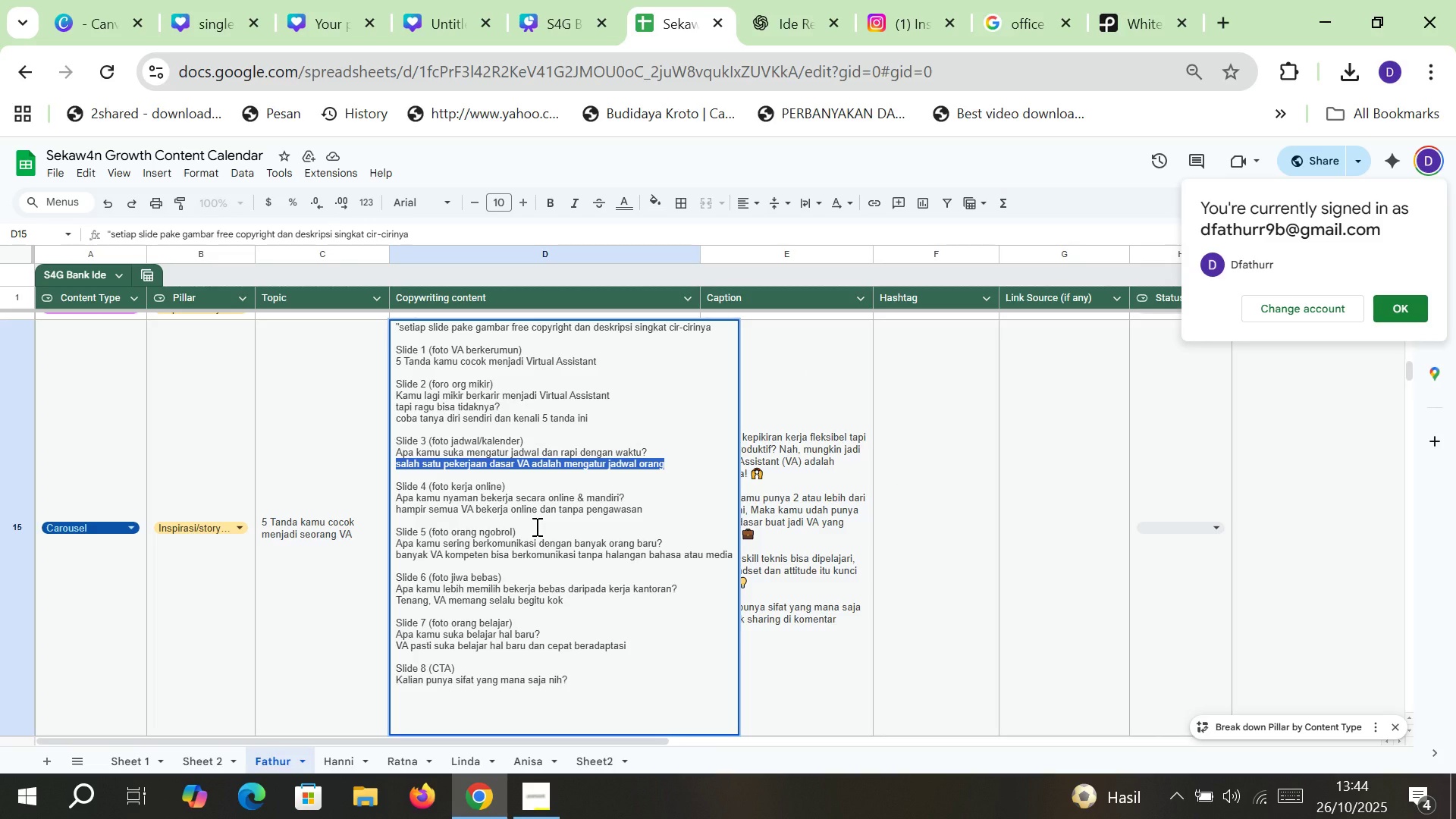 
left_click([800, 497])
 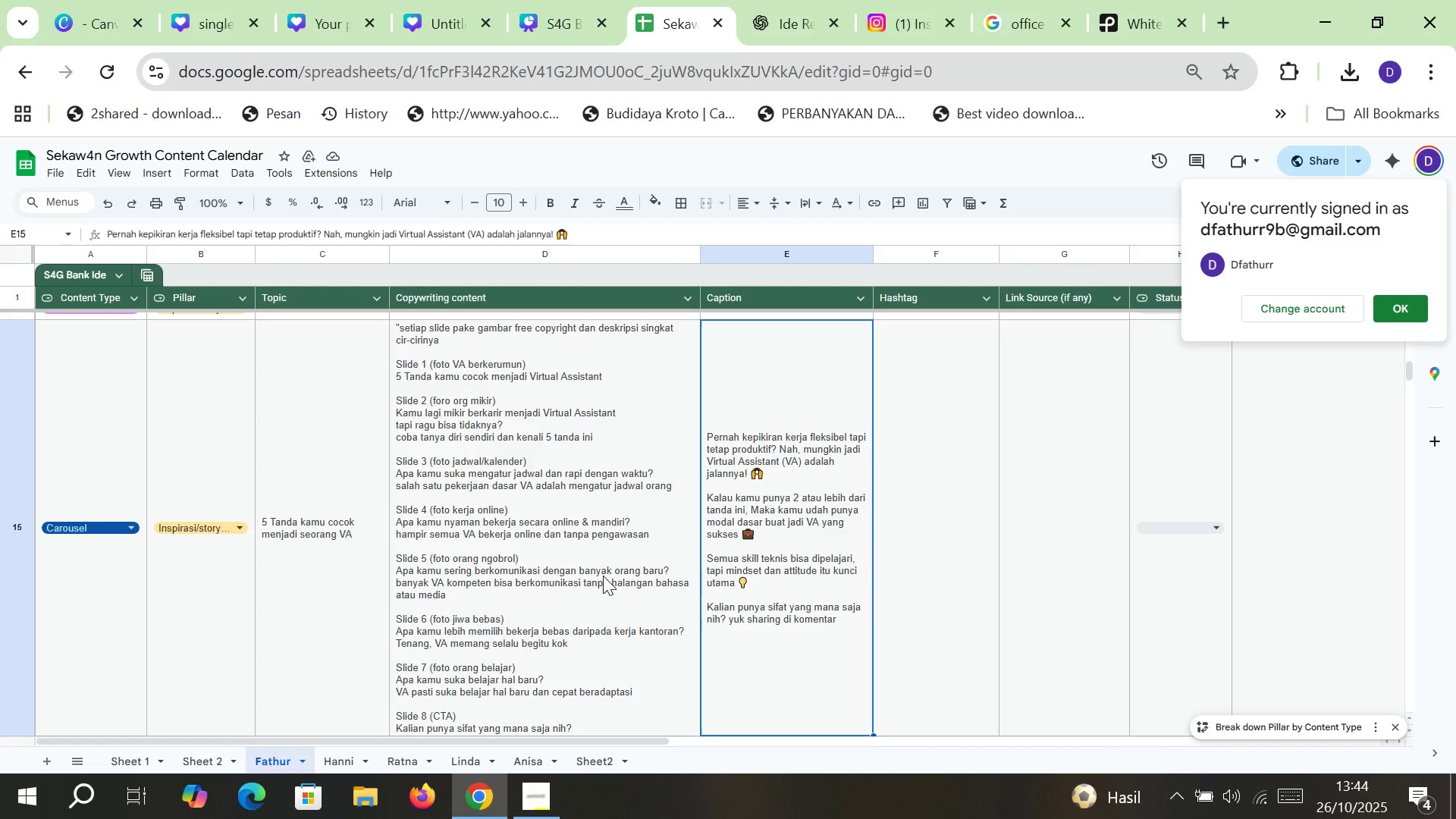 
left_click([603, 576])
 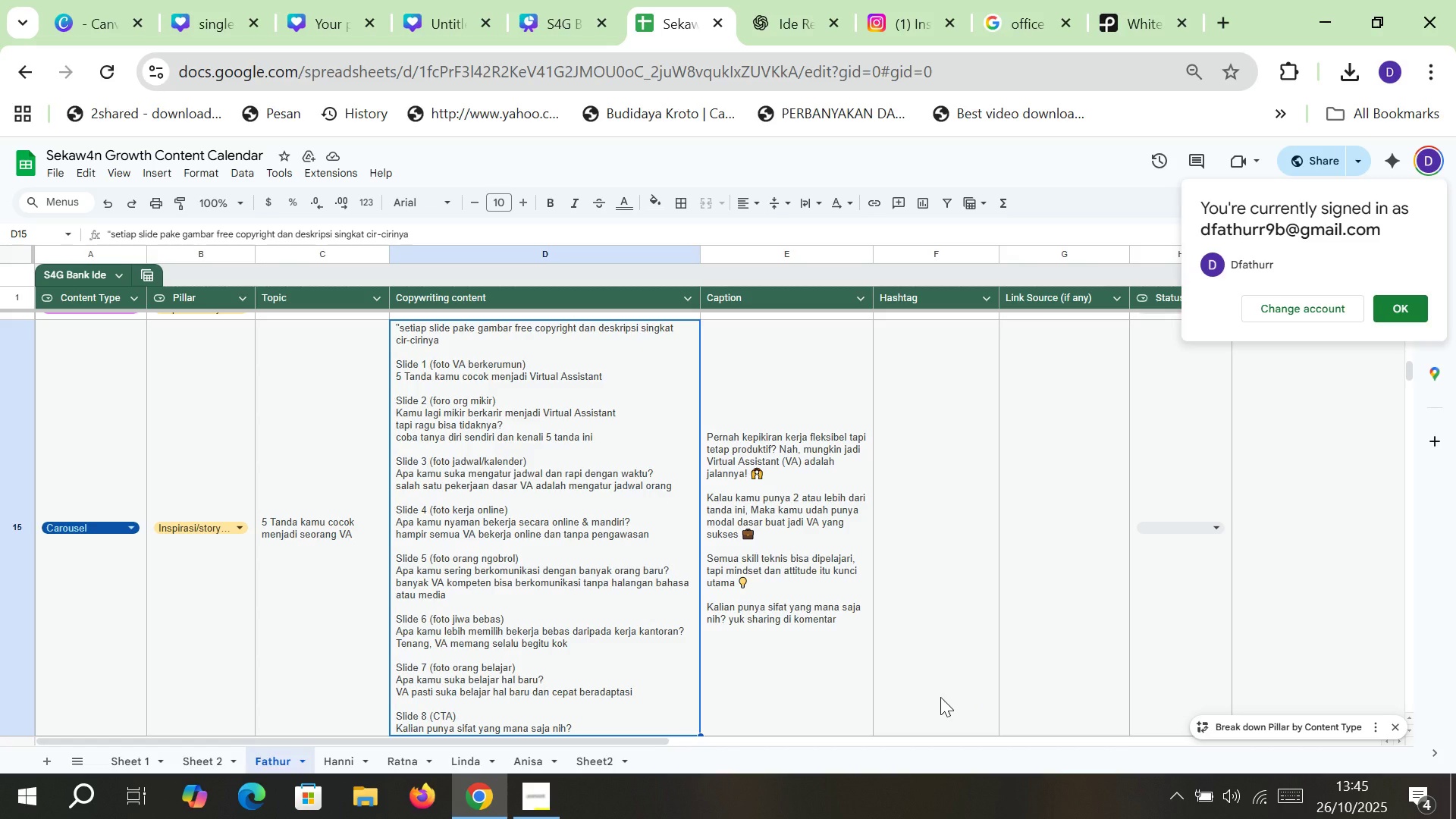 
wait(55.64)
 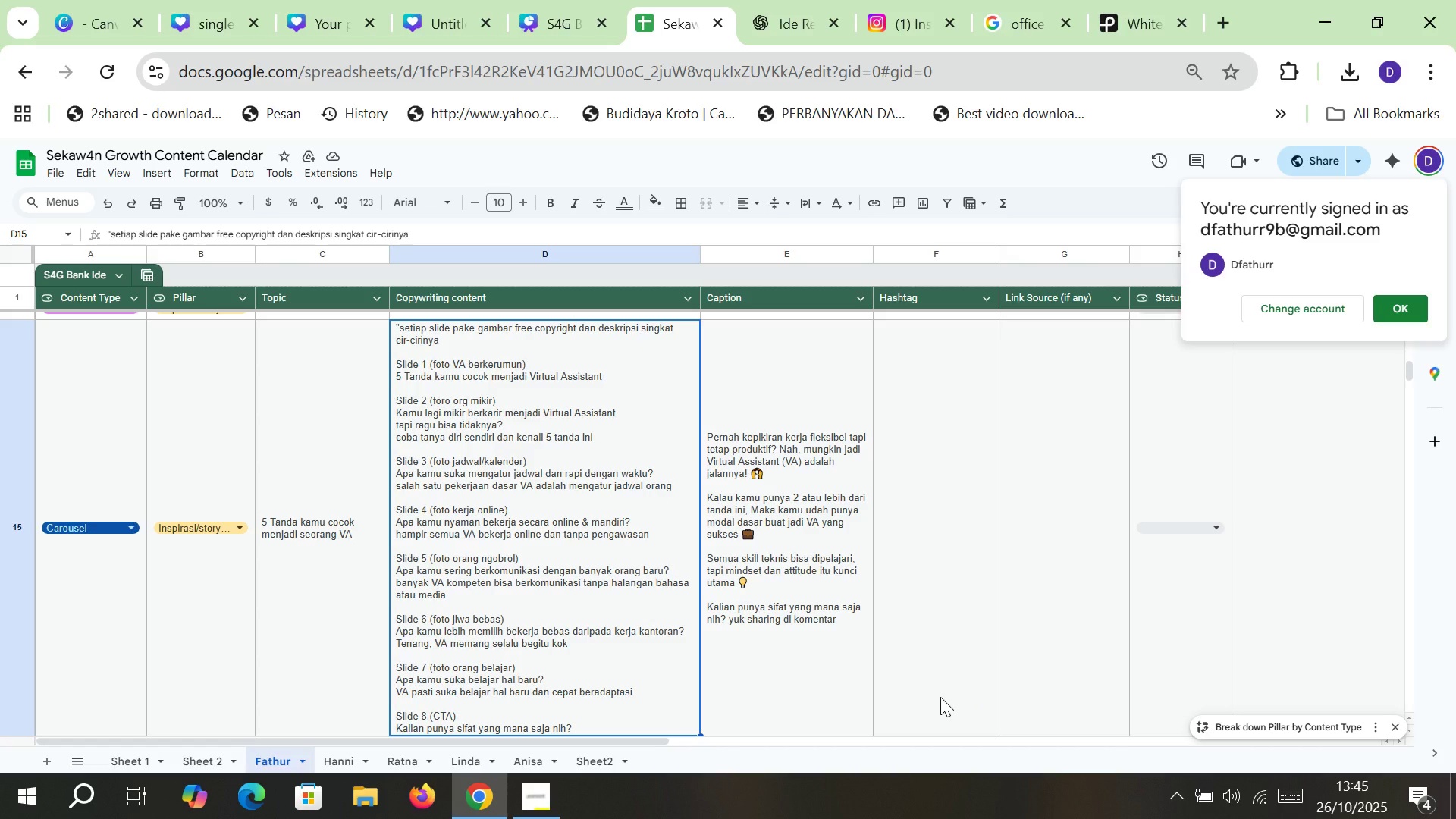 
double_click([599, 535])
 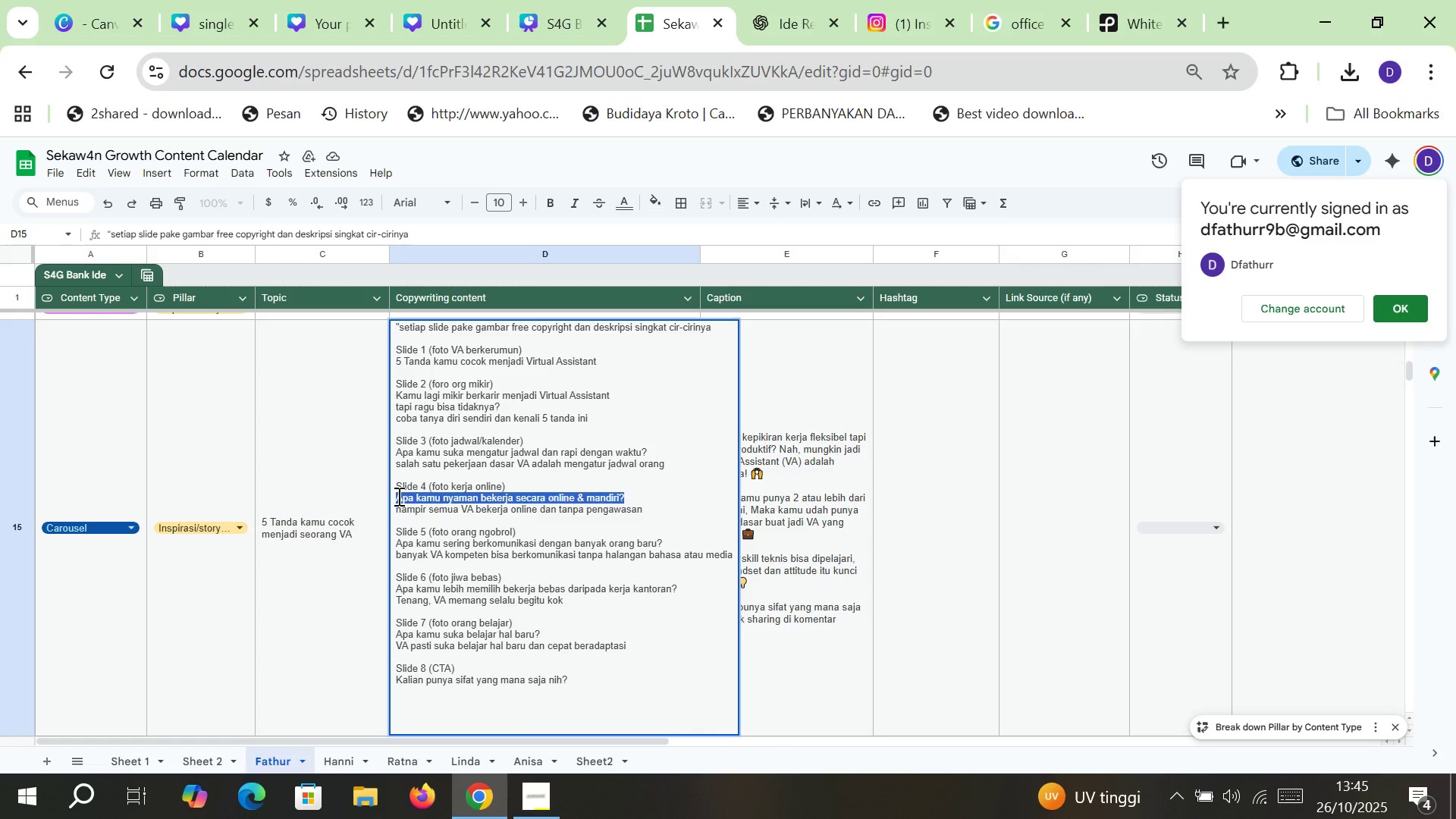 
key(Control+C)
 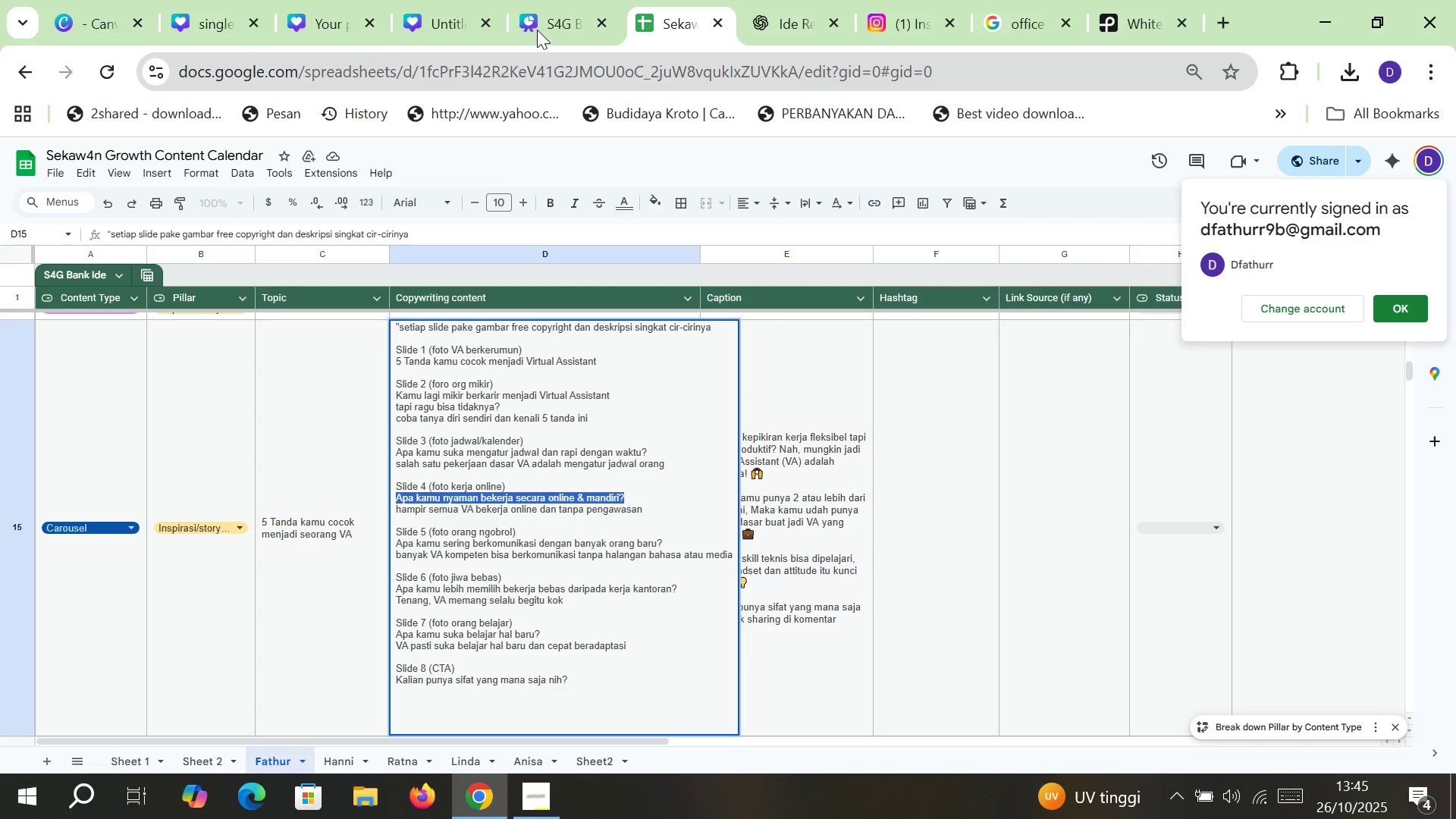 
left_click([560, 0])
 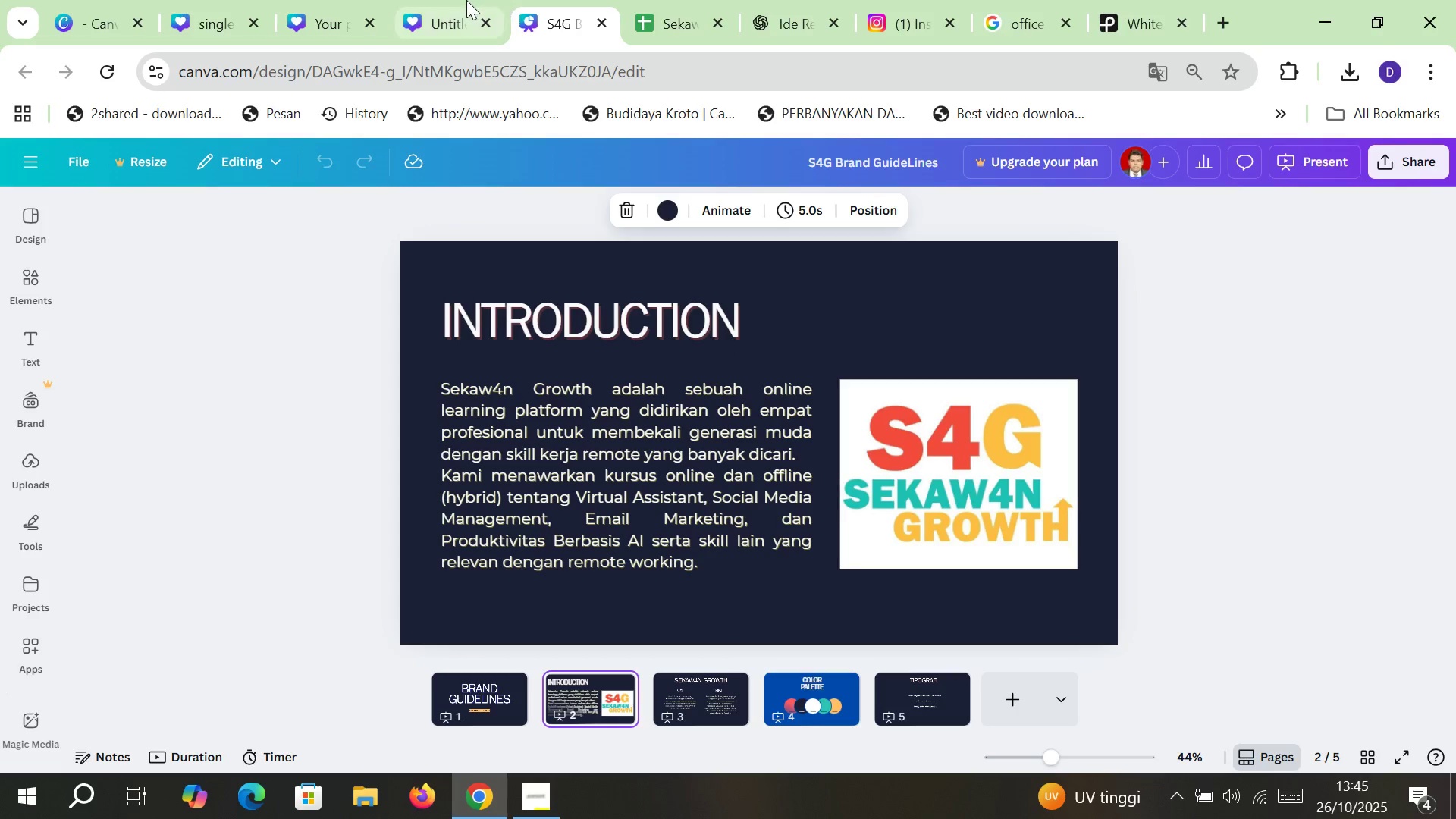 
left_click([465, 0])
 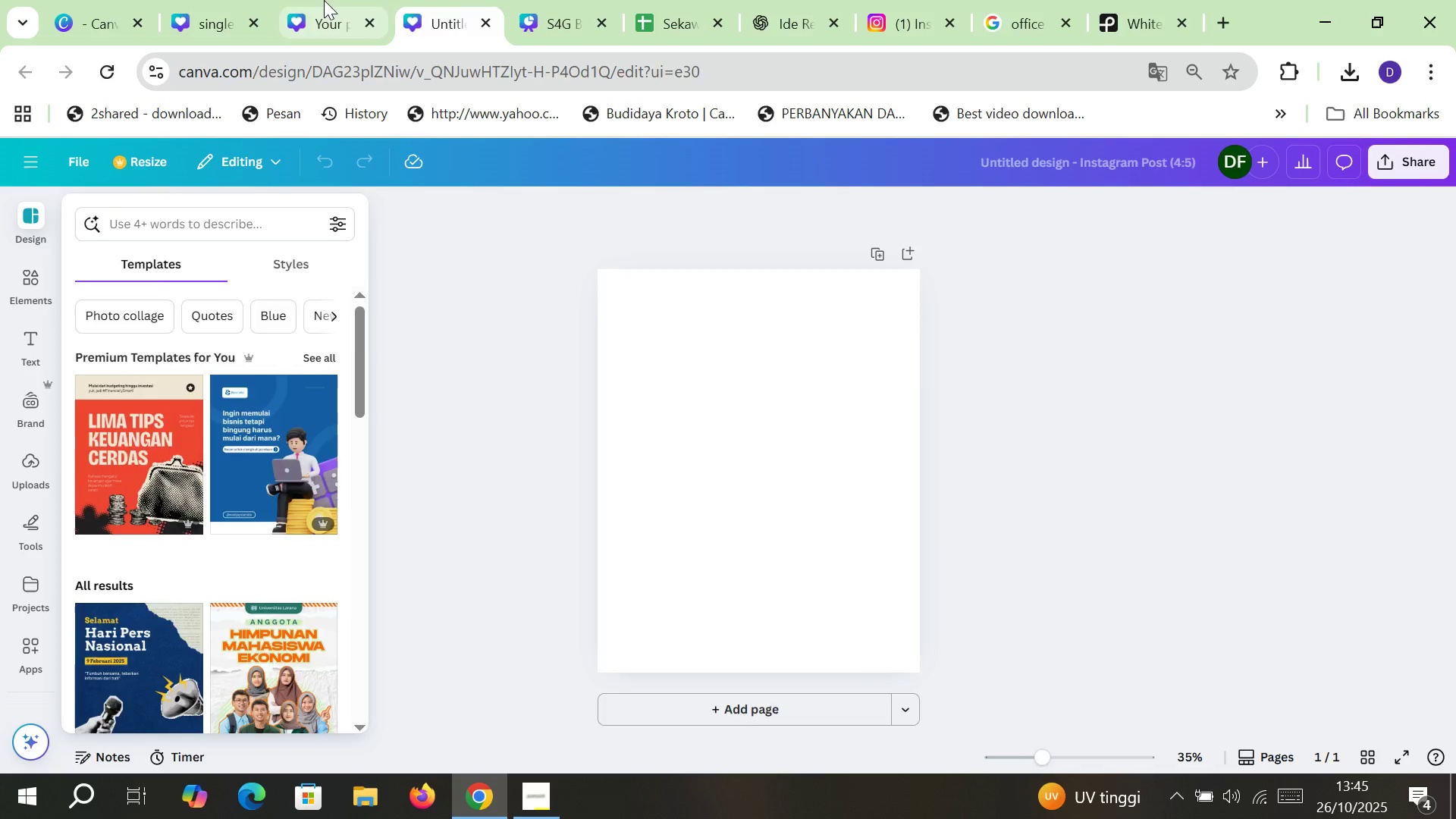 
left_click([324, 0])
 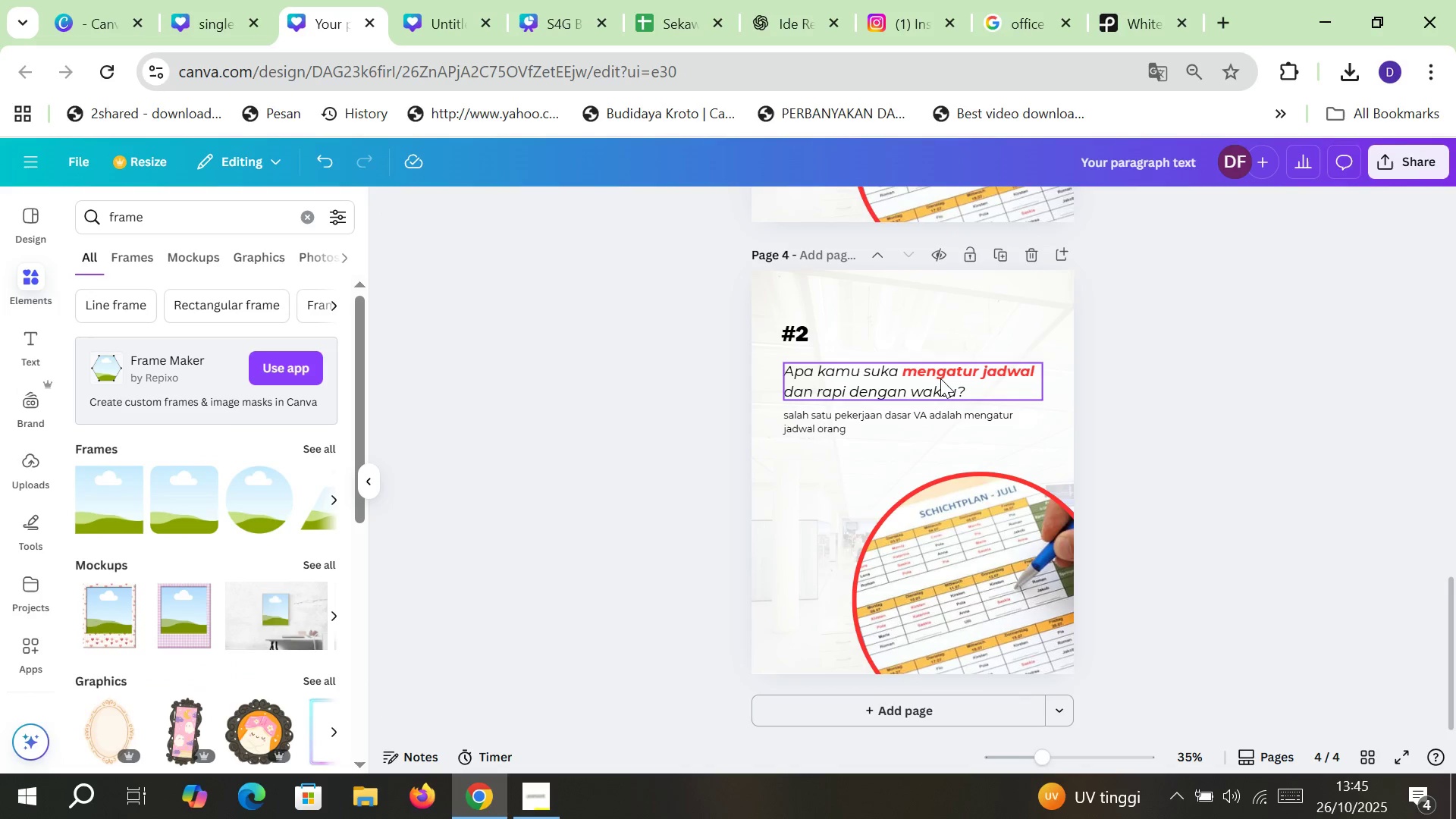 
double_click([940, 378])
 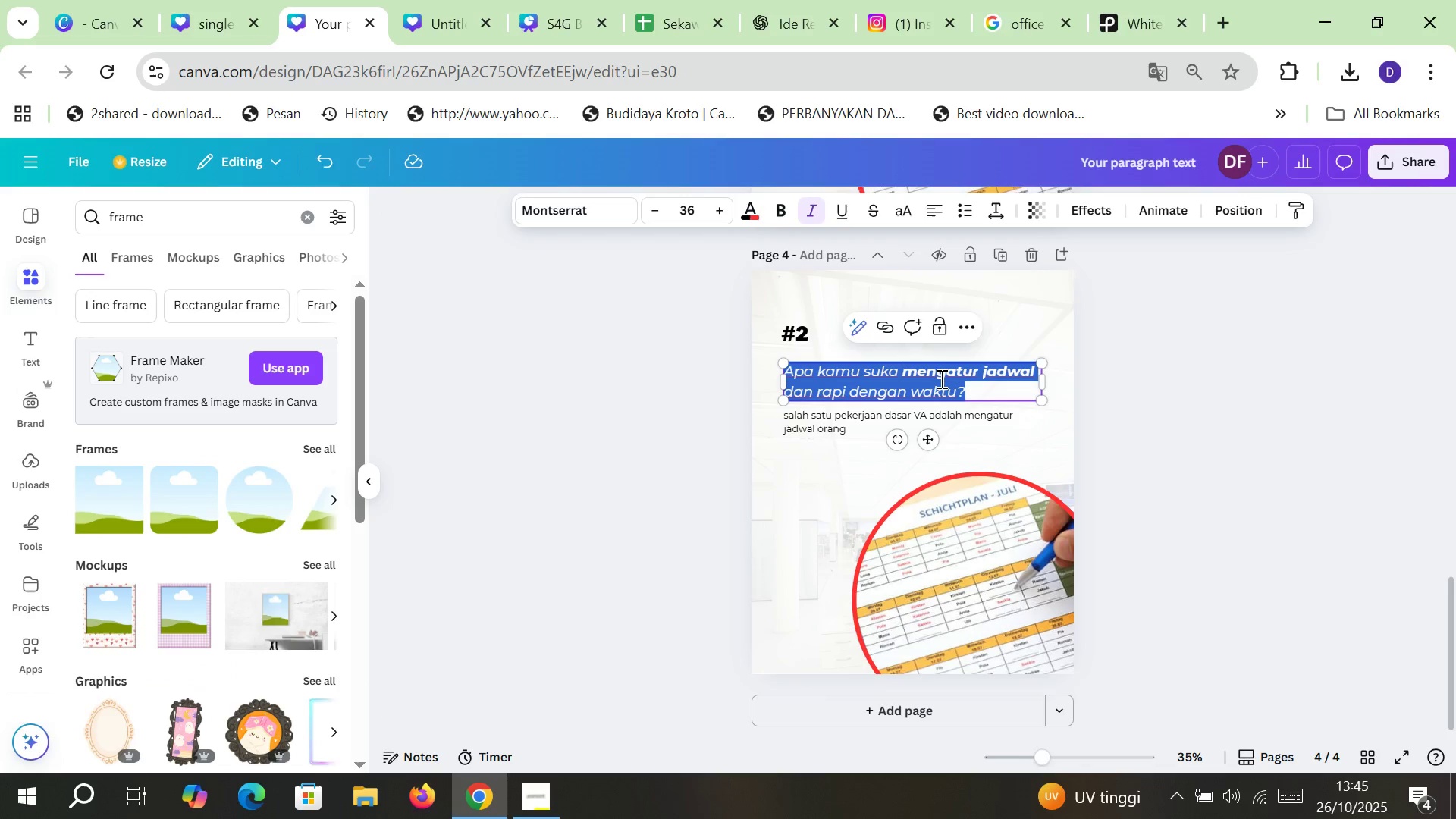 
key(Control+ControlLeft)
 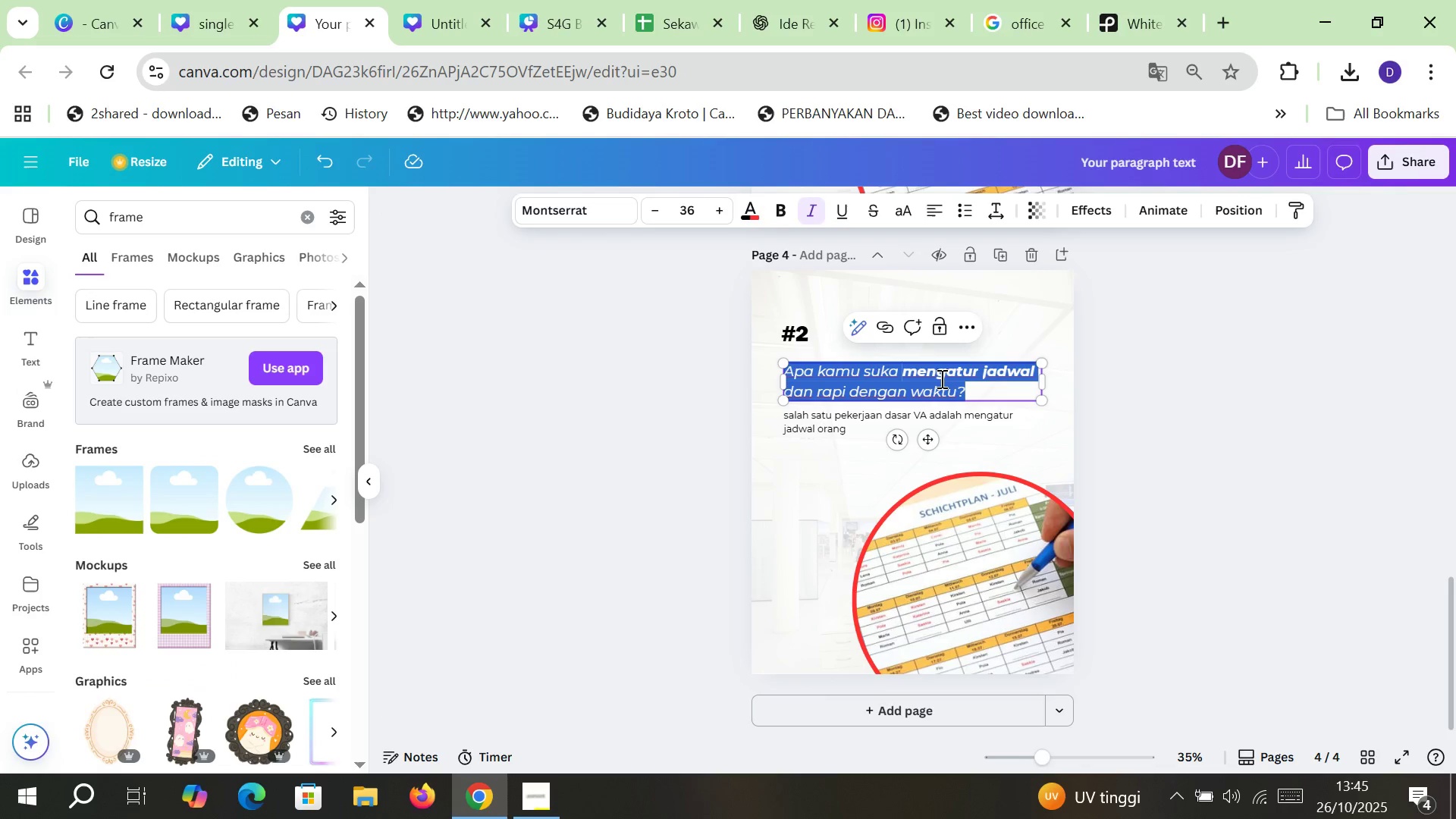 
key(Control+V)
 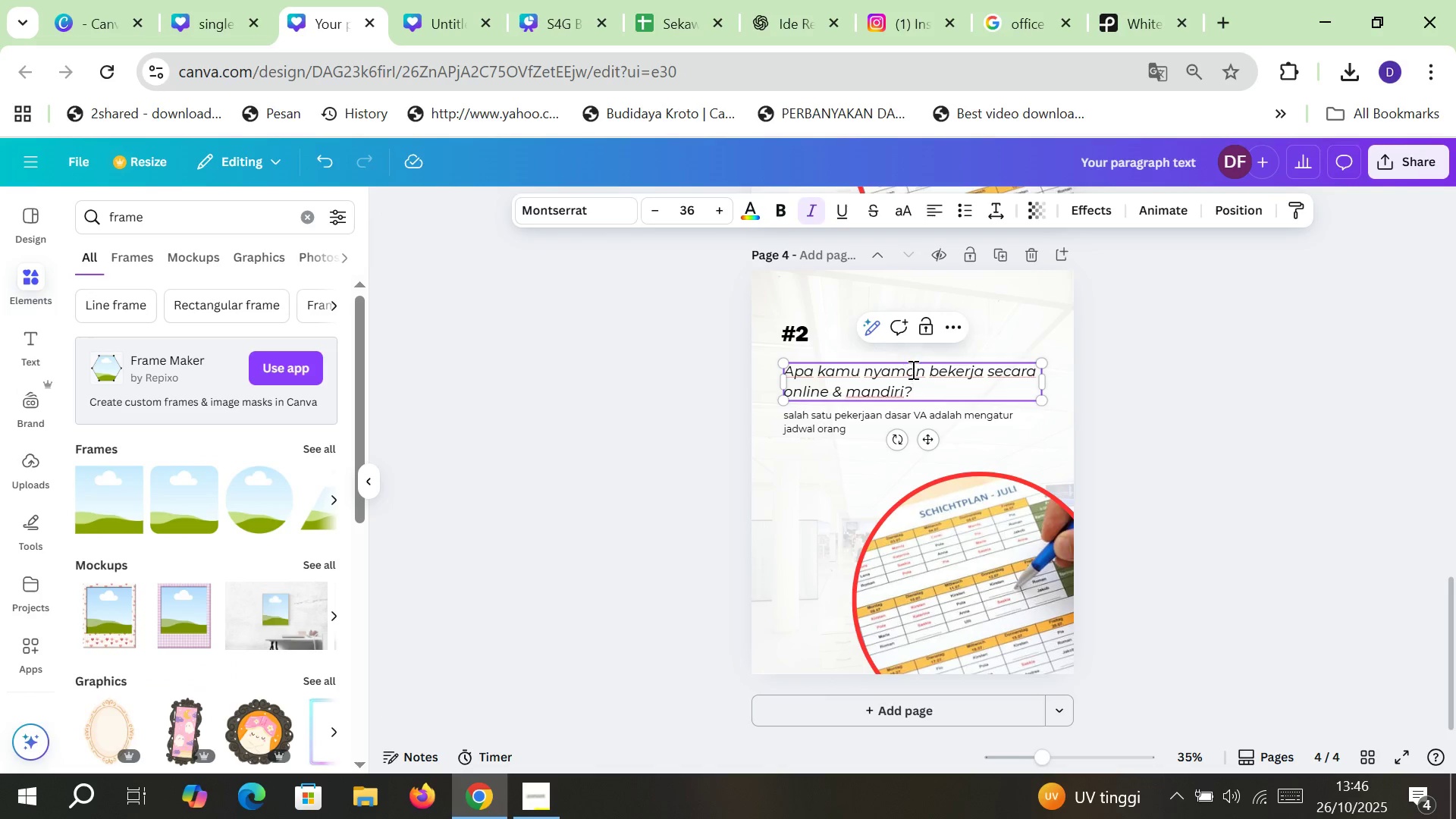 
double_click([945, 371])
 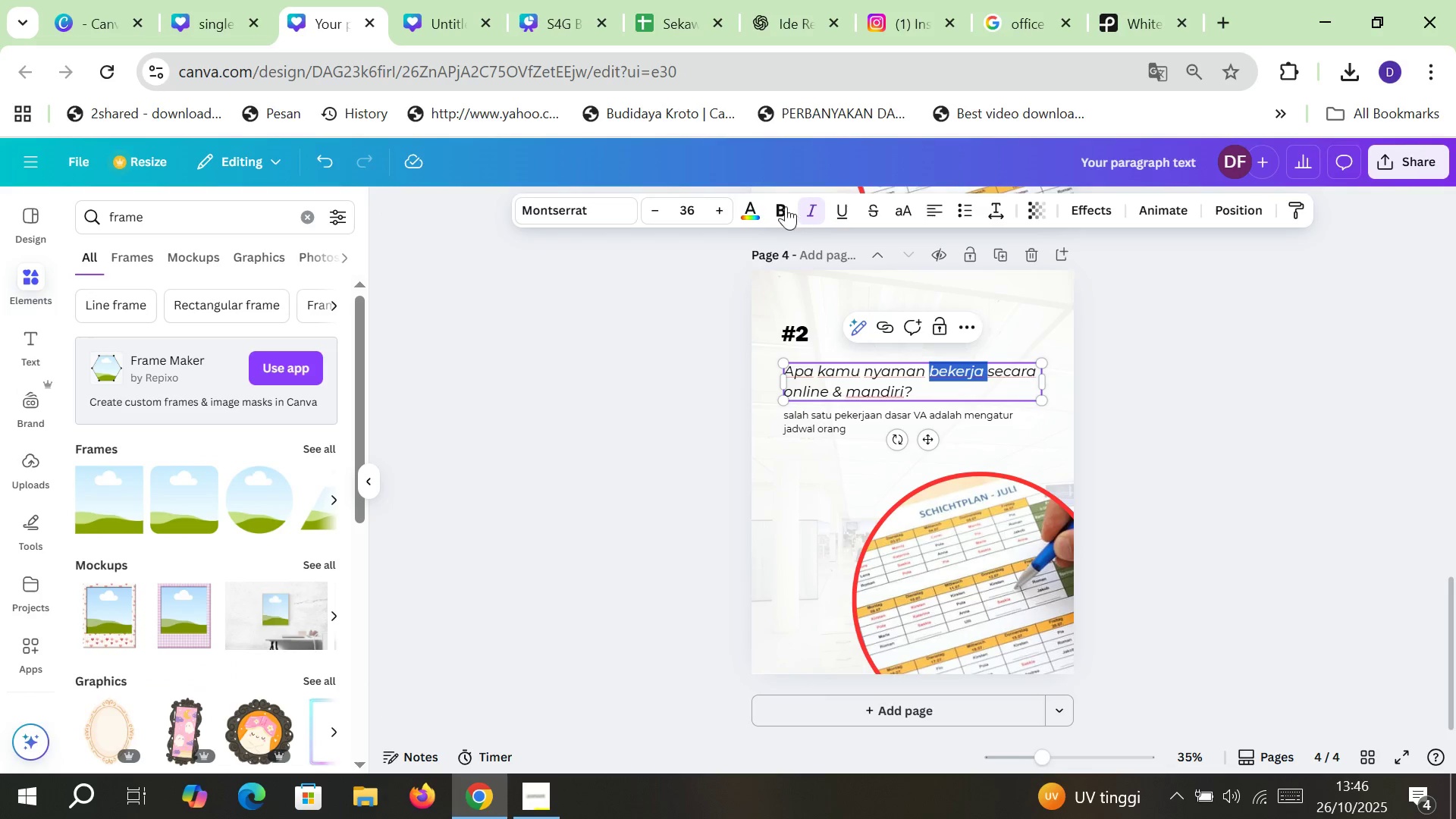 
left_click([783, 206])
 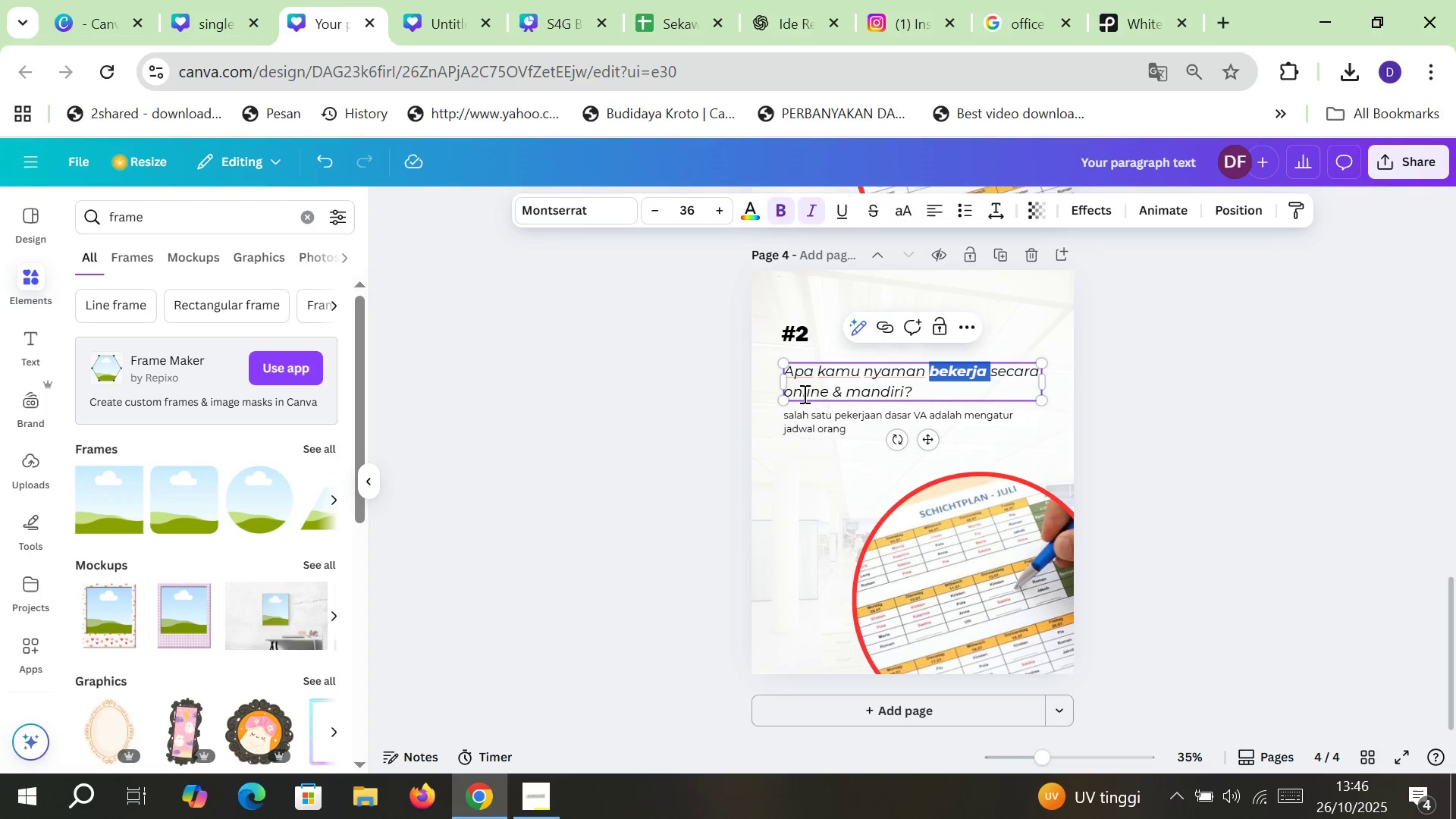 
double_click([803, 394])
 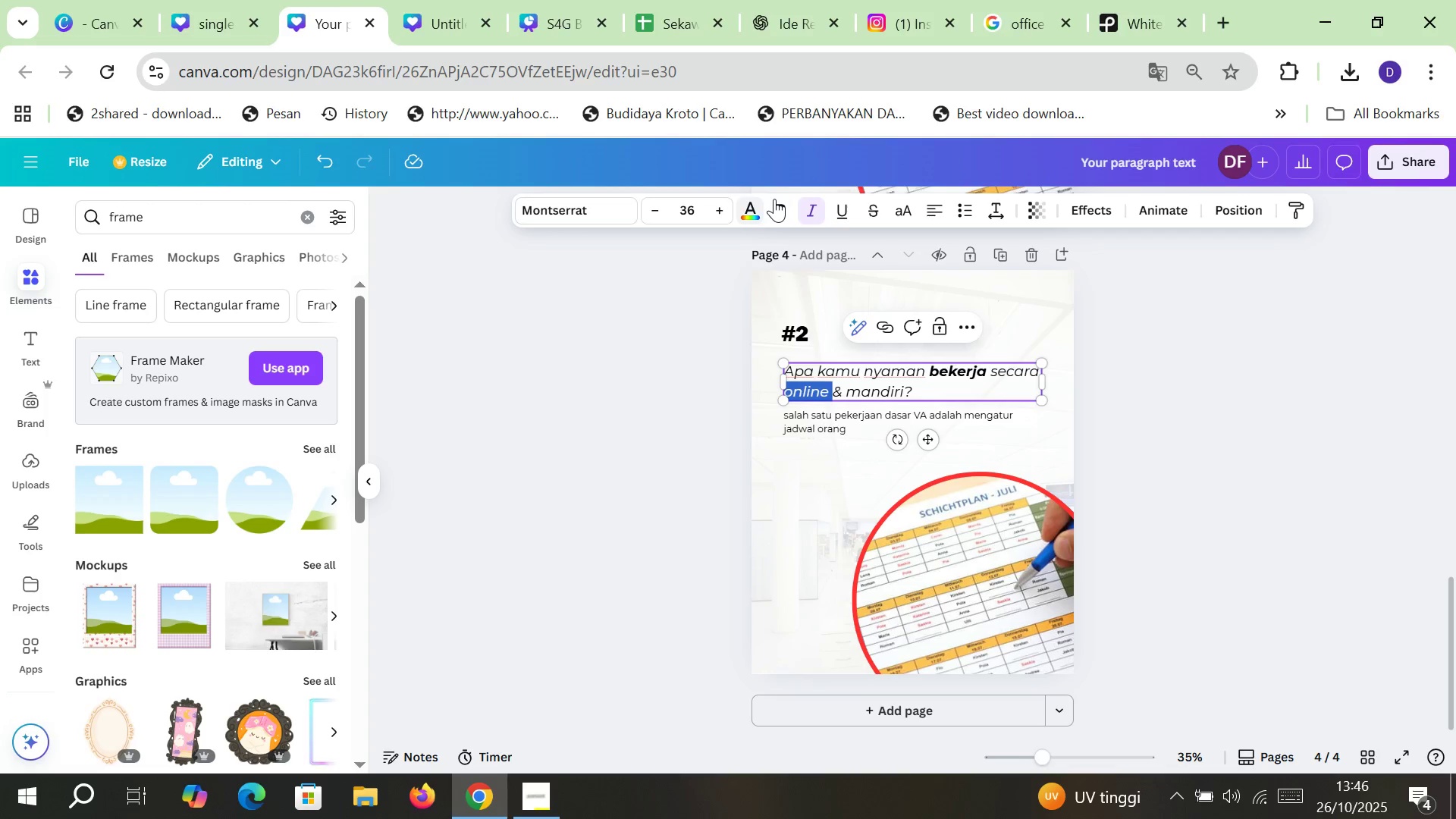 
double_click([774, 199])
 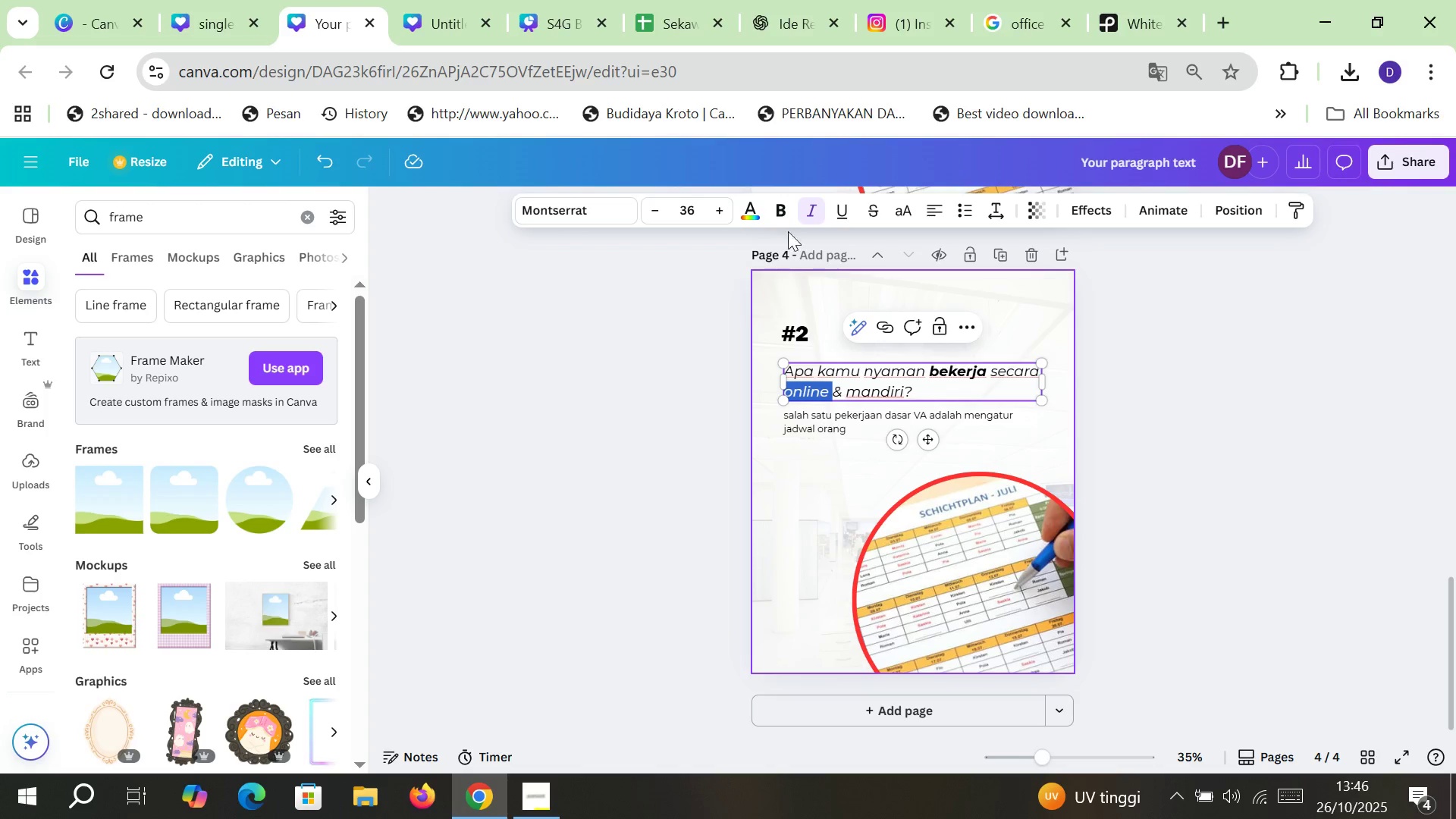 
left_click([776, 210])
 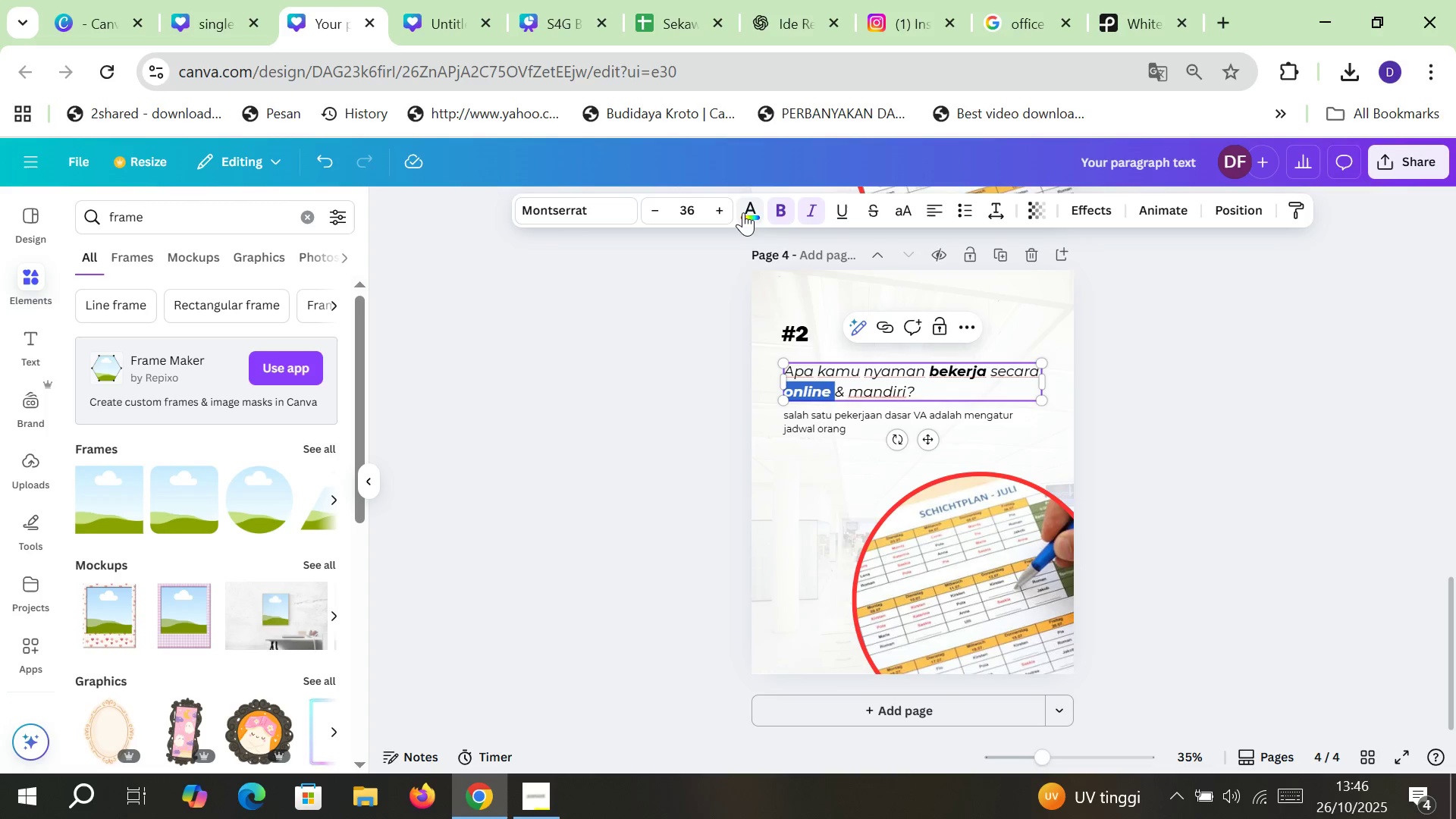 
left_click([743, 212])
 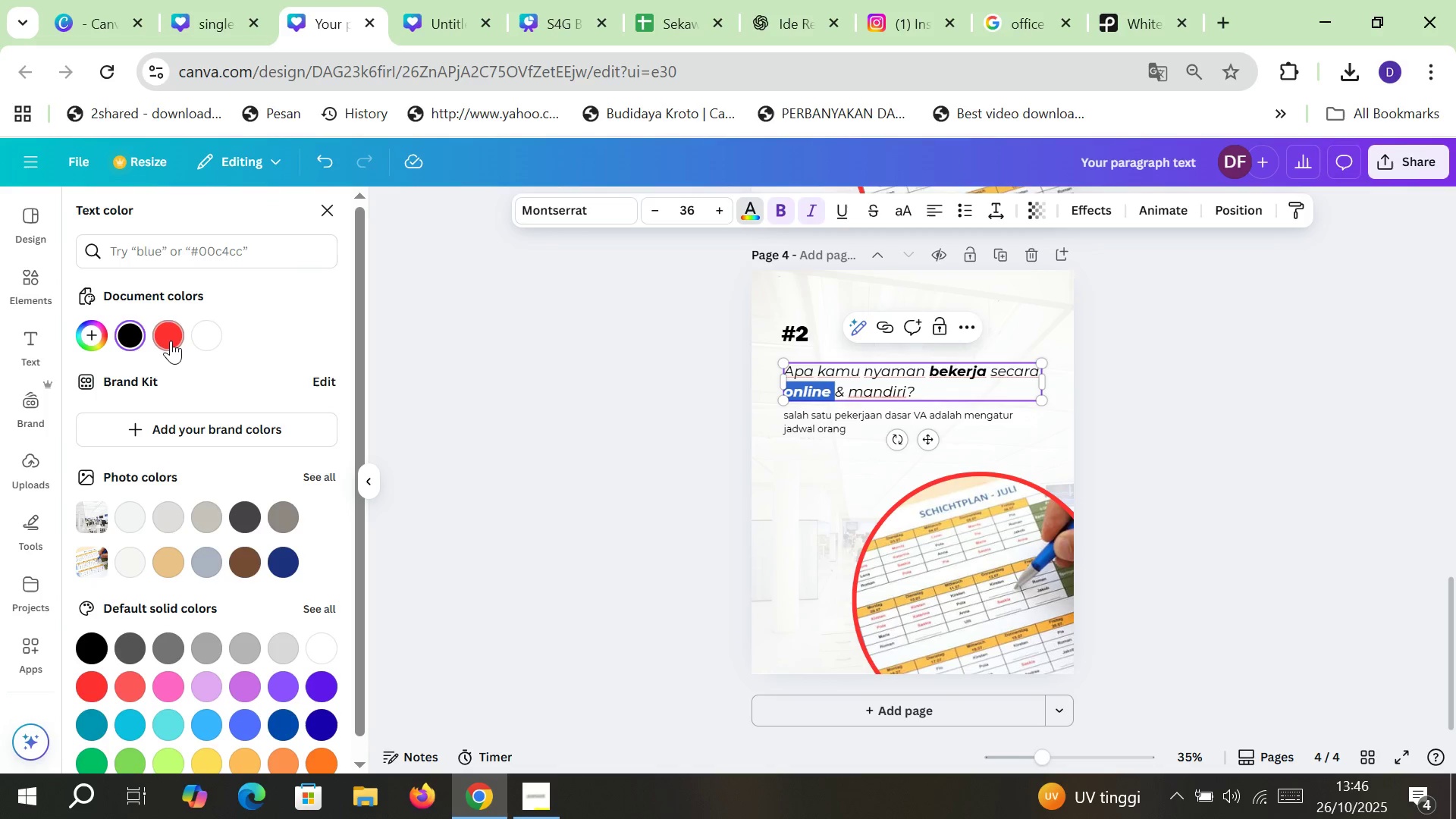 
left_click([171, 339])
 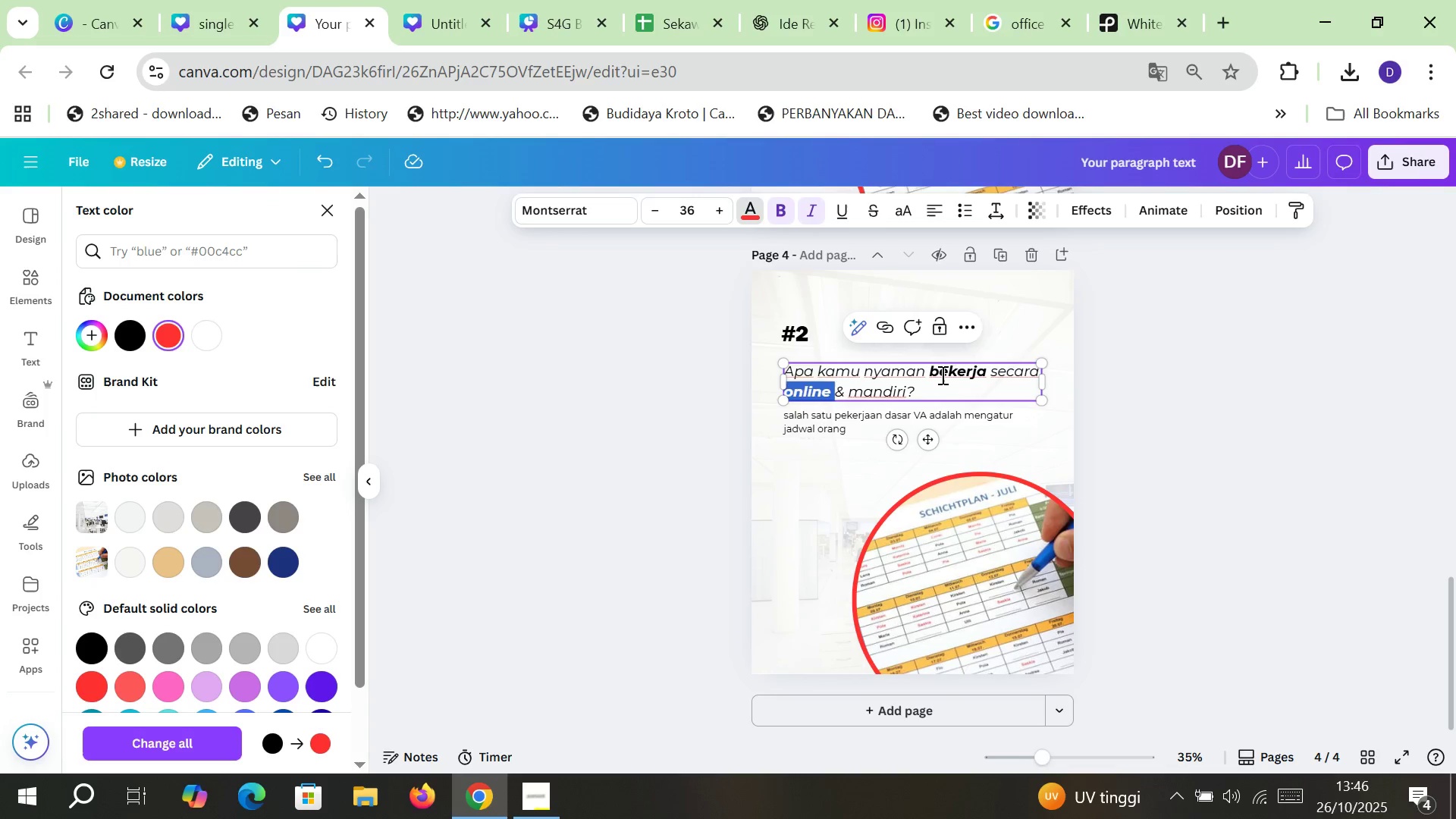 
double_click([941, 375])
 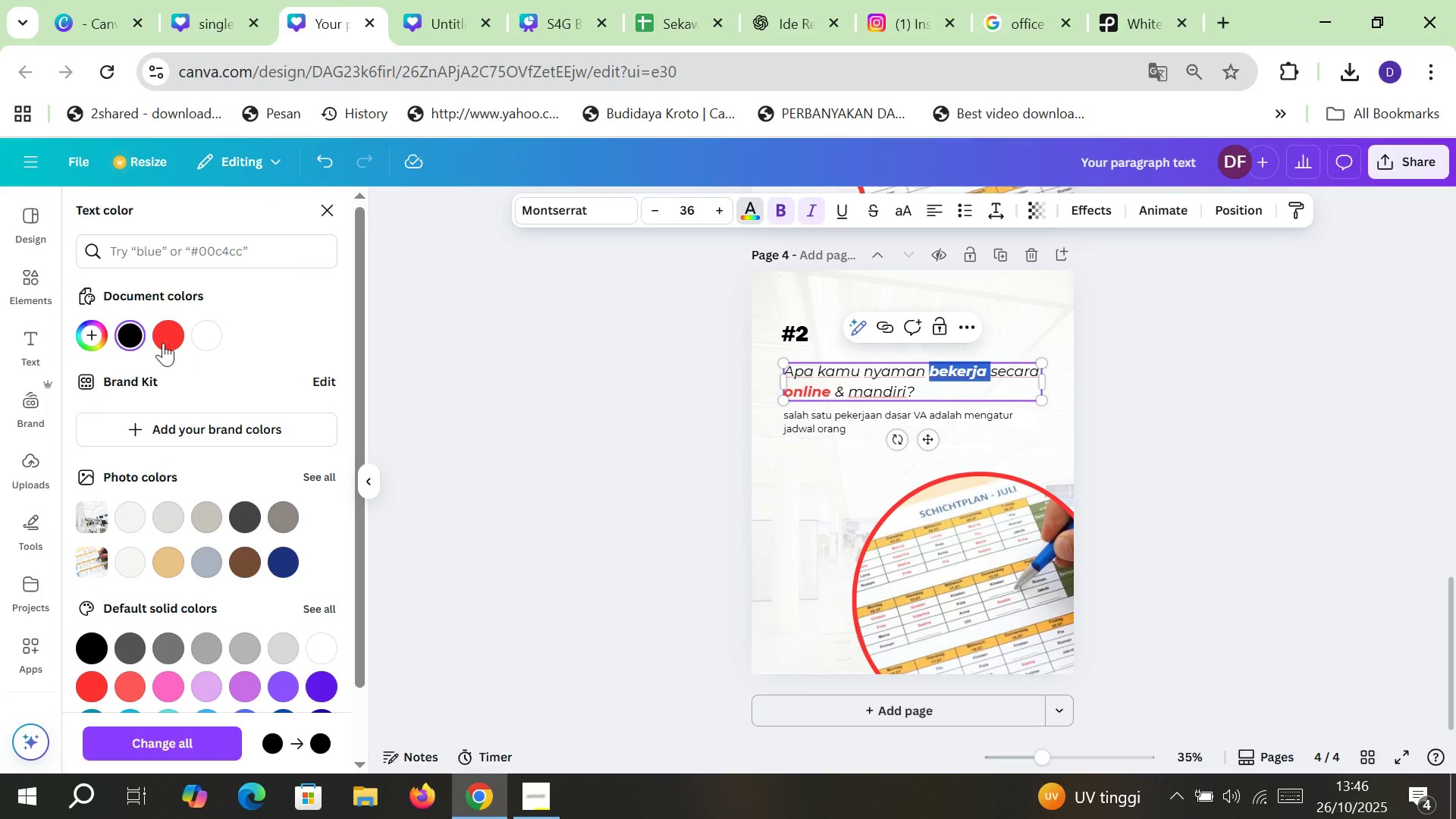 
left_click([169, 335])
 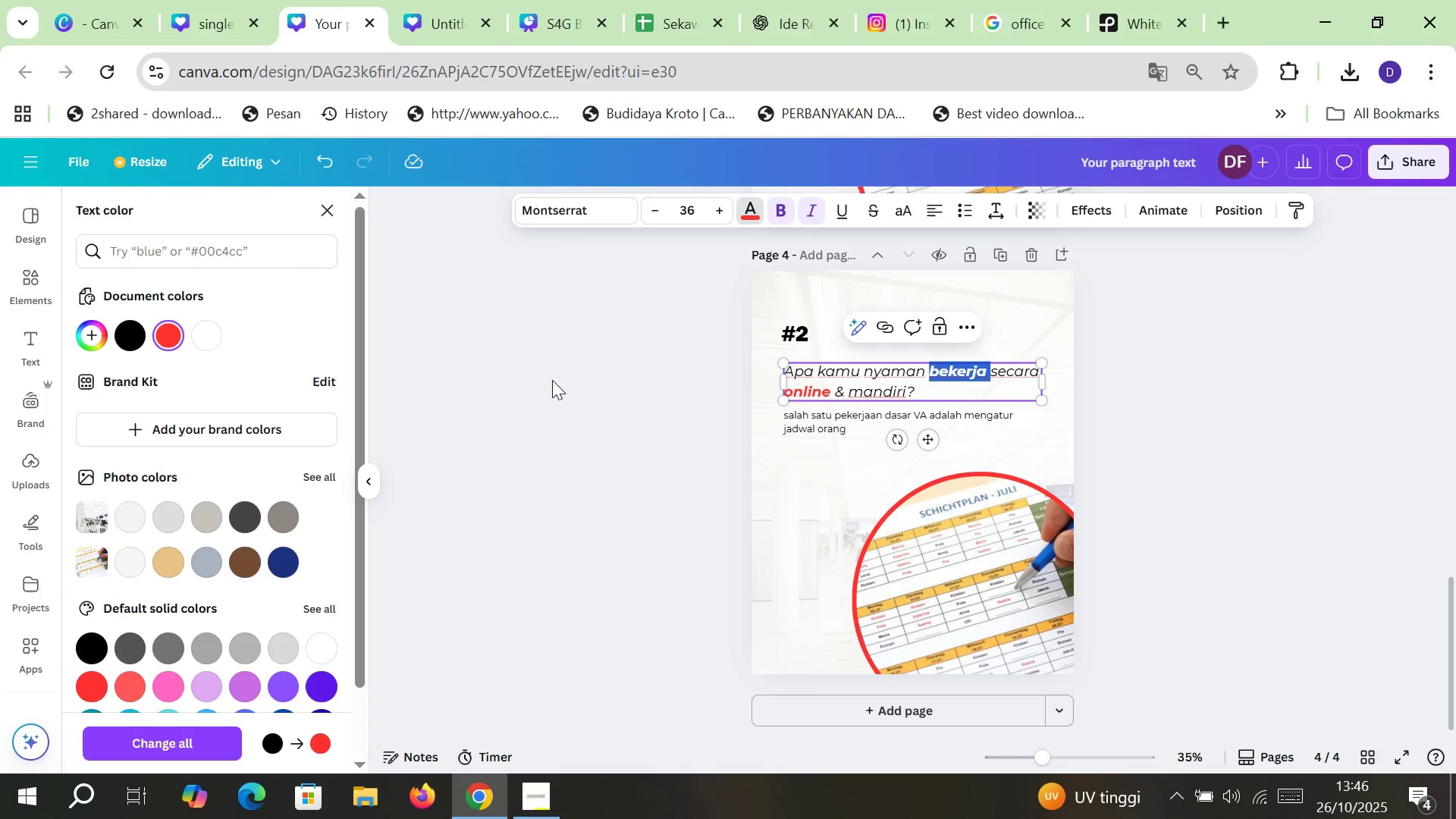 
left_click([552, 380])
 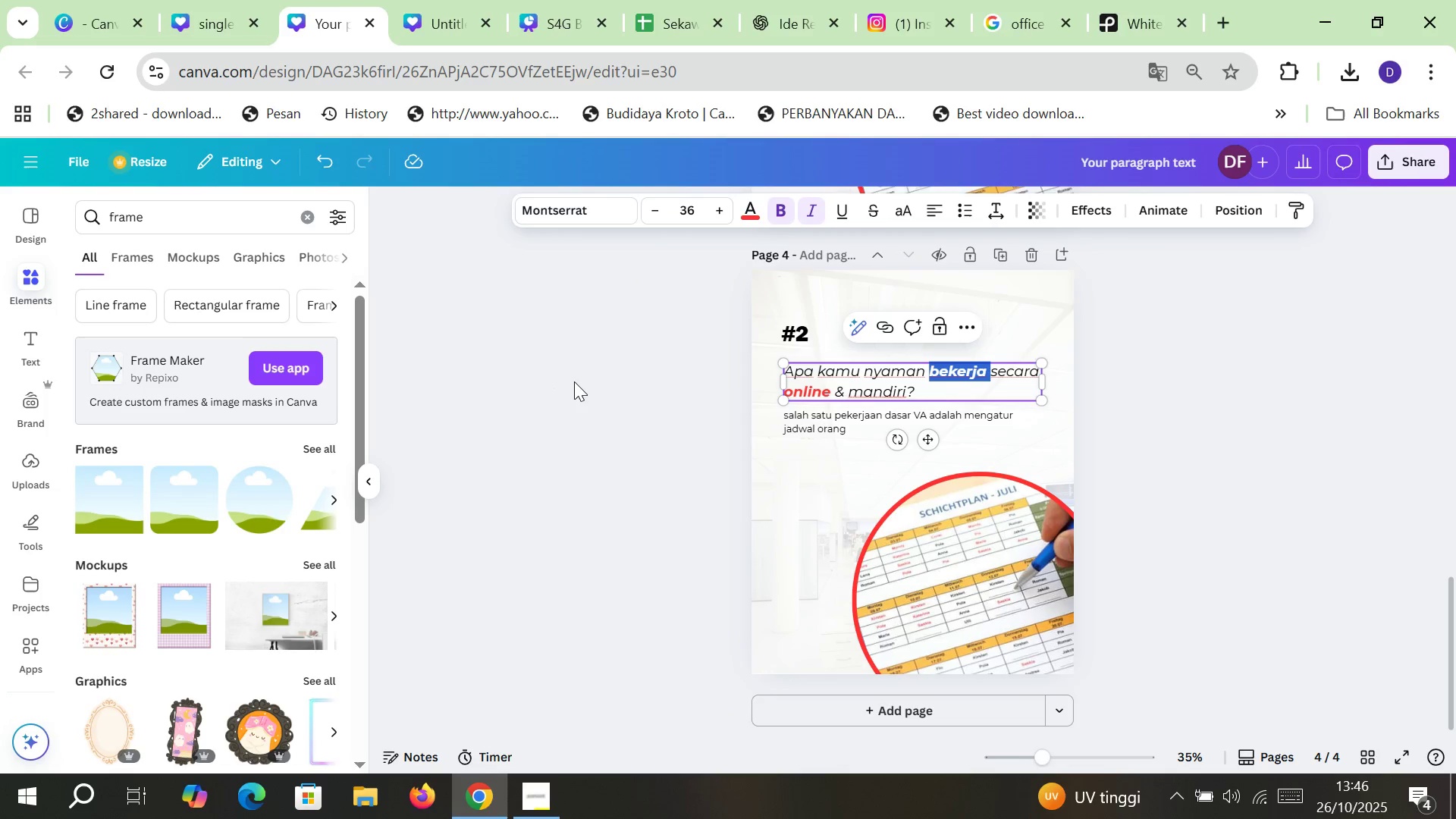 
double_click([574, 381])
 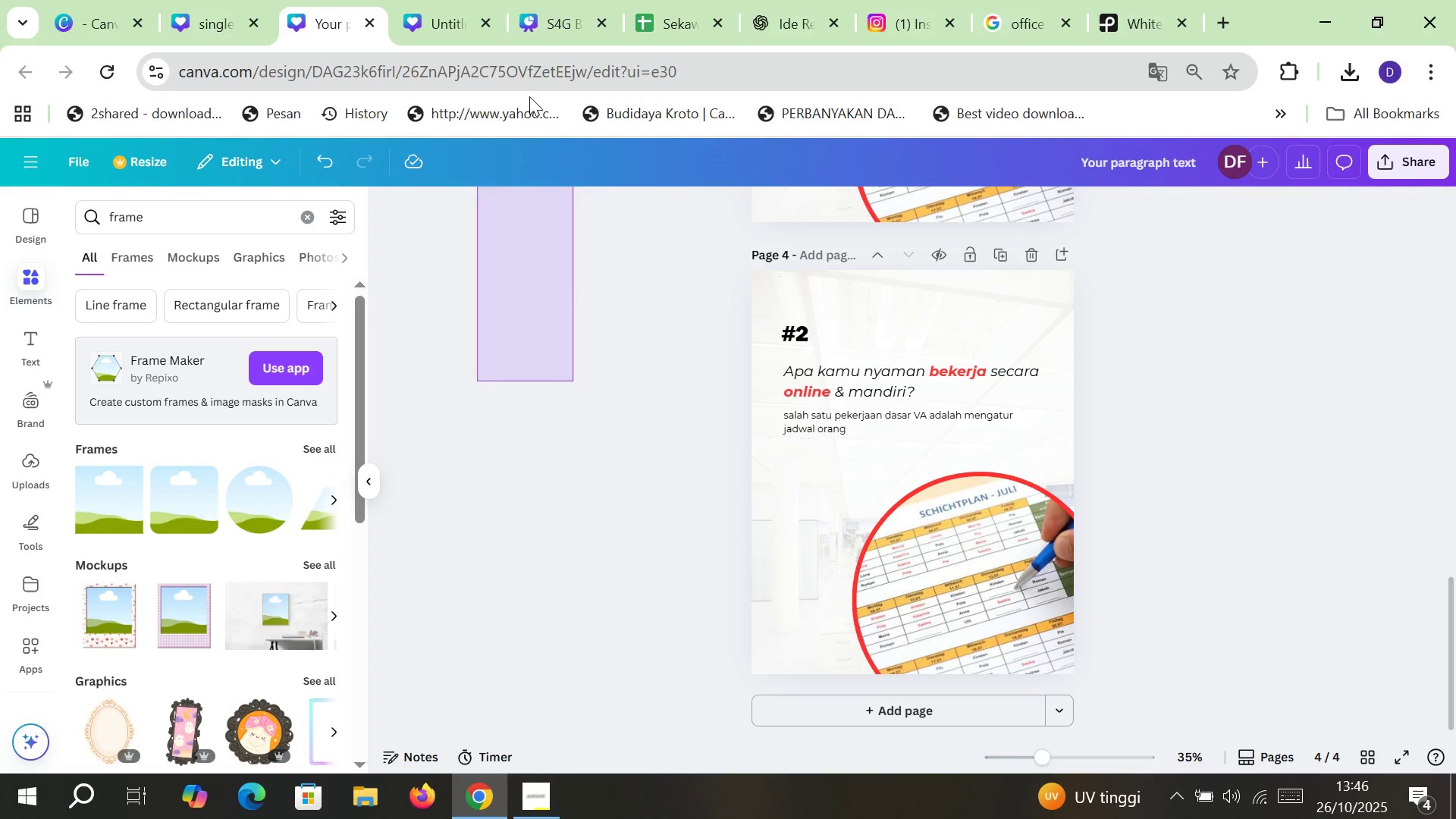 
left_click([625, 477])
 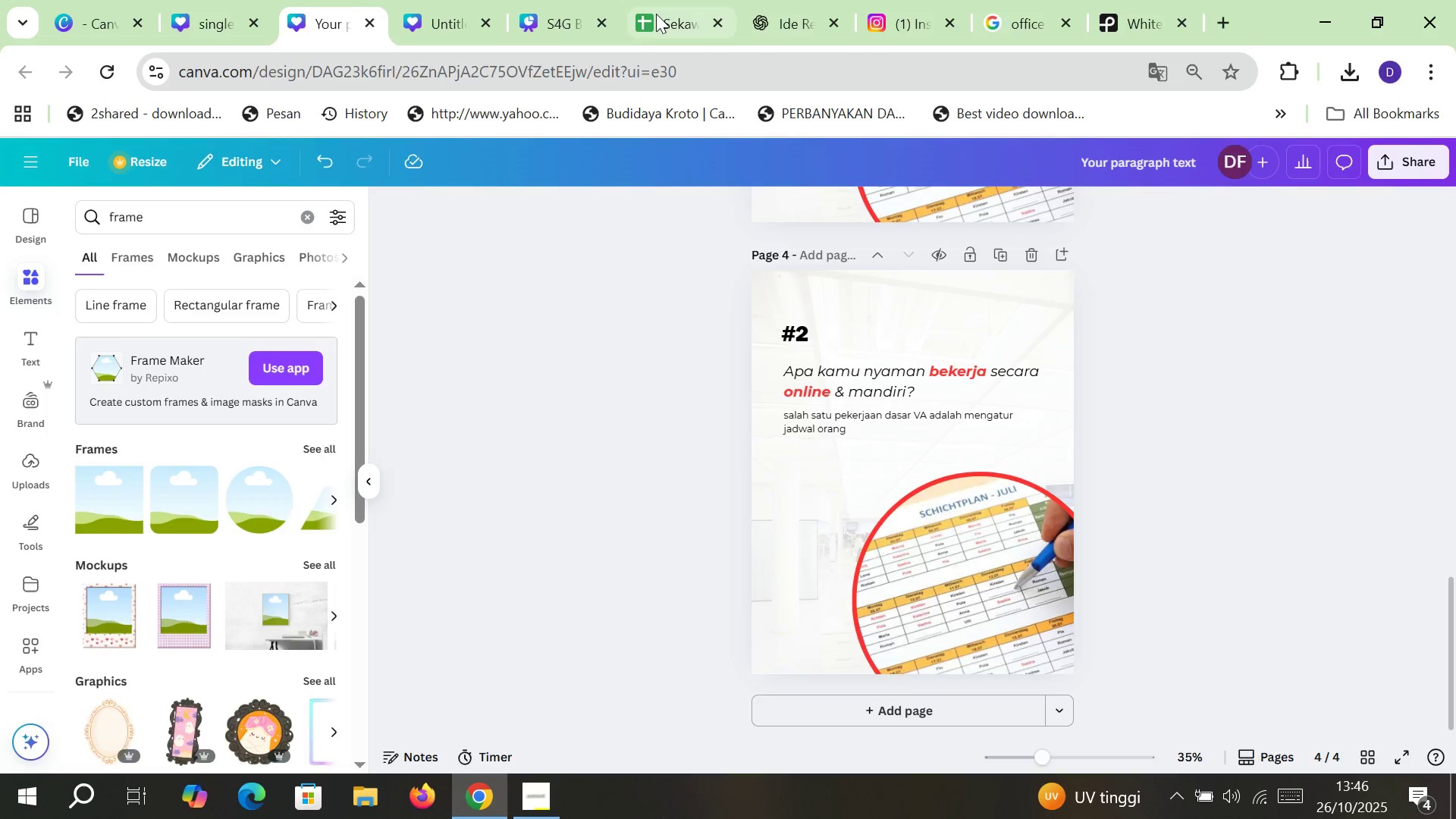 
left_click([656, 13])
 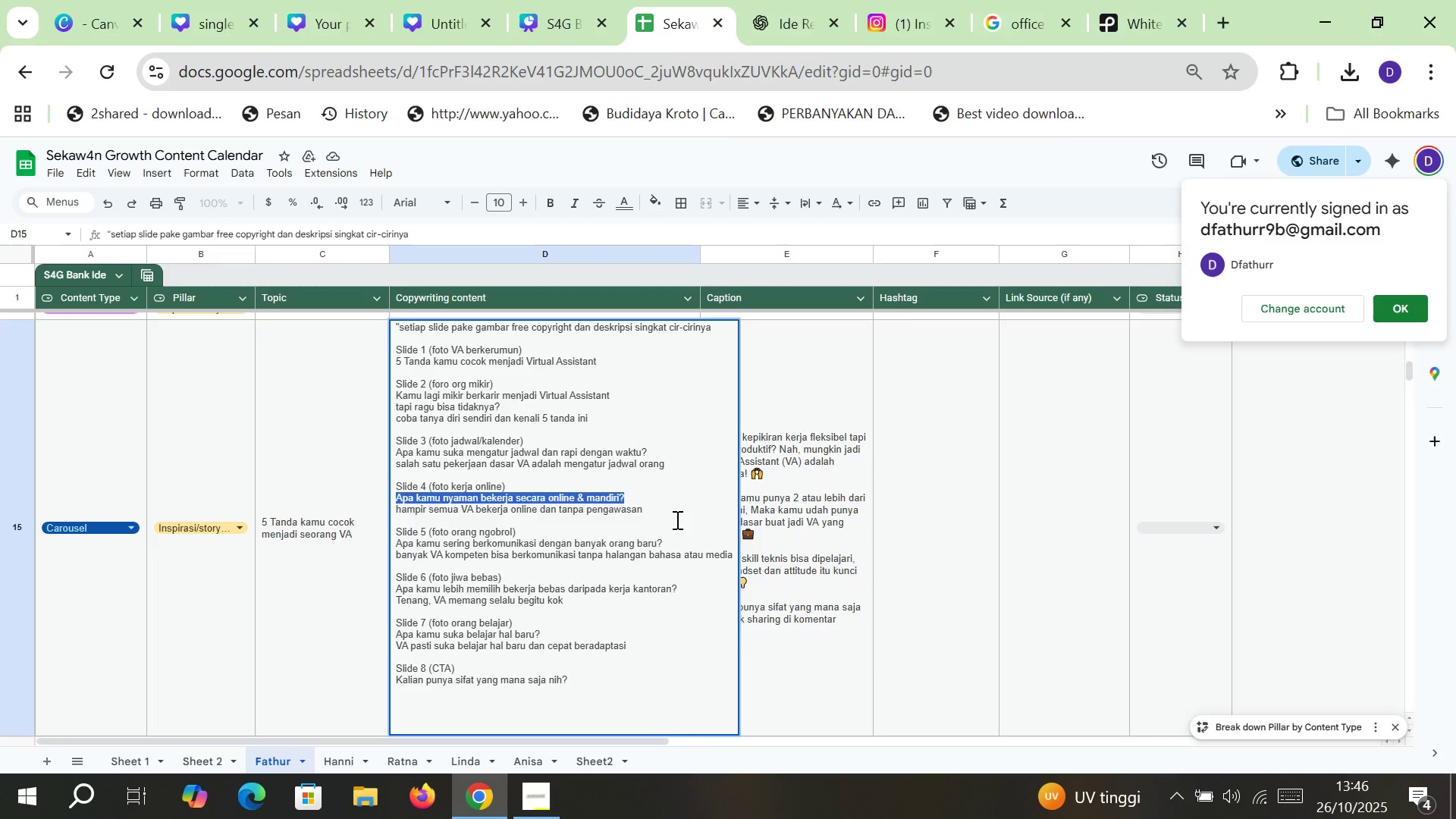 
left_click([662, 507])
 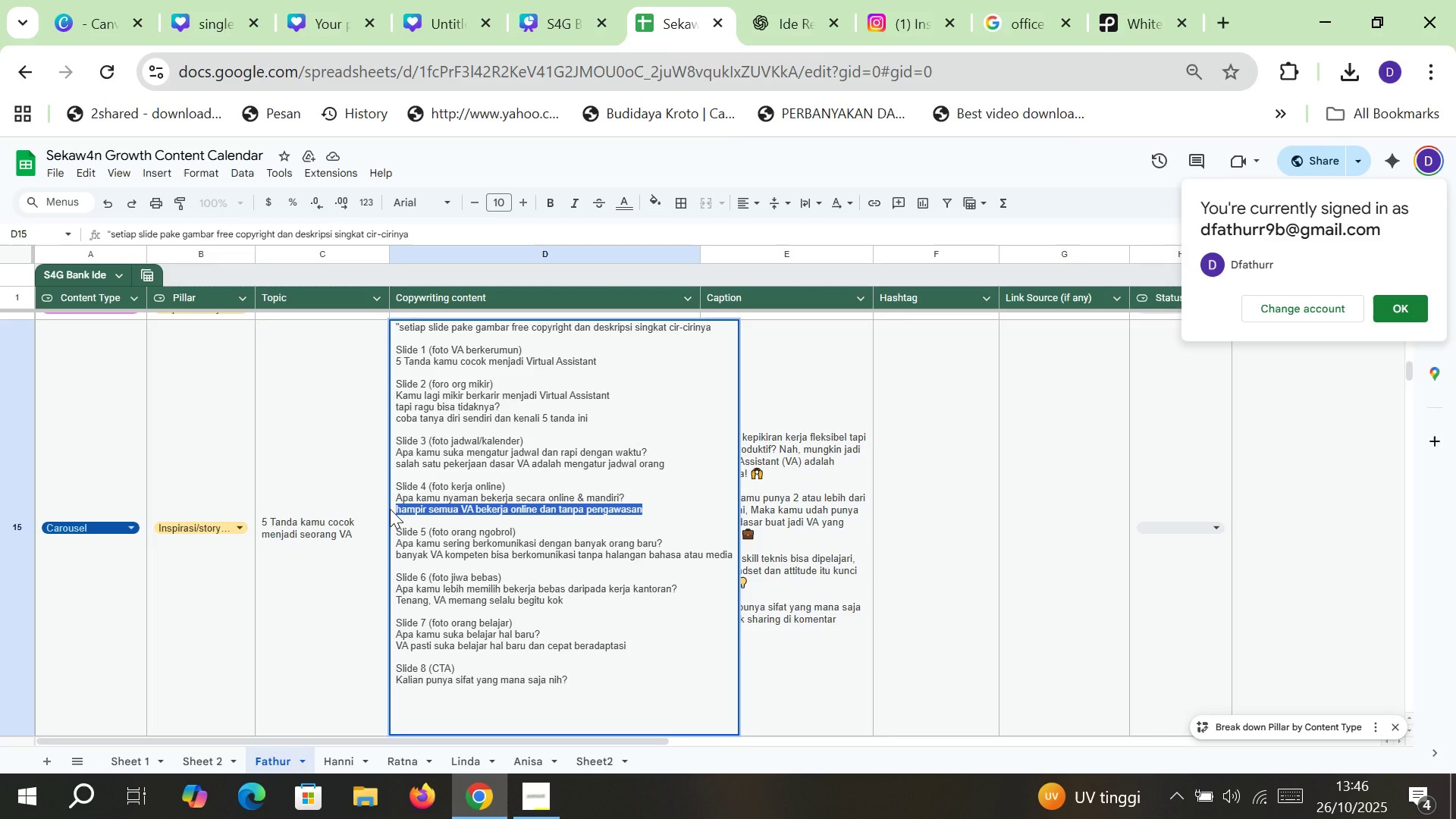 
key(Control+C)
 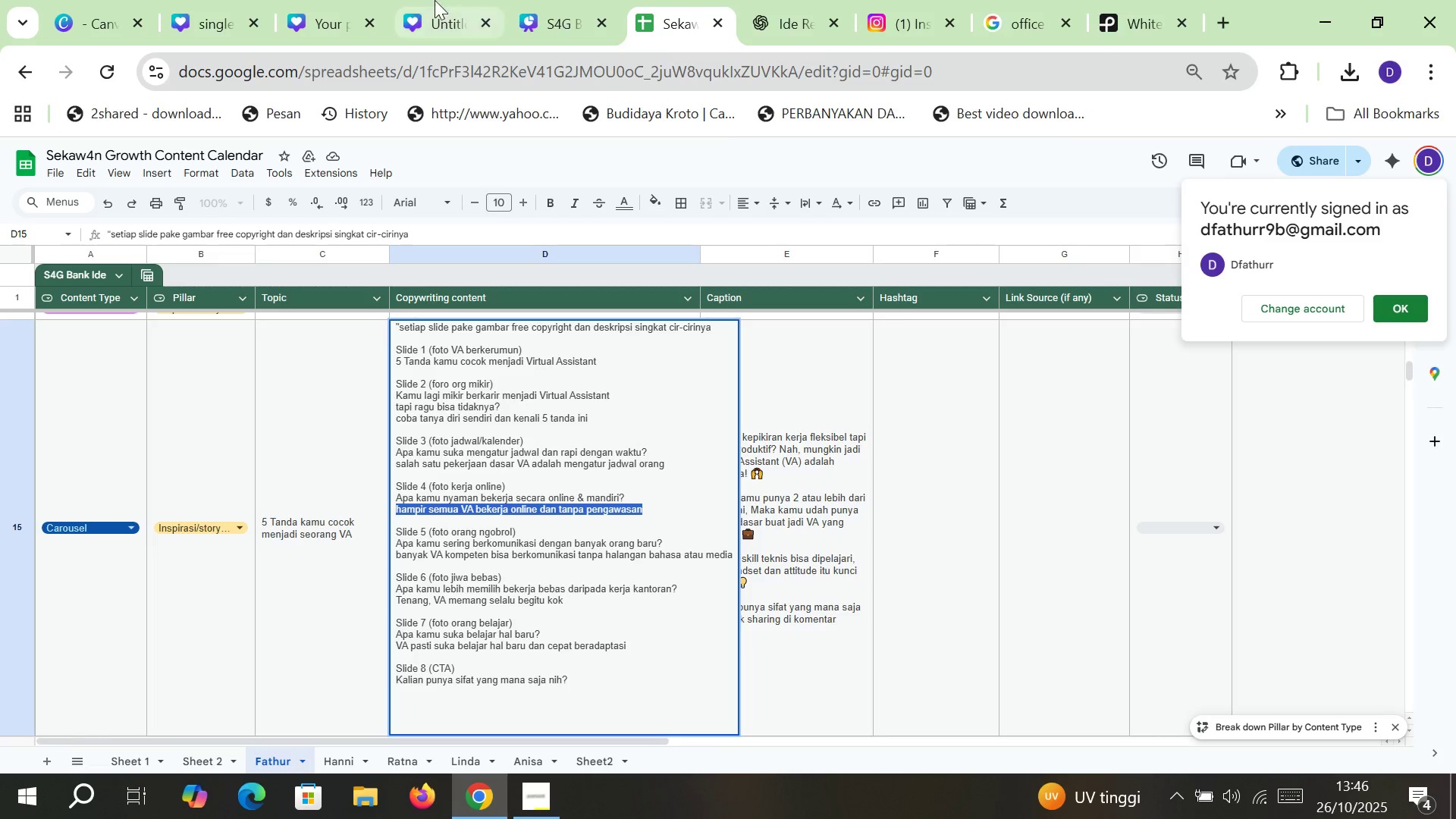 
left_click([435, 0])
 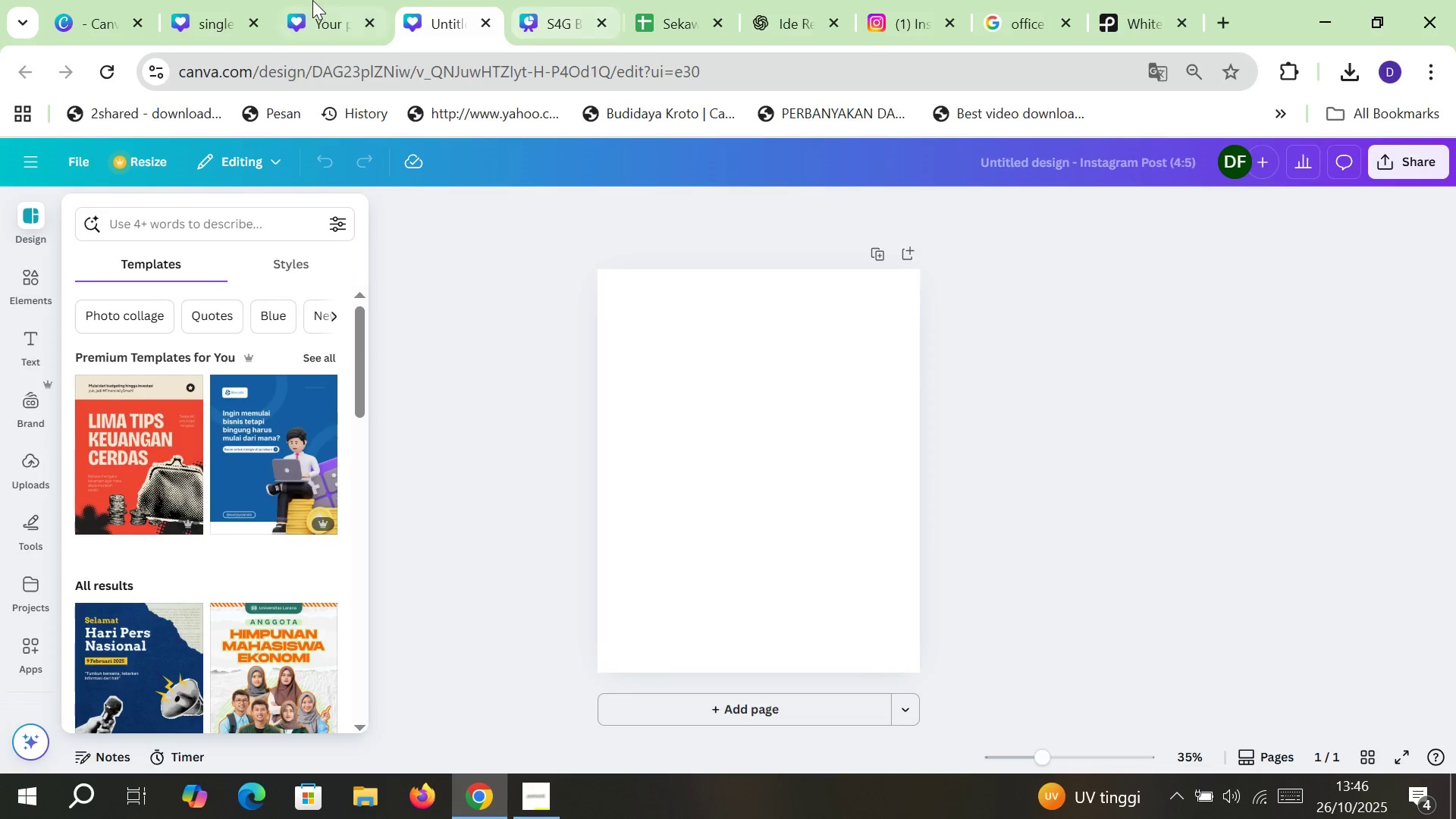 
left_click([312, 0])
 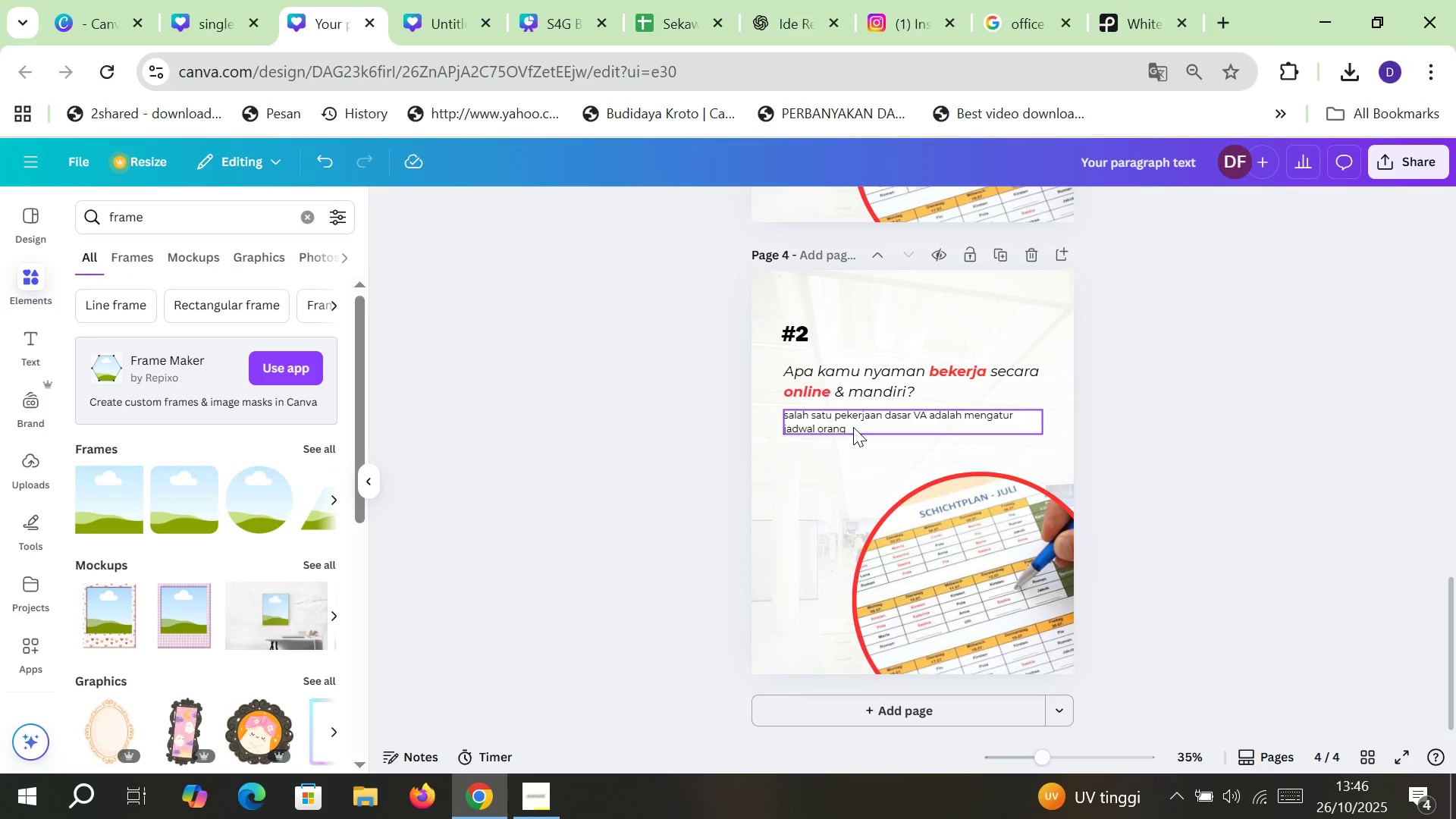 
double_click([853, 427])
 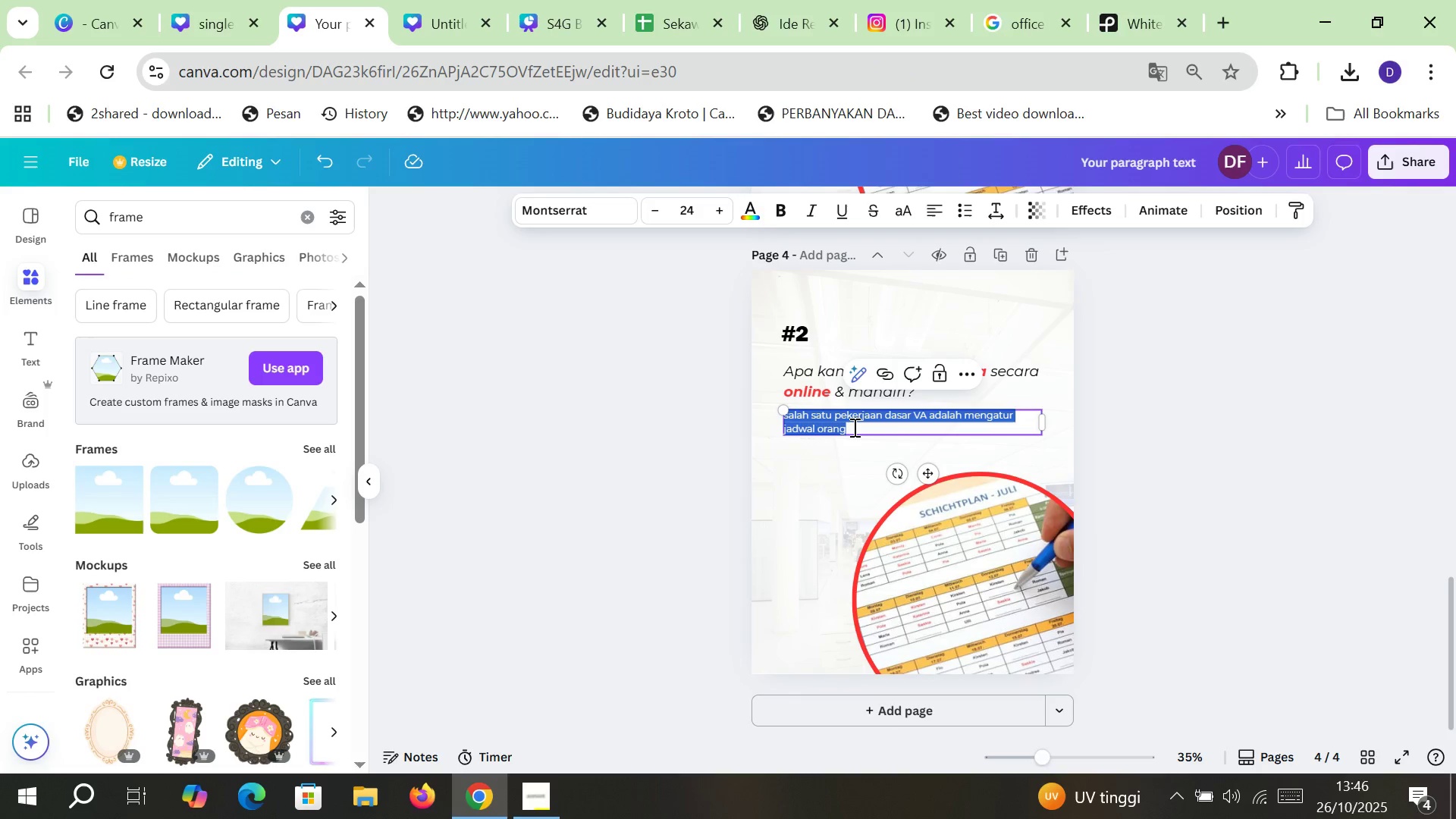 
key(Control+V)
 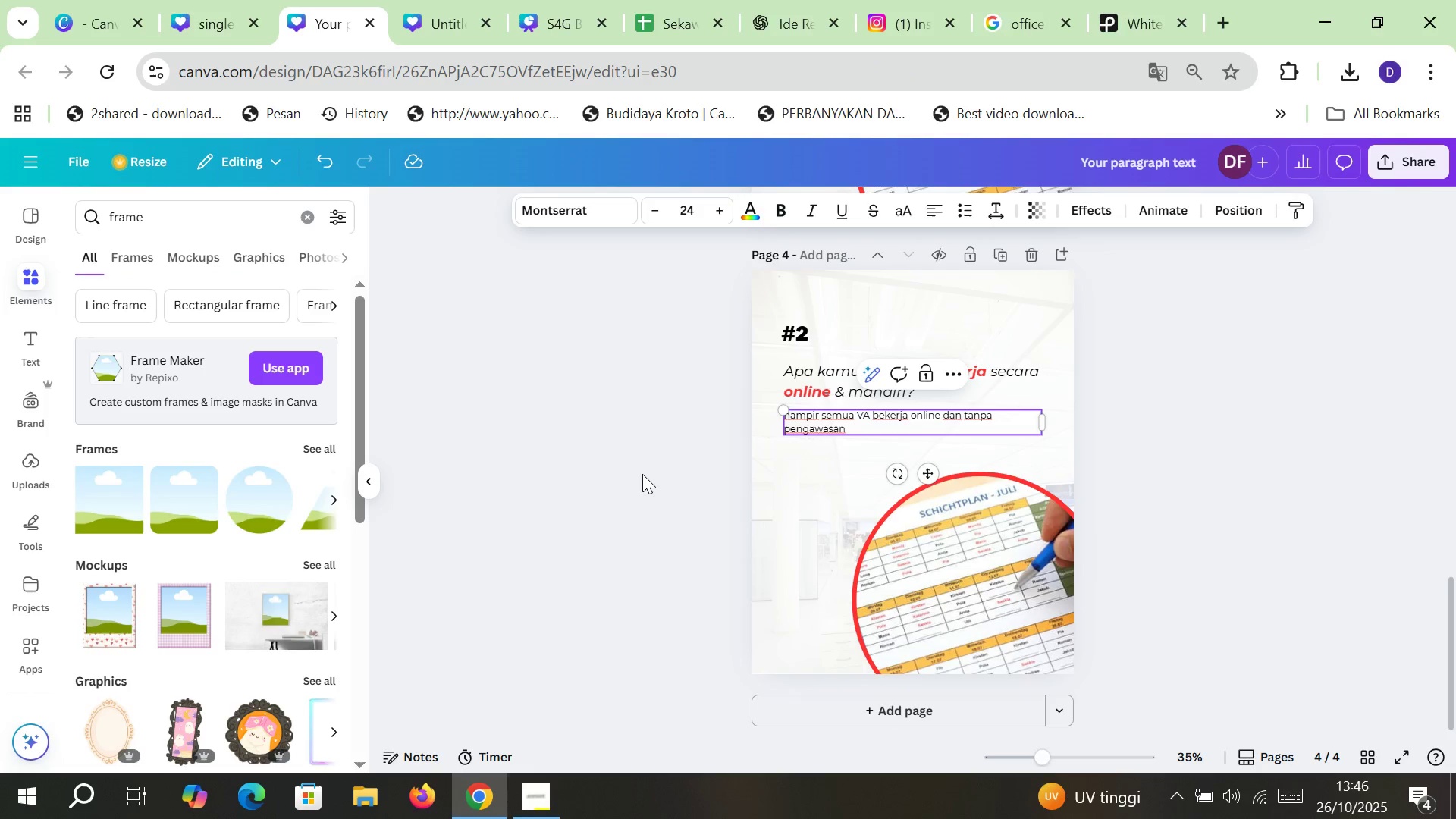 
left_click([642, 474])
 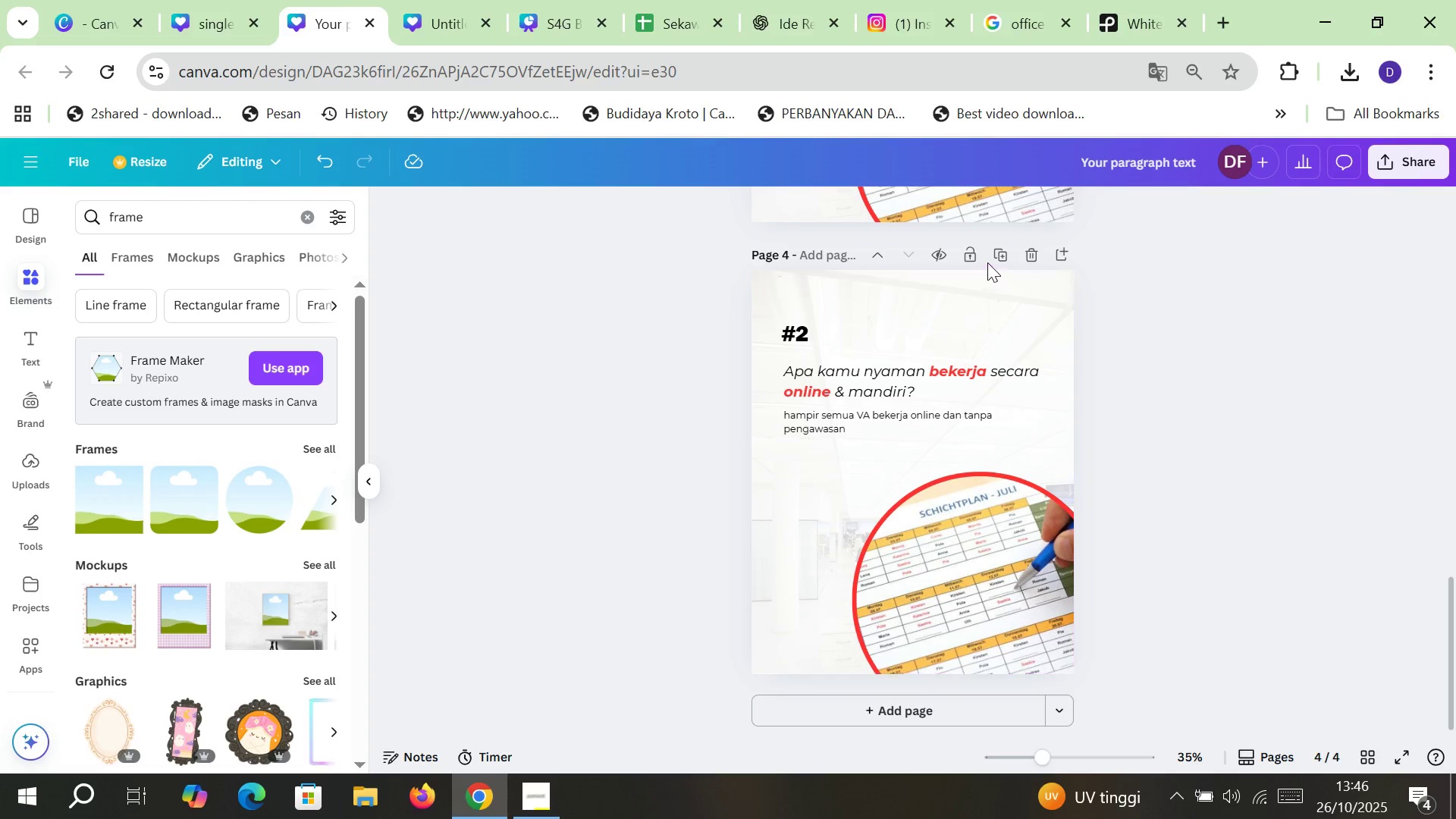 
left_click([992, 259])
 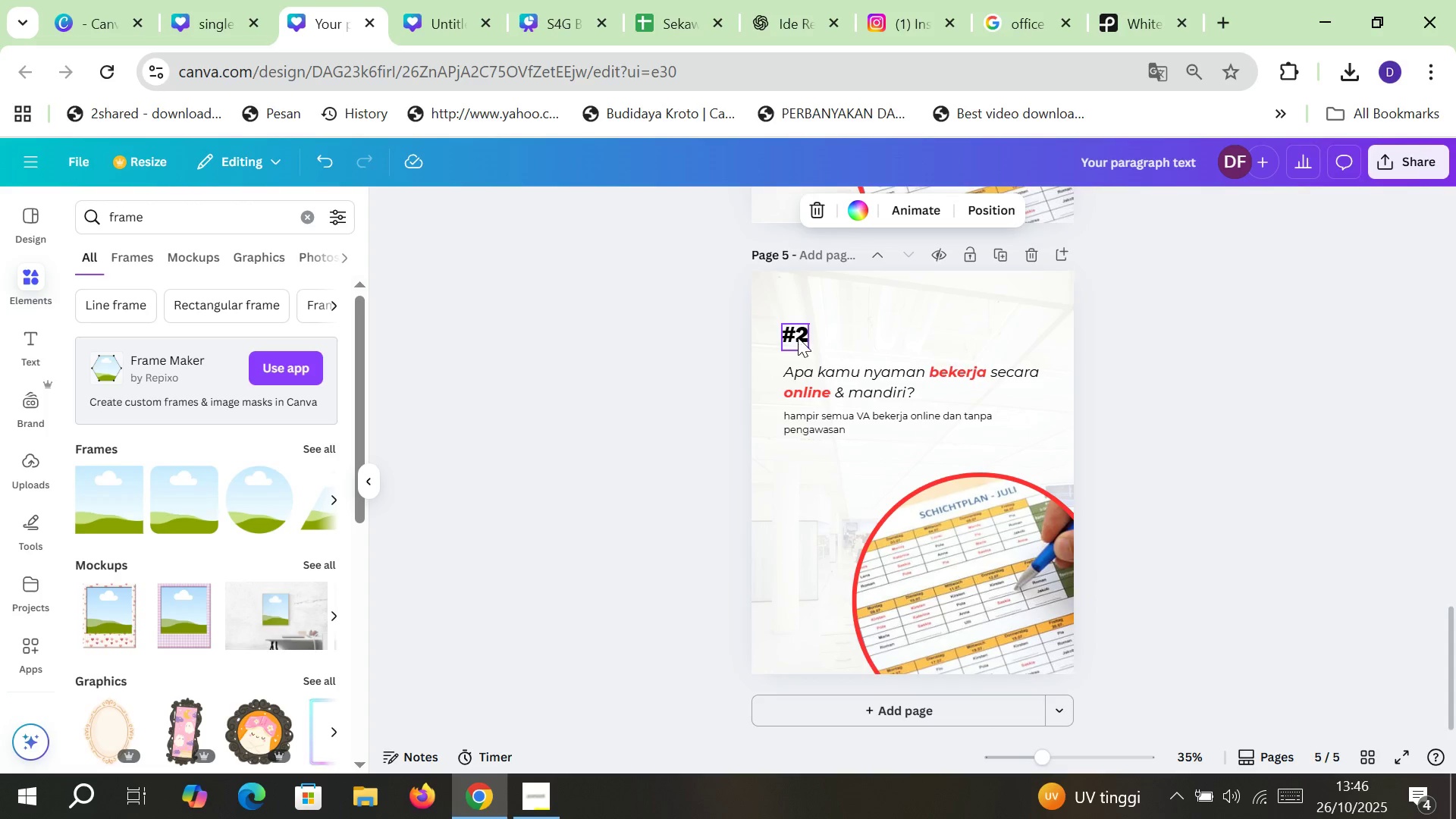 
double_click([798, 337])
 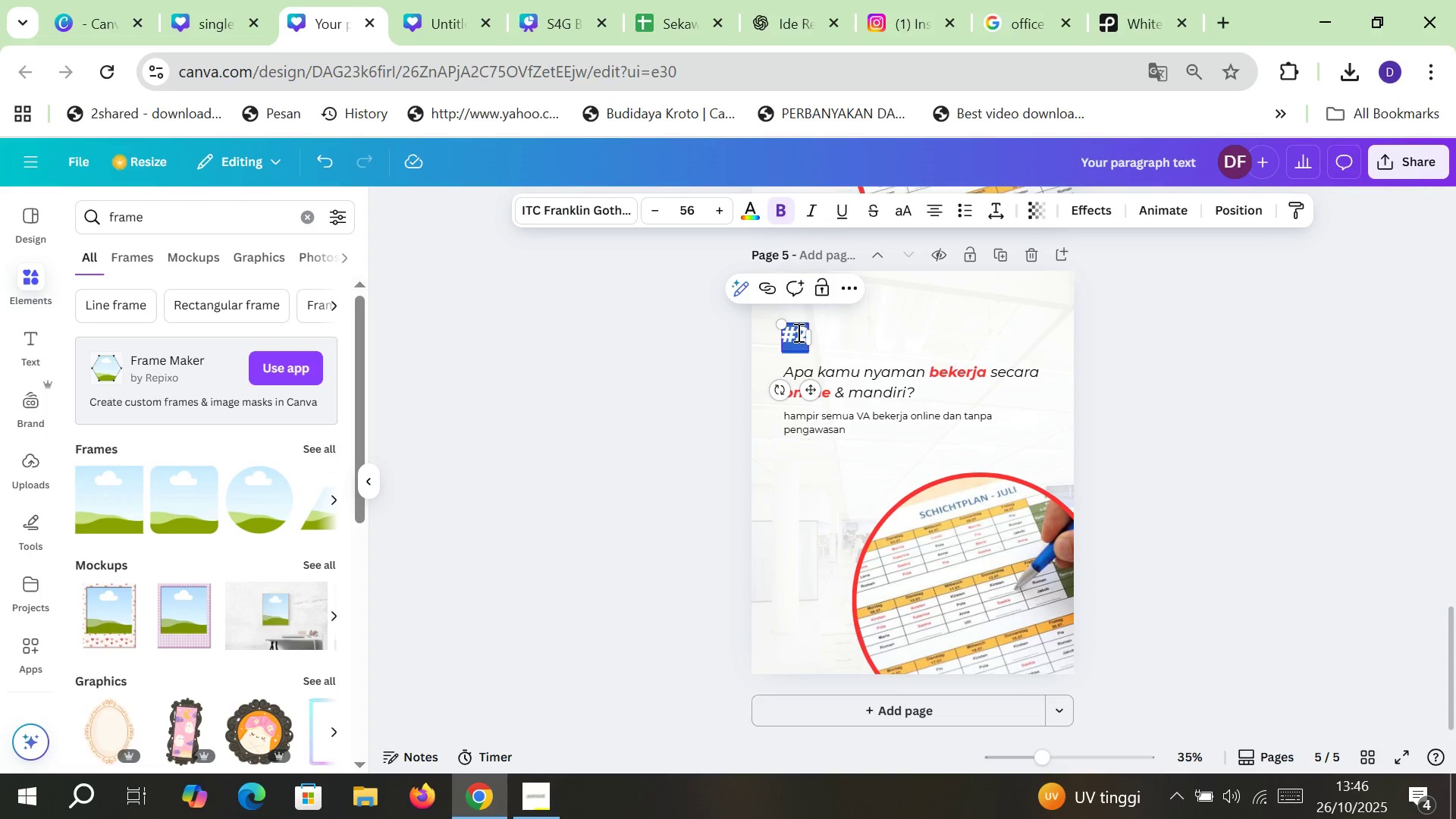 
left_click([797, 332])
 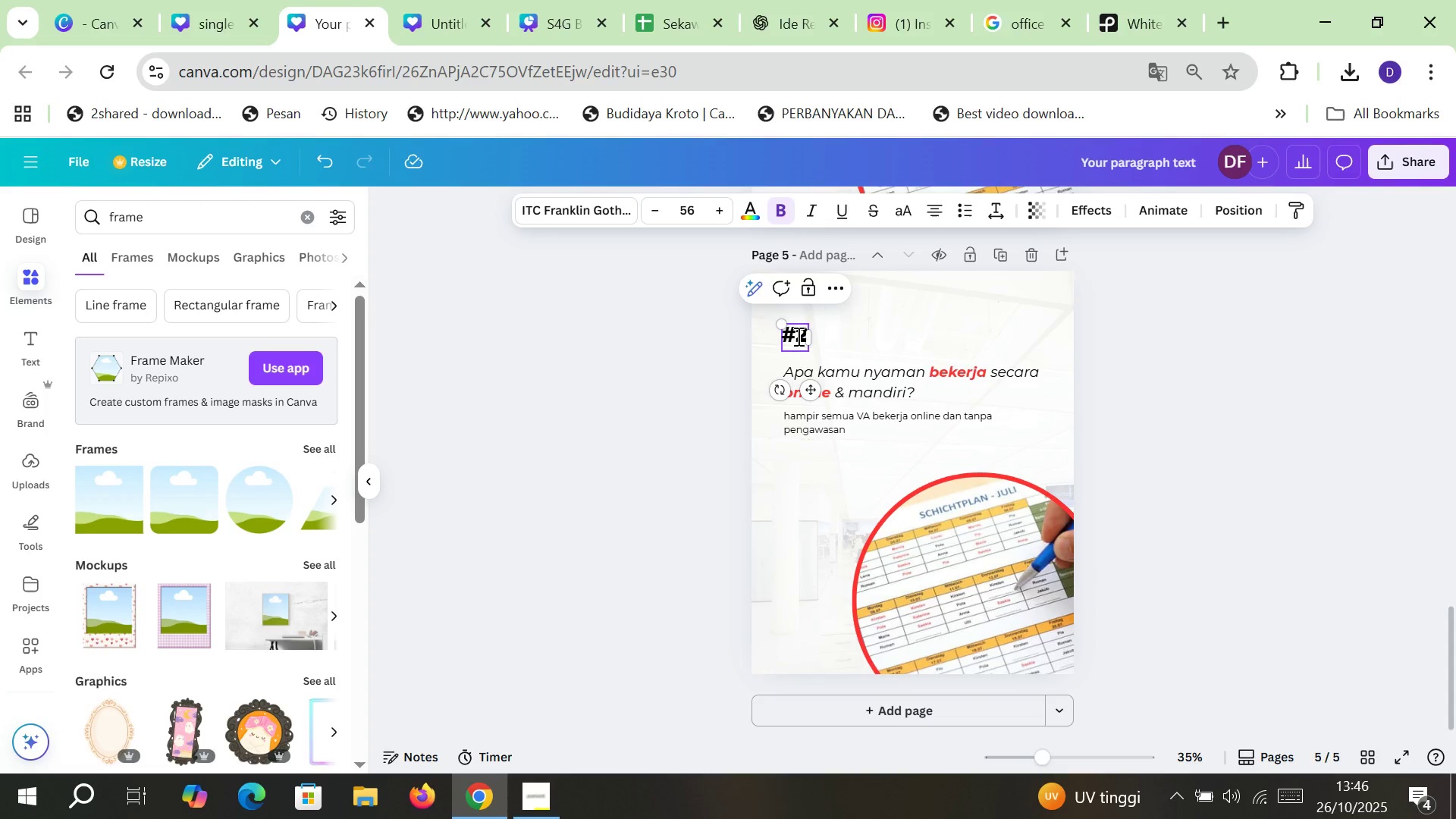 
key(Delete)
 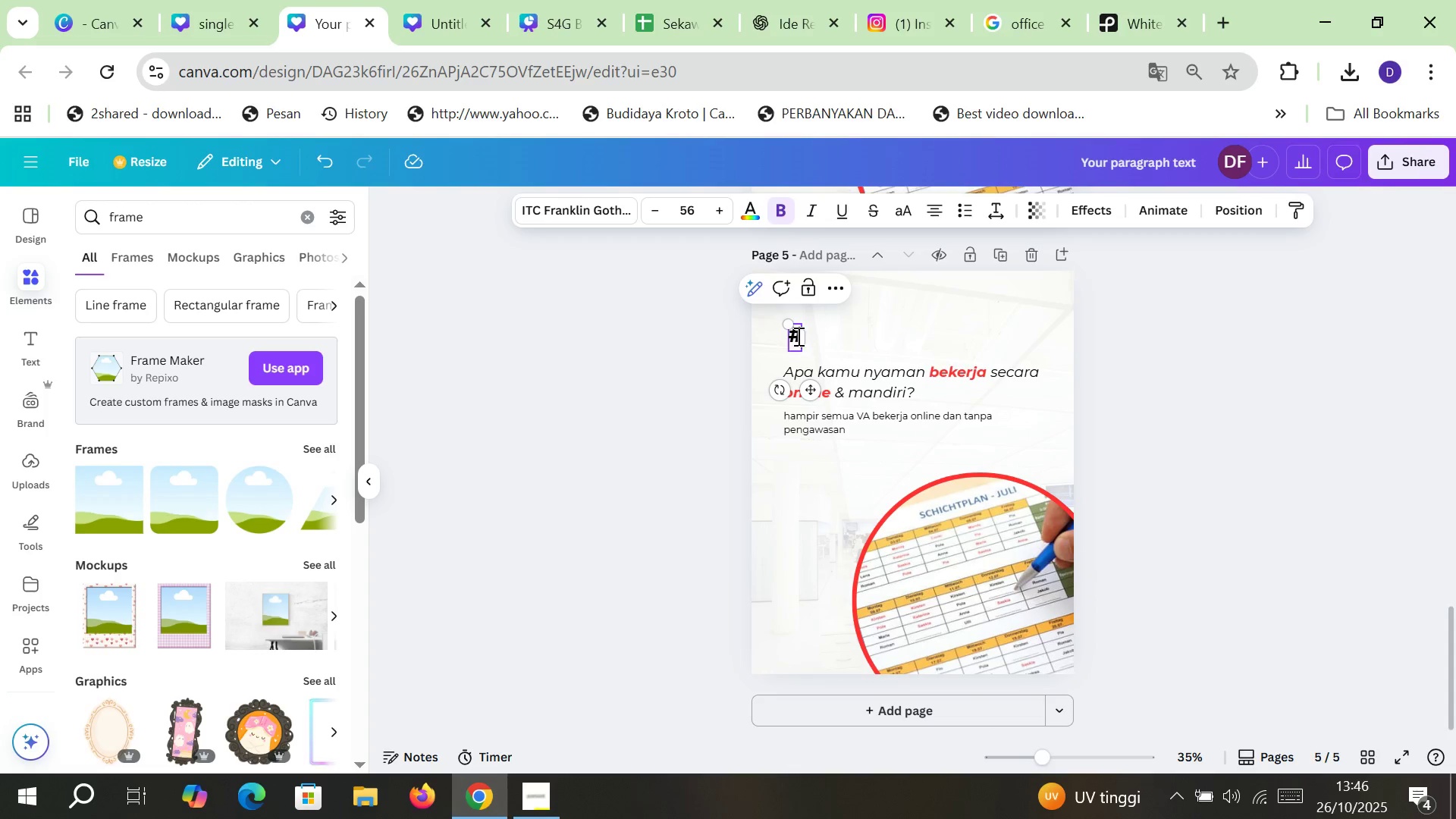 
key(3)
 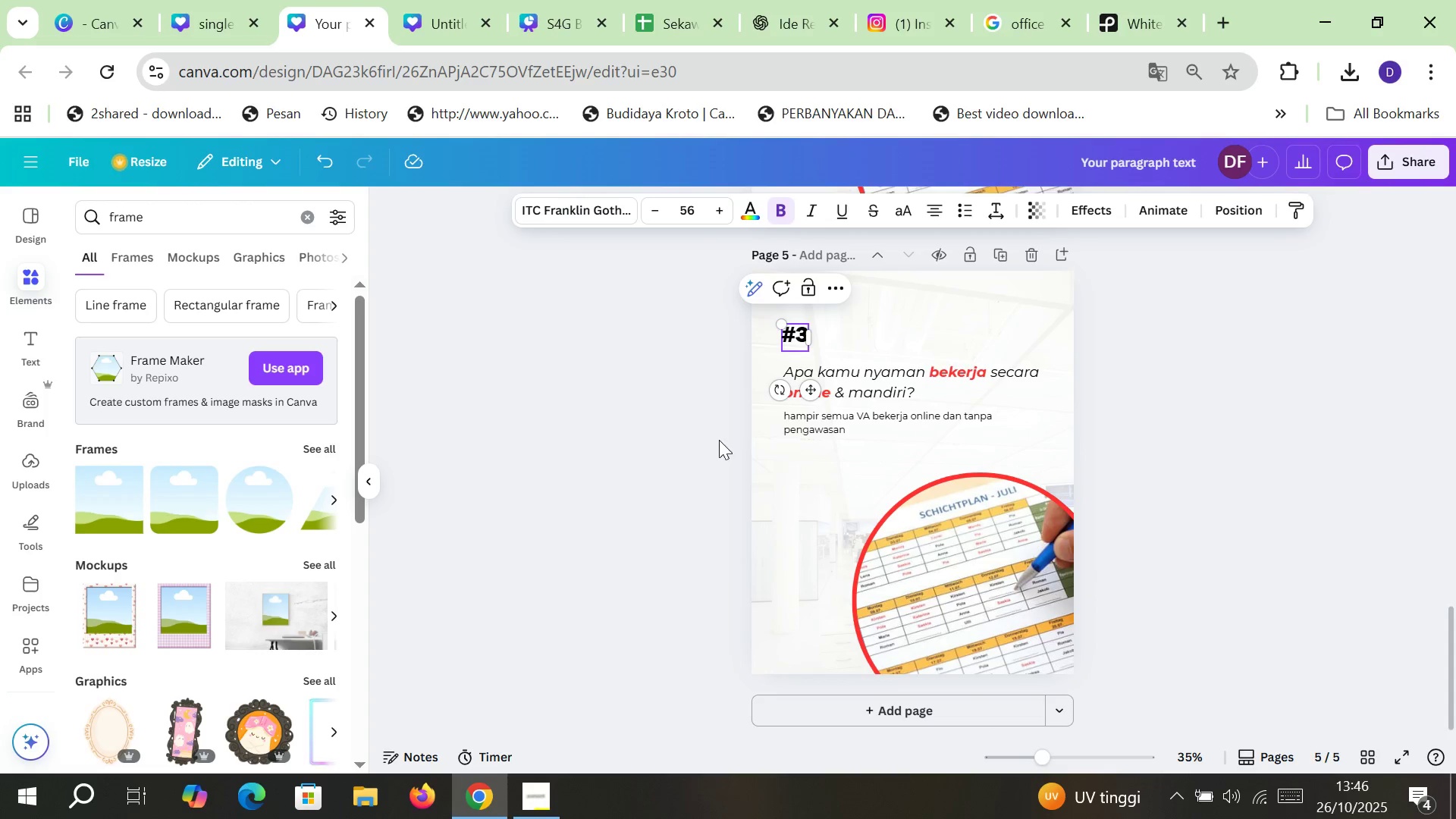 
left_click([718, 442])
 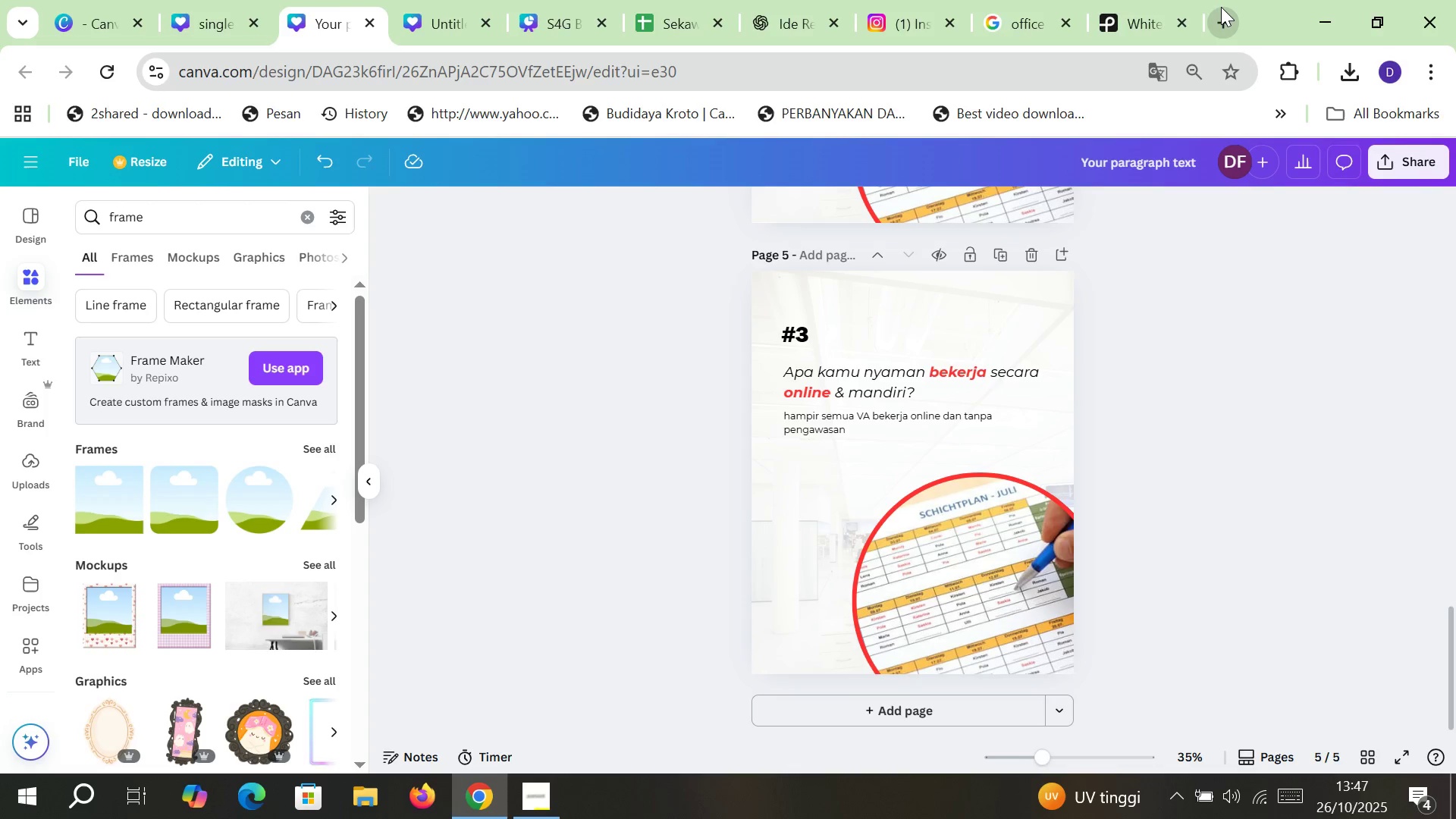 
wait(73.65)
 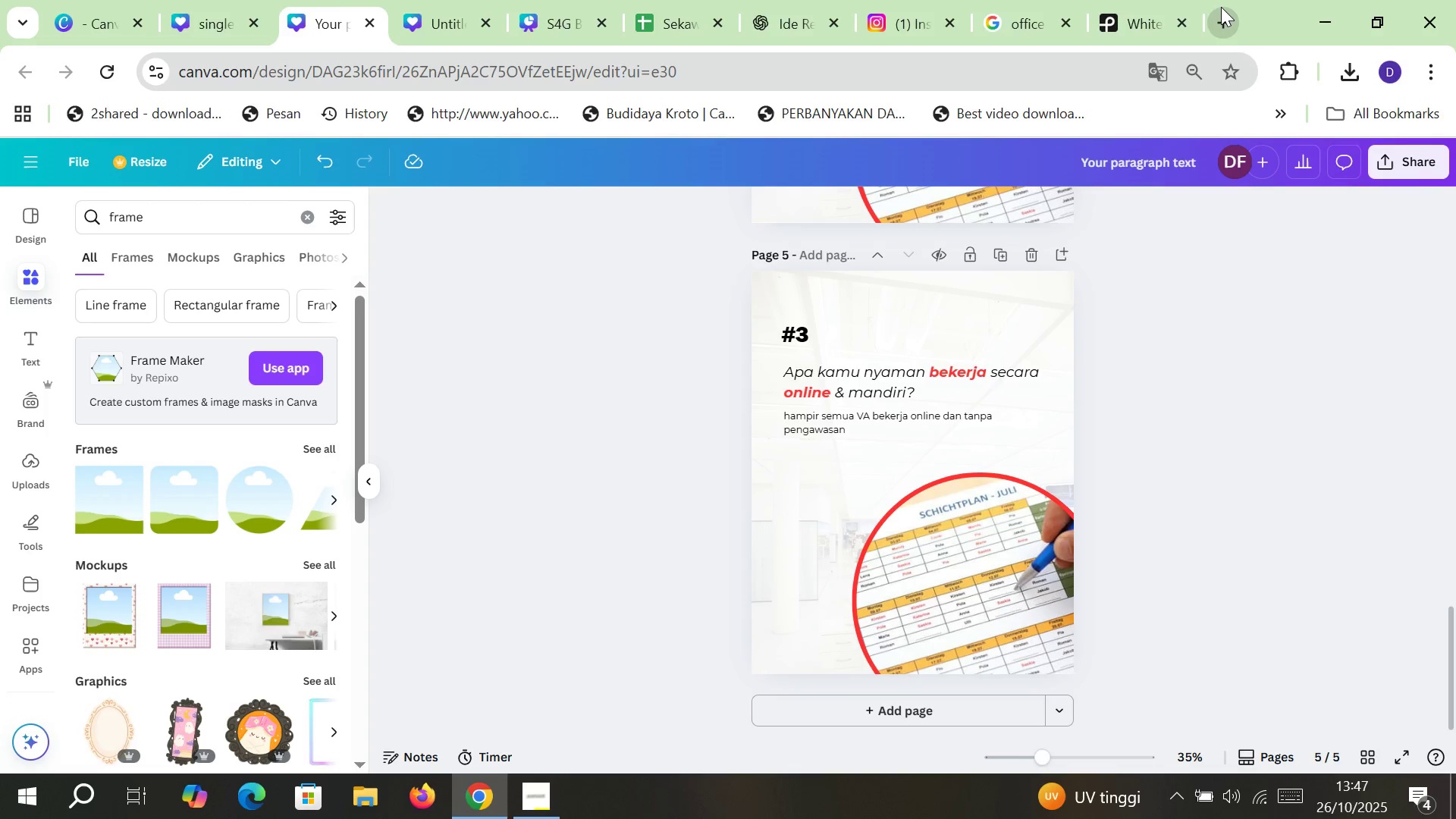 
scroll: coordinate [954, 454], scroll_direction: up, amount: 5.0
 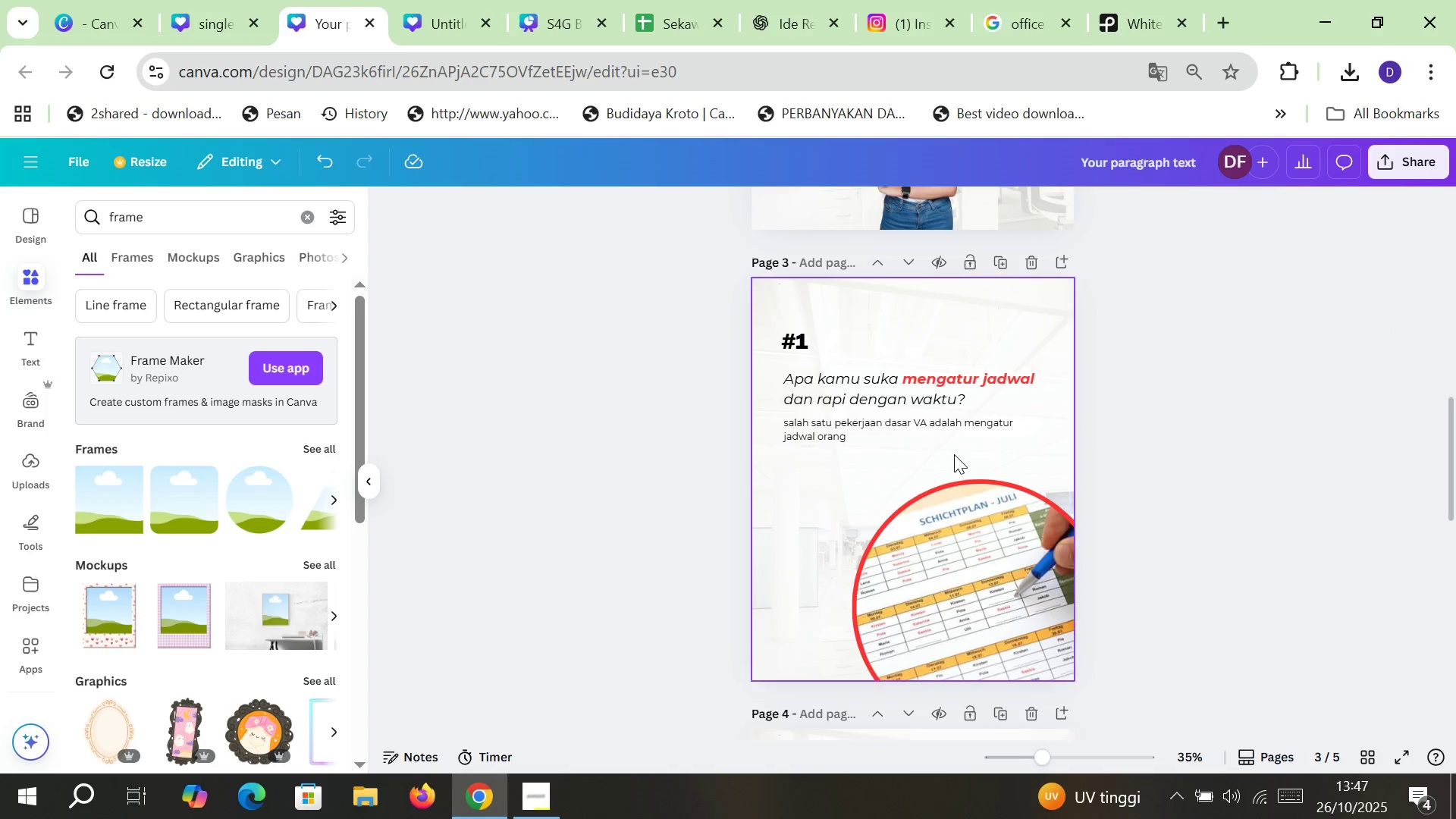 
scroll: coordinate [954, 454], scroll_direction: down, amount: 8.0
 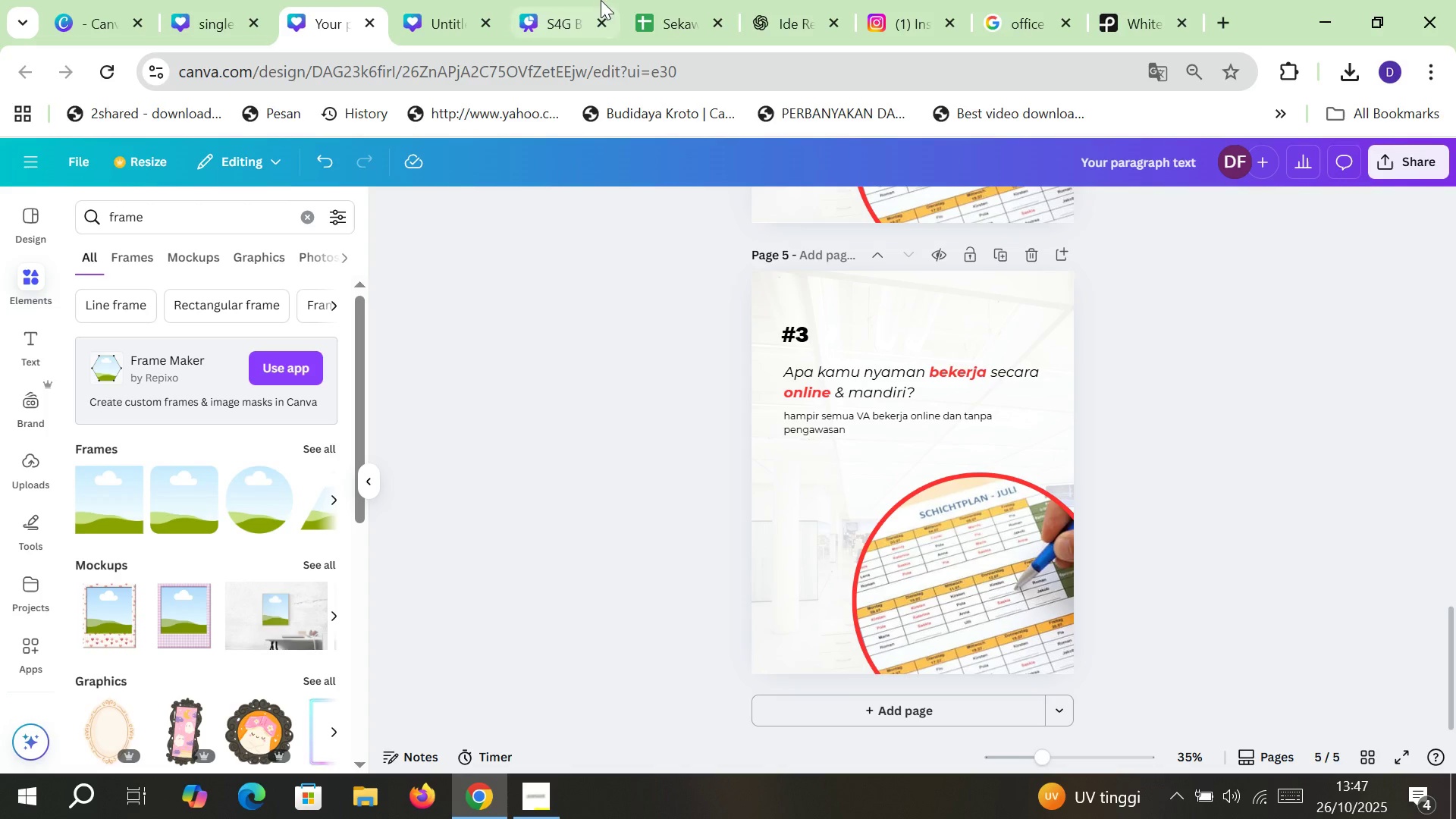 
left_click([661, 0])
 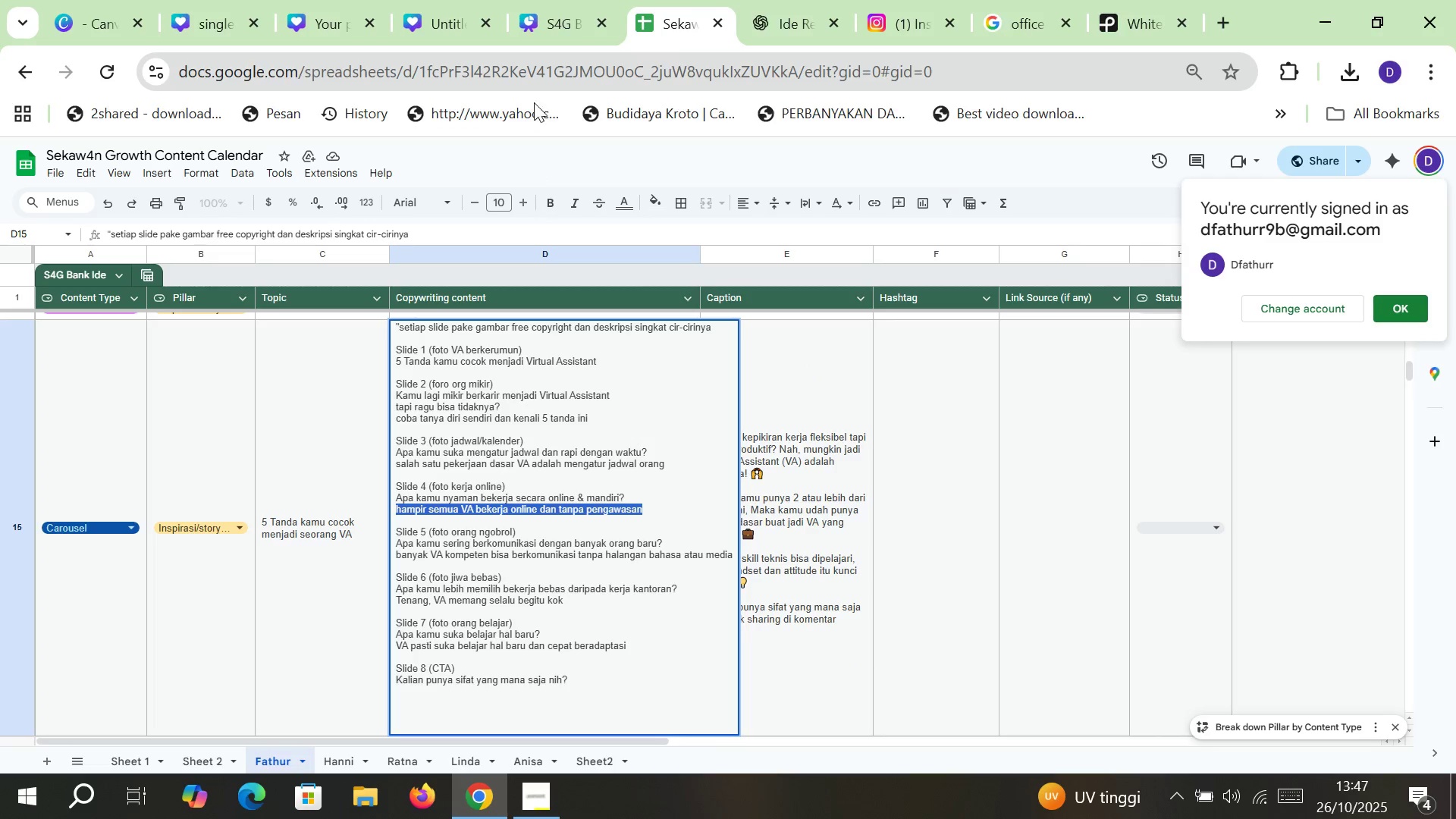 
left_click([564, 1])
 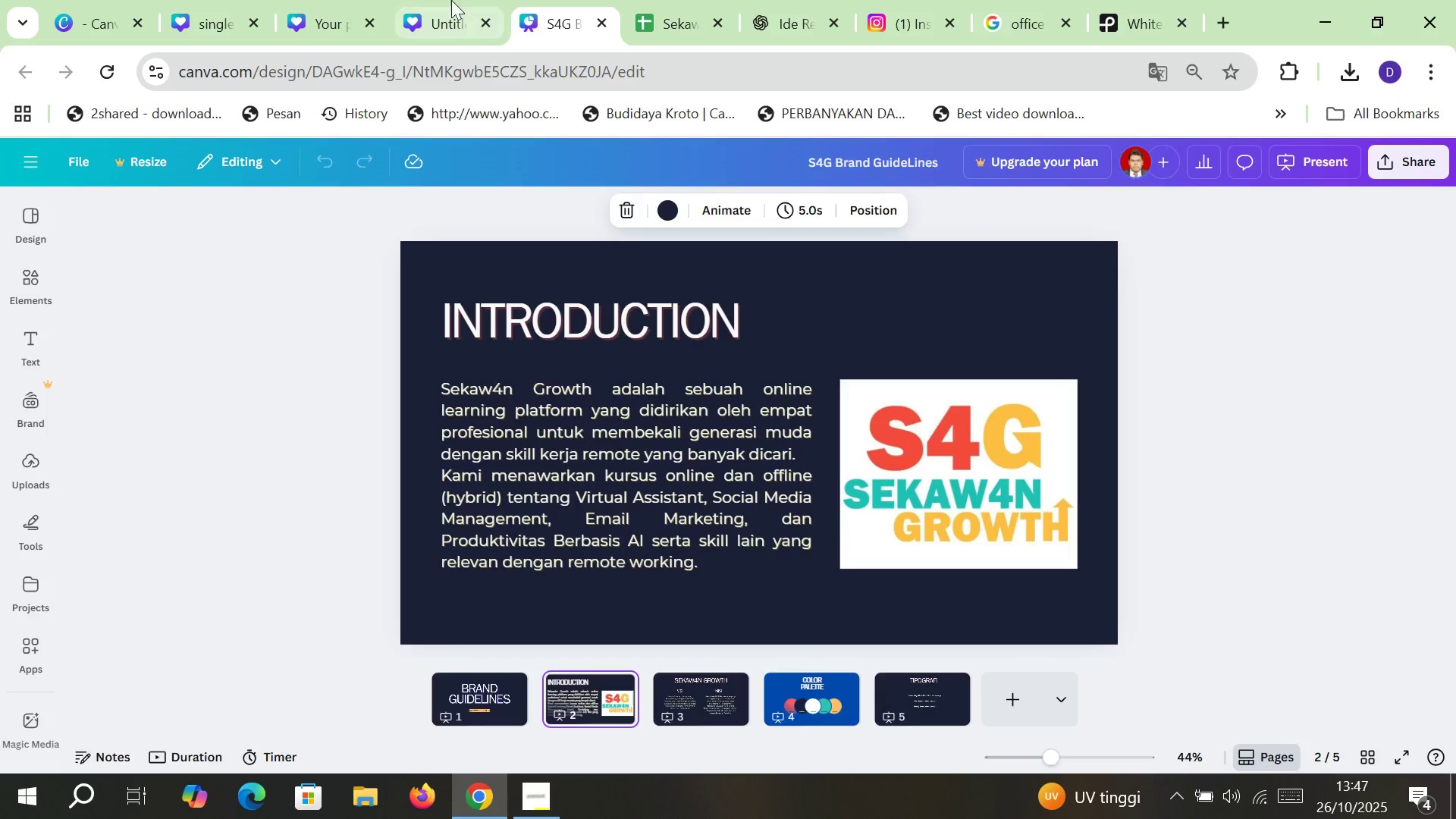 
left_click([445, 0])
 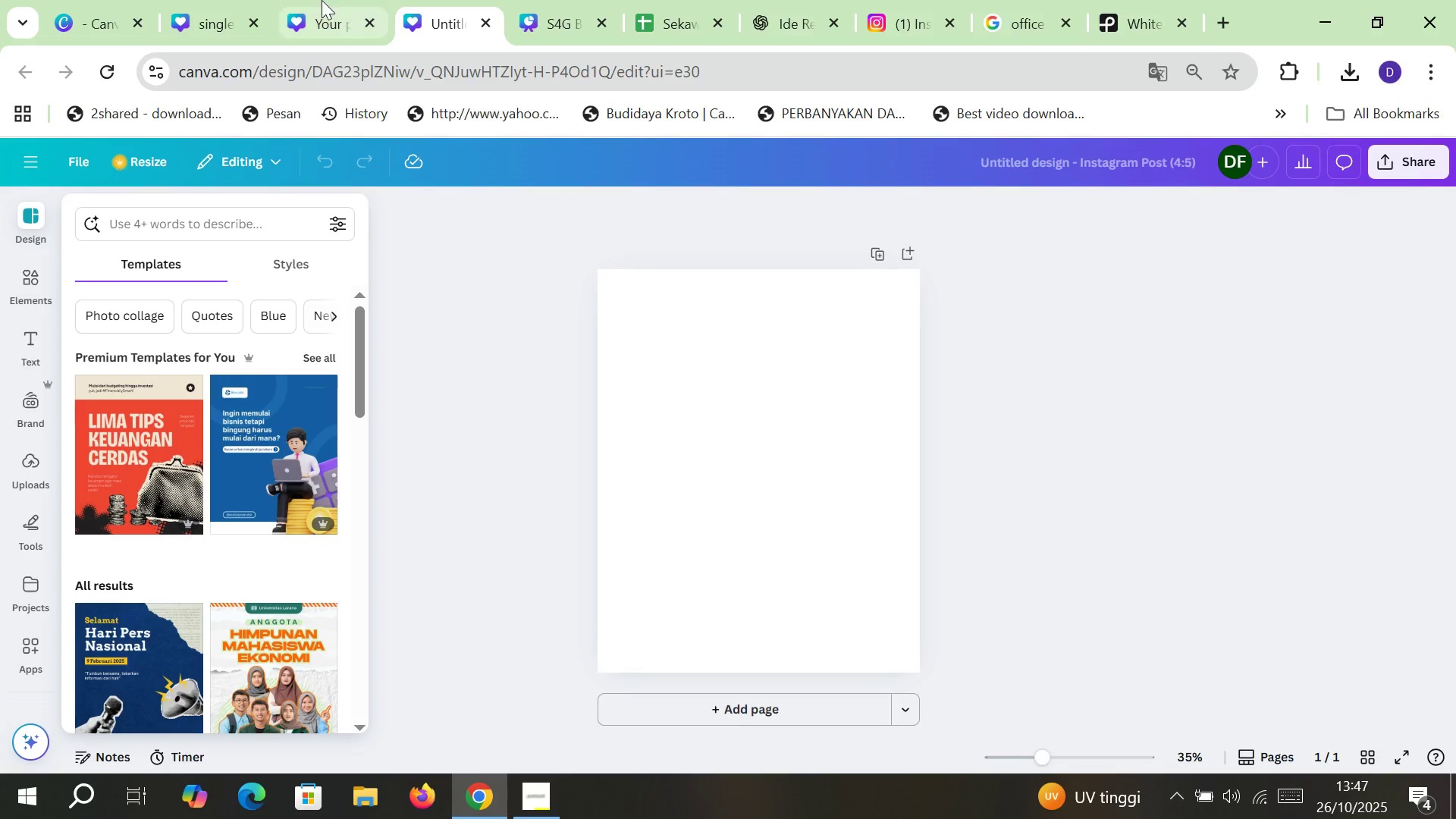 
left_click([321, 0])
 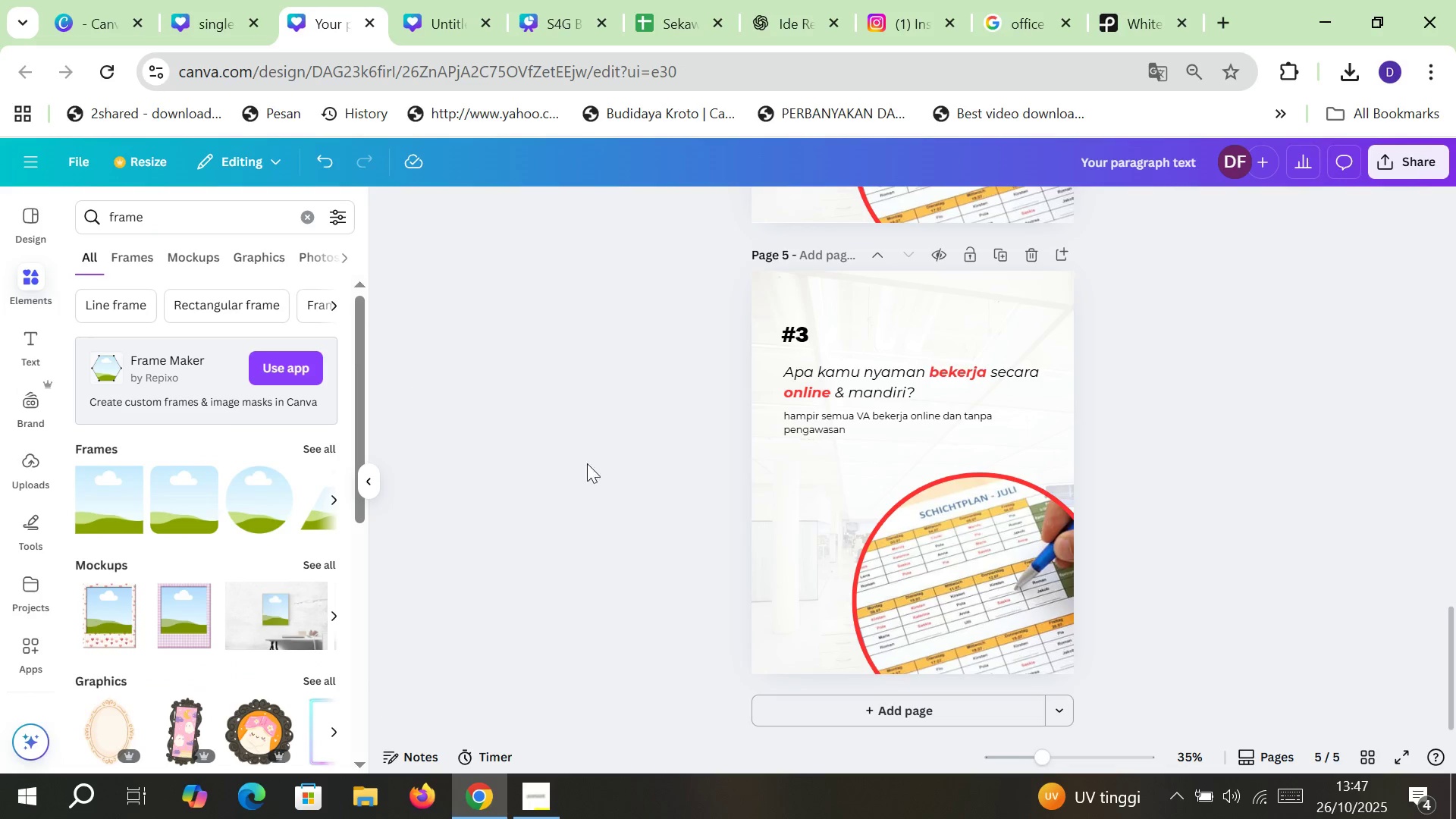 
scroll: coordinate [697, 464], scroll_direction: up, amount: 4.0
 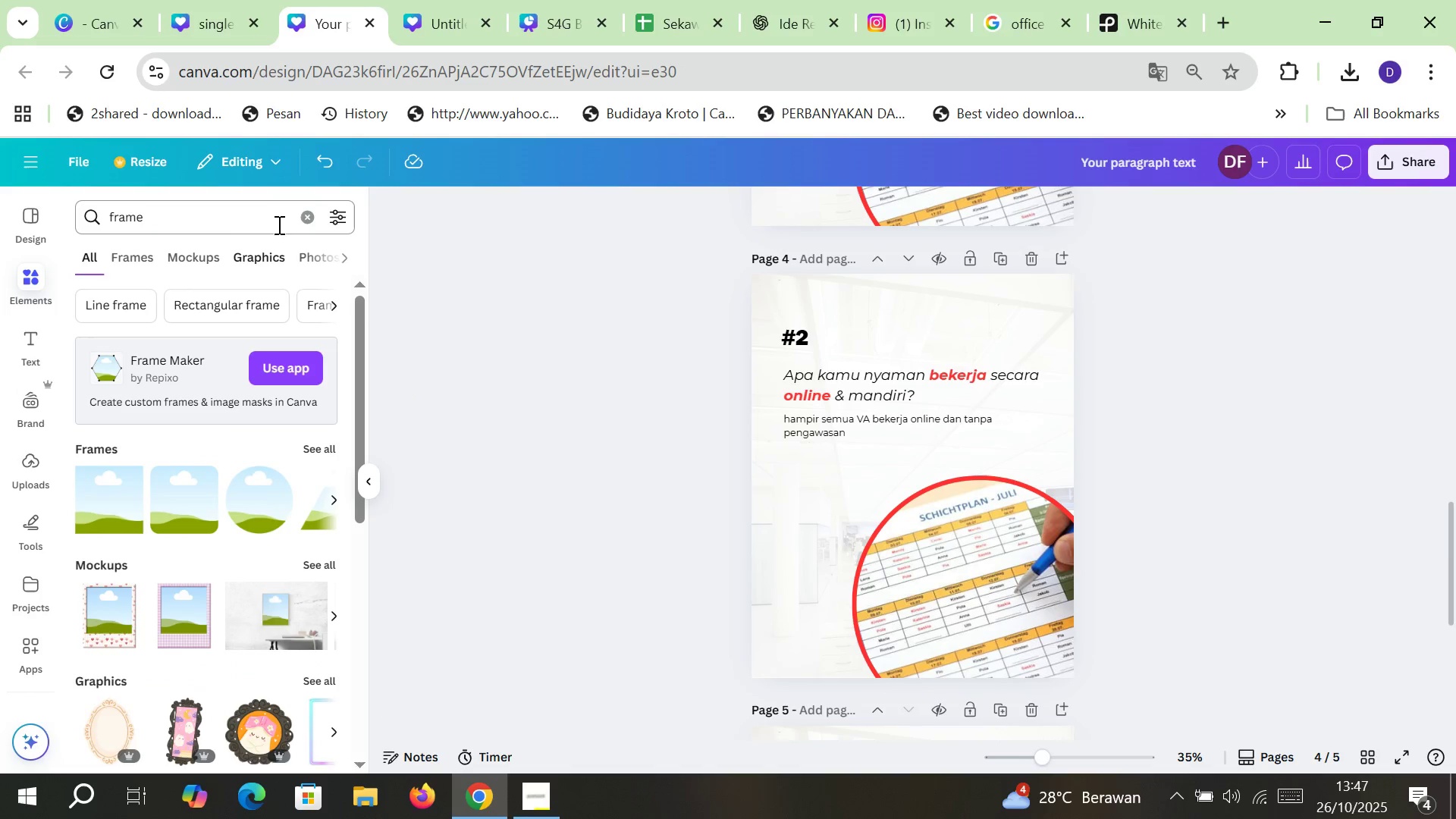 
left_click([297, 218])
 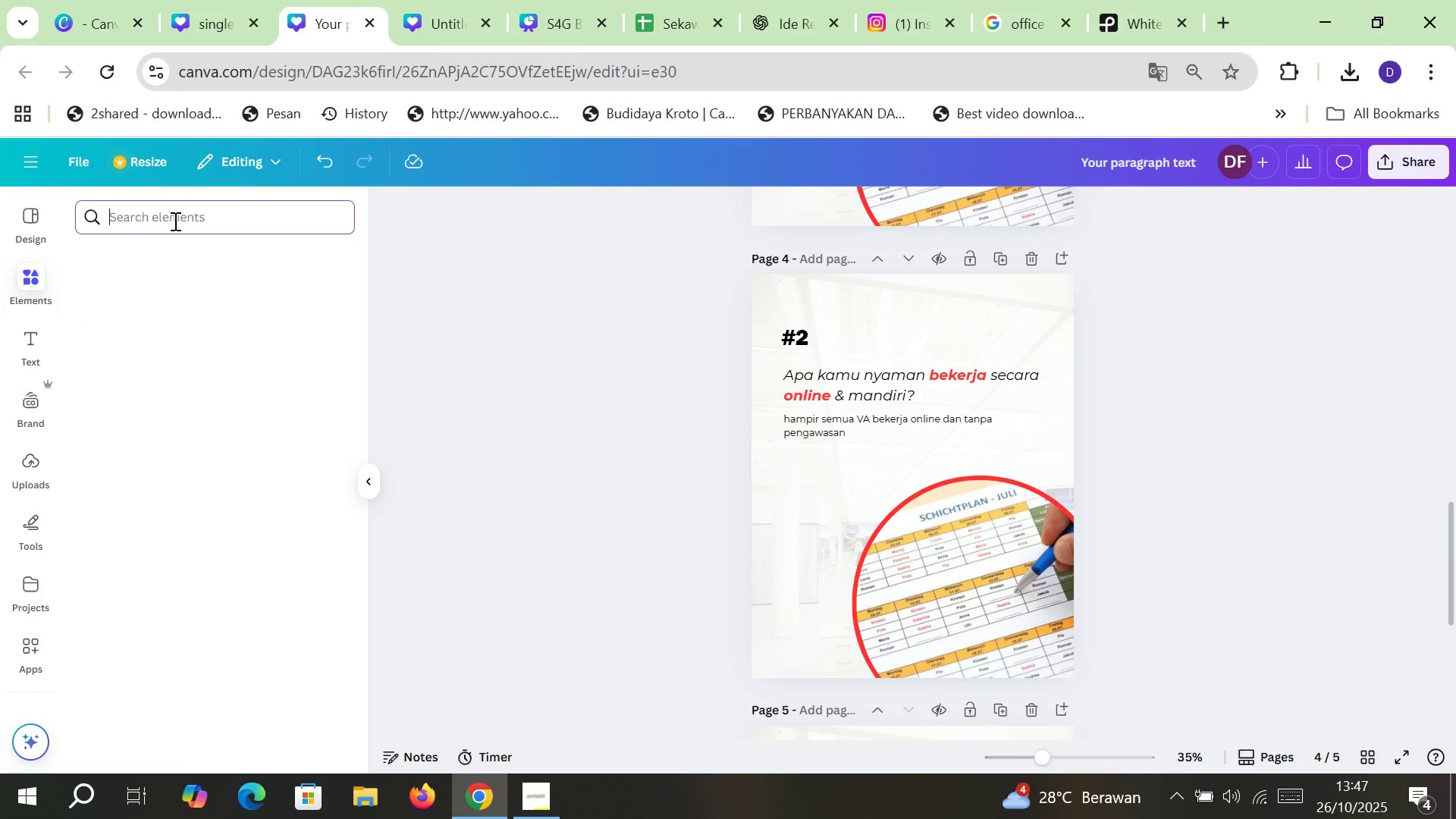 
left_click([174, 221])
 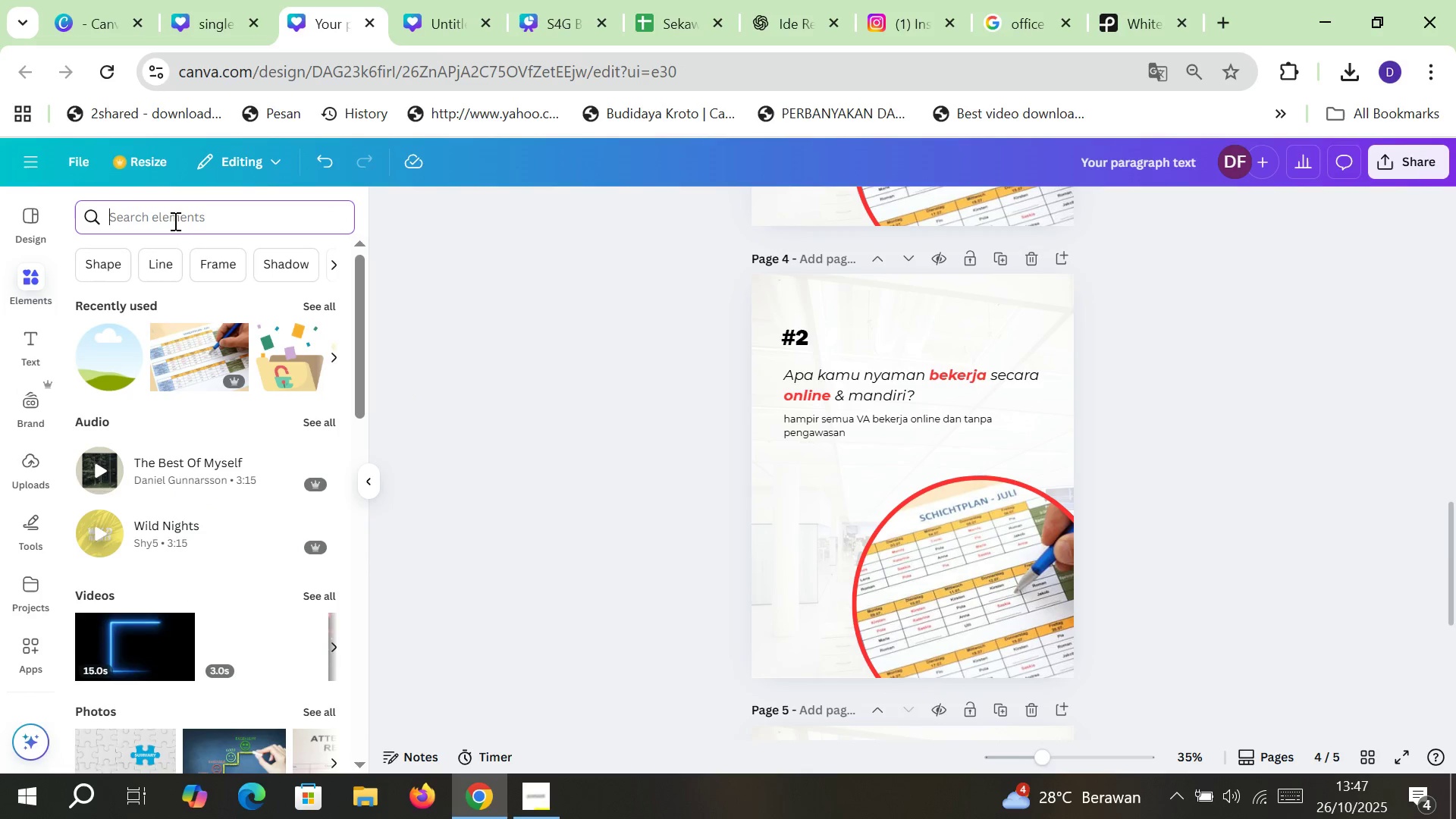 
type(online work\)
key(Backspace)
 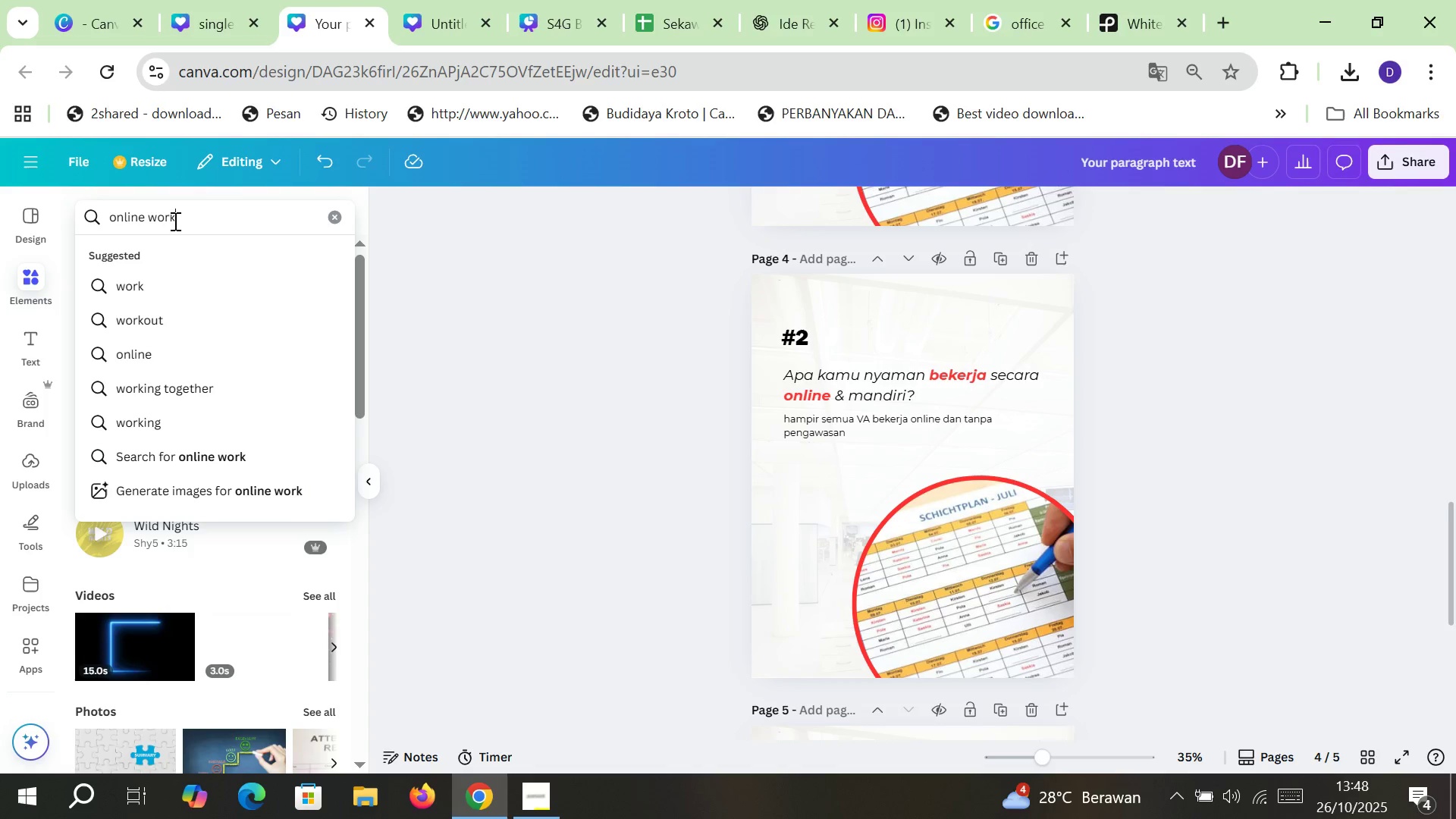 
key(Enter)
 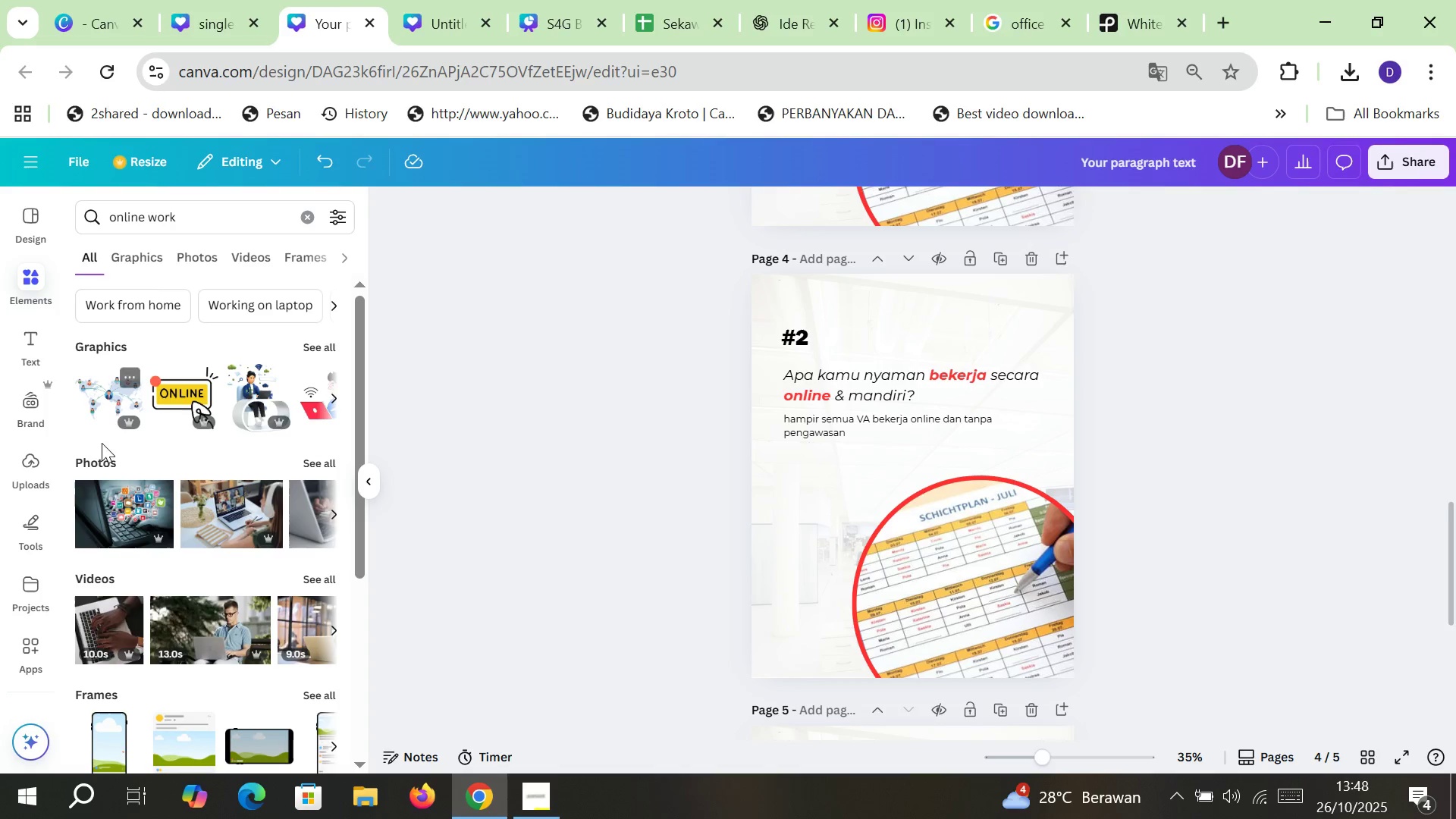 
left_click([100, 459])
 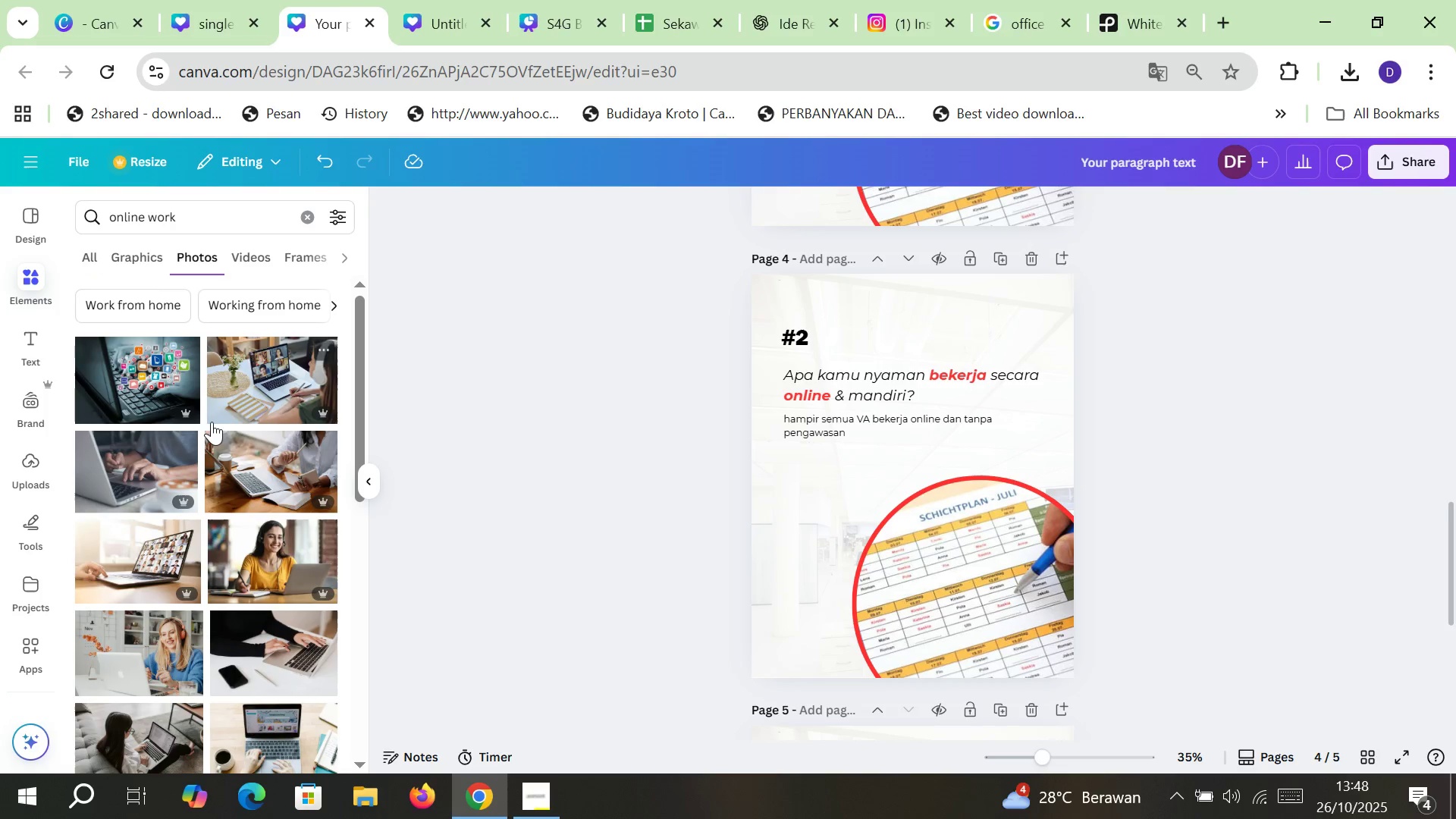 
double_click([243, 376])
 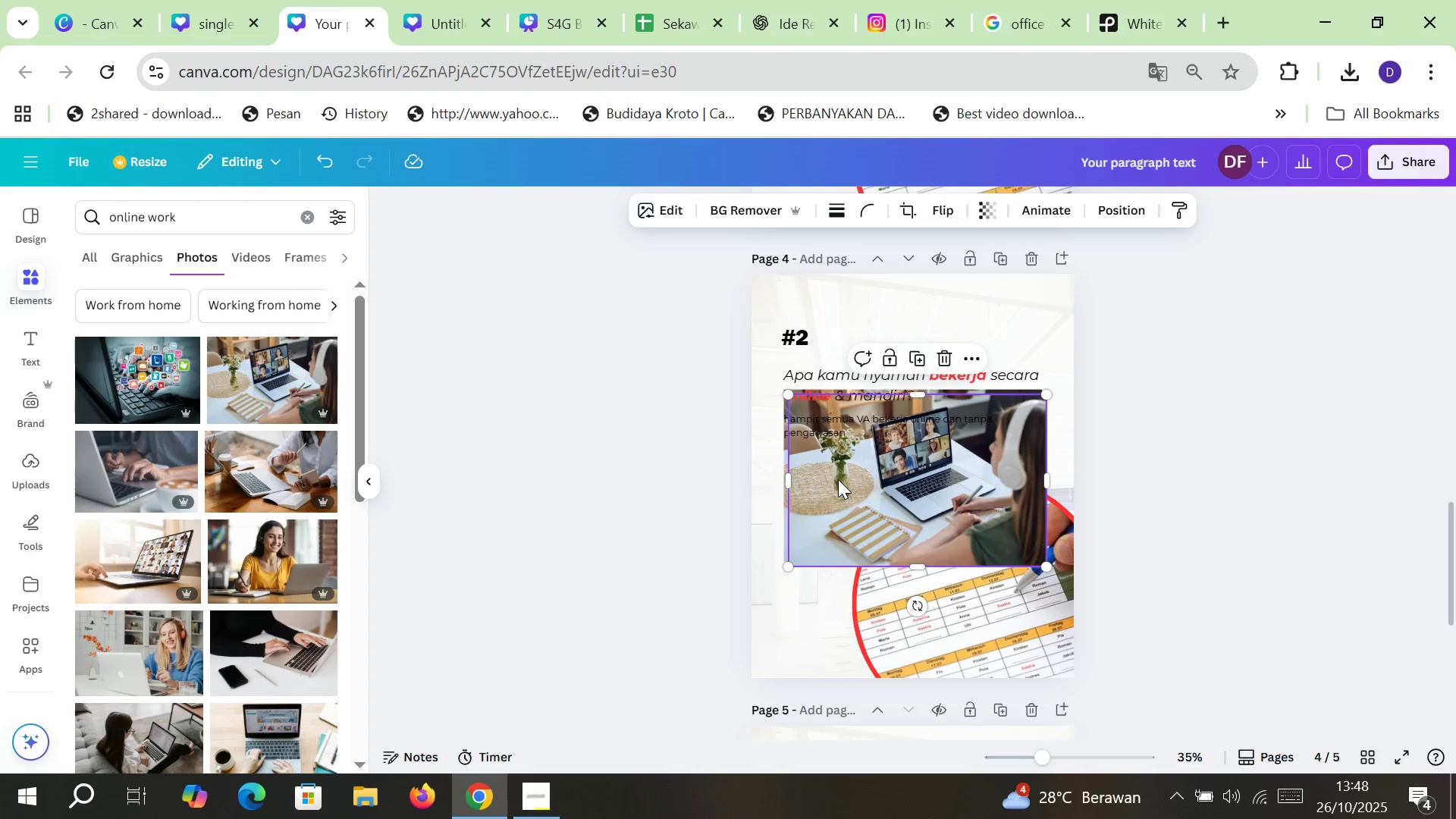 
key(Delete)
 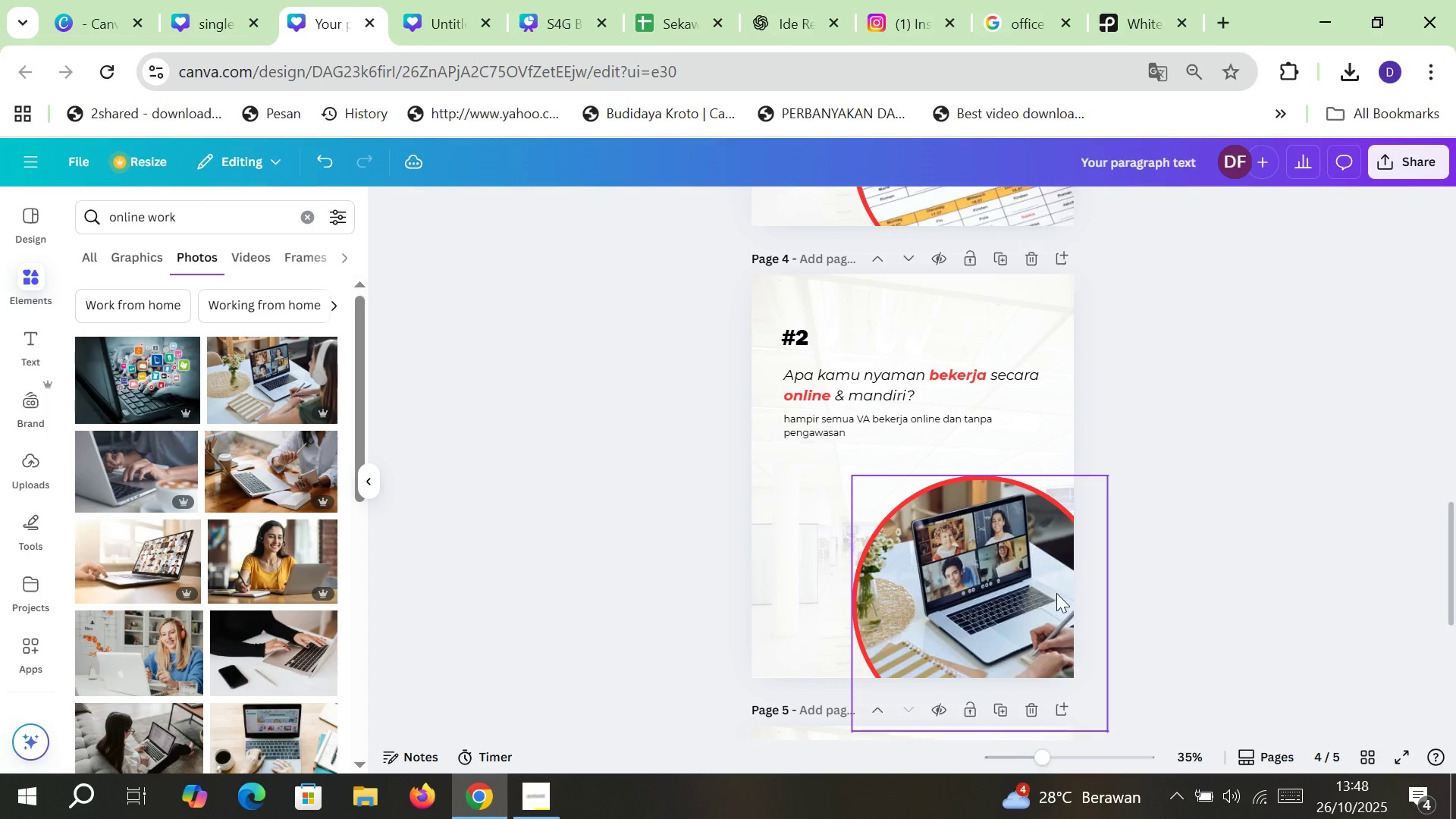 
double_click([974, 603])
 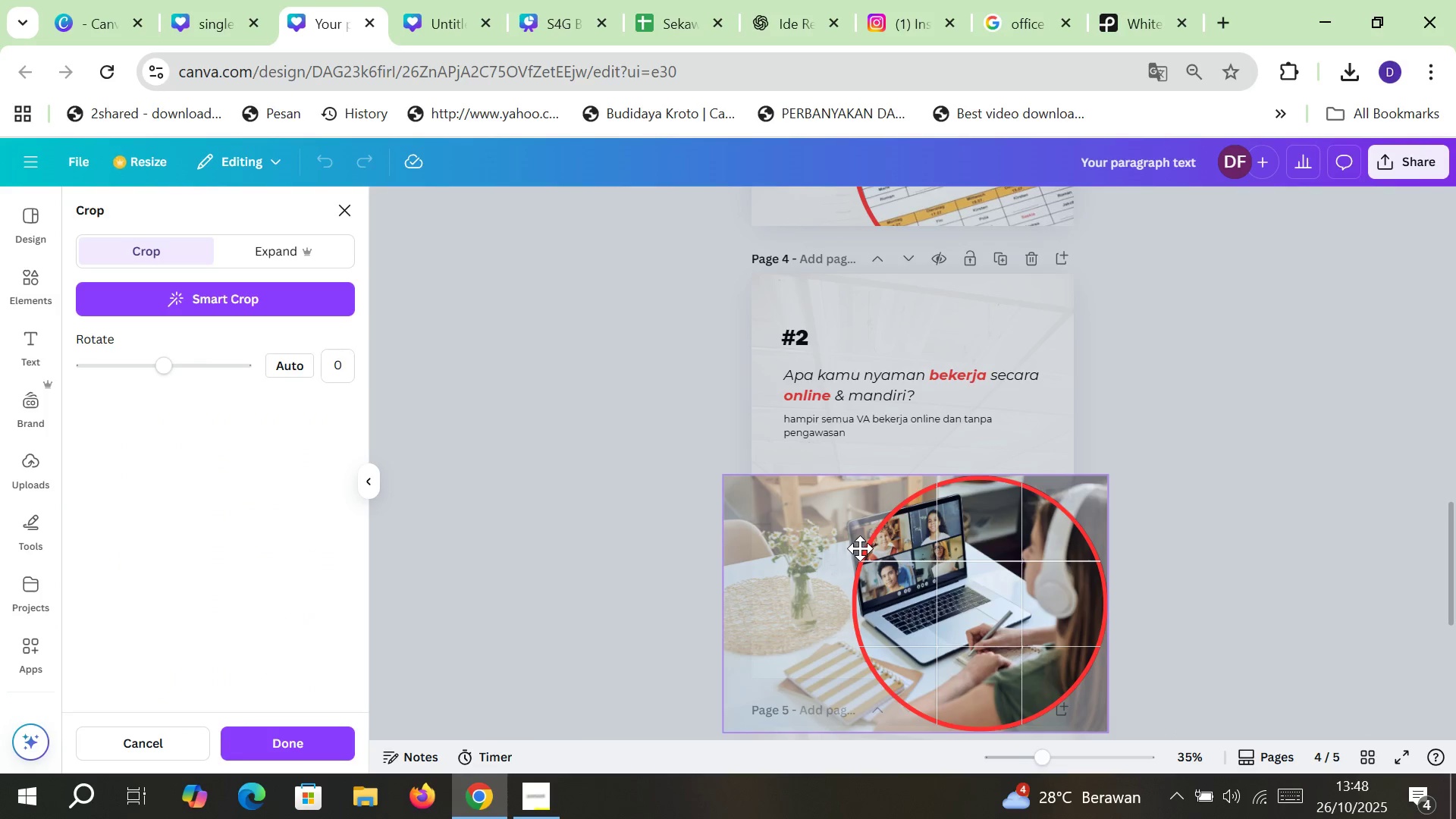 
left_click([1199, 471])
 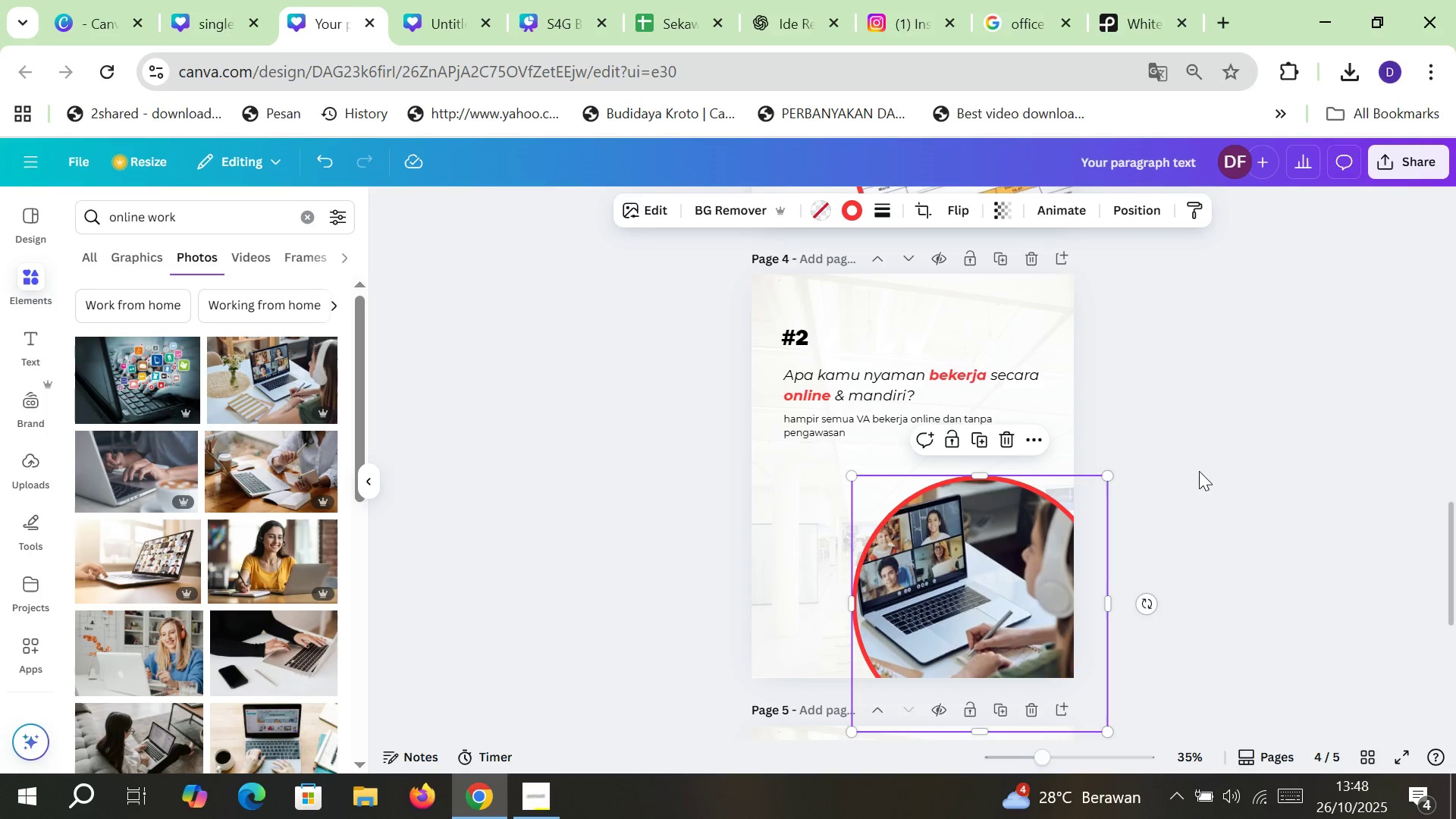 
left_click([1207, 469])
 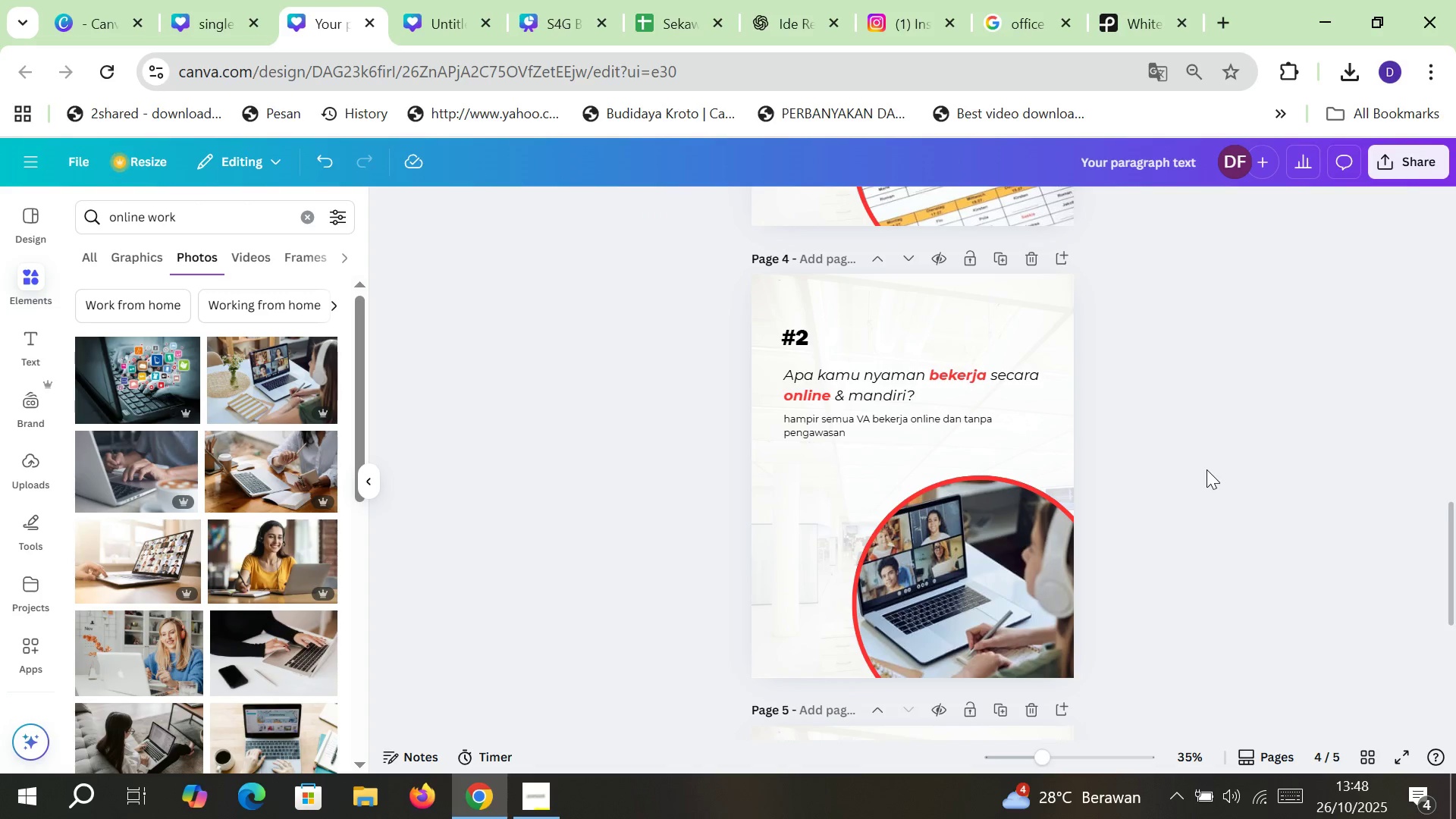 
scroll: coordinate [979, 475], scroll_direction: down, amount: 4.0
 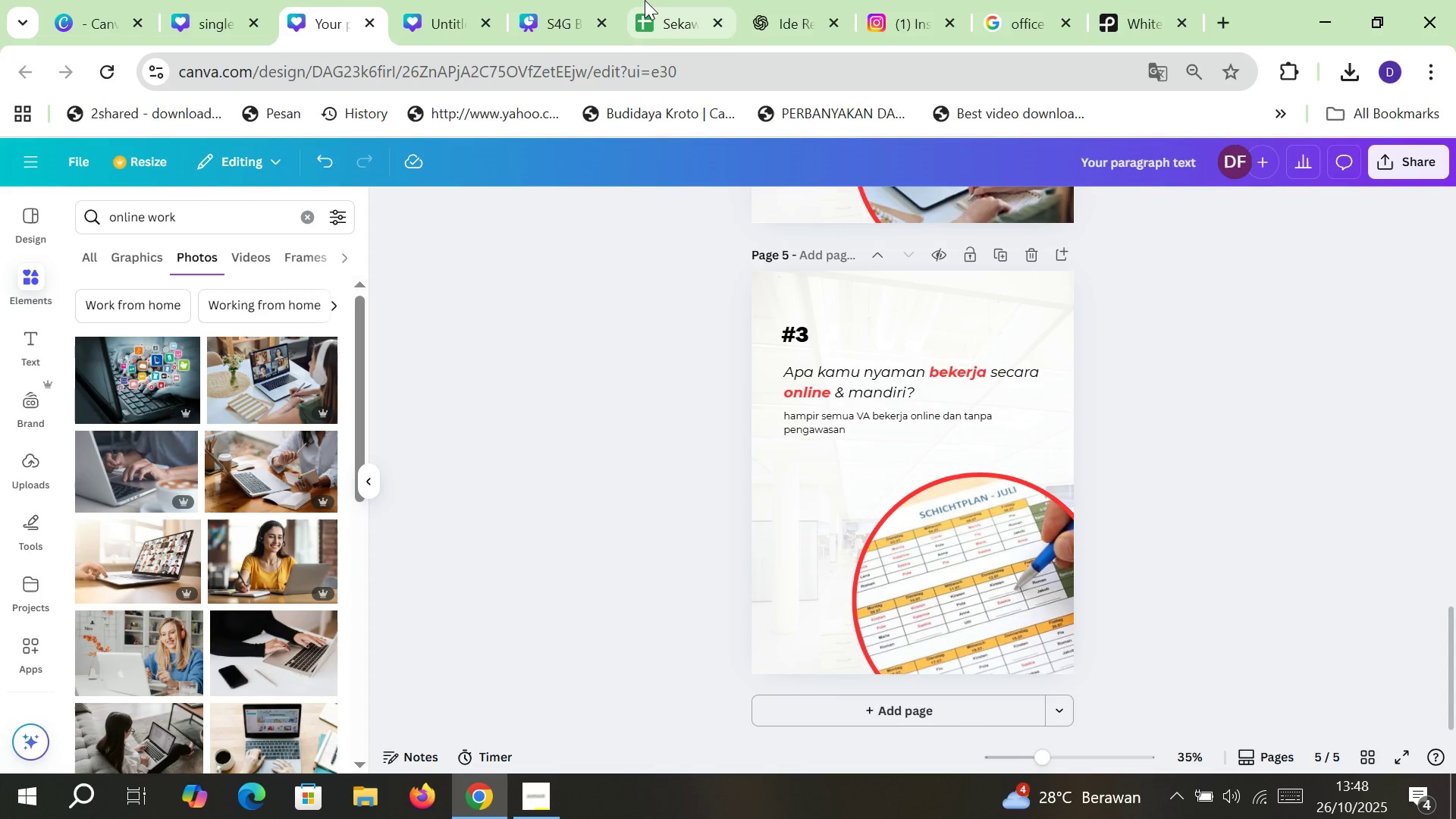 
left_click([656, 0])
 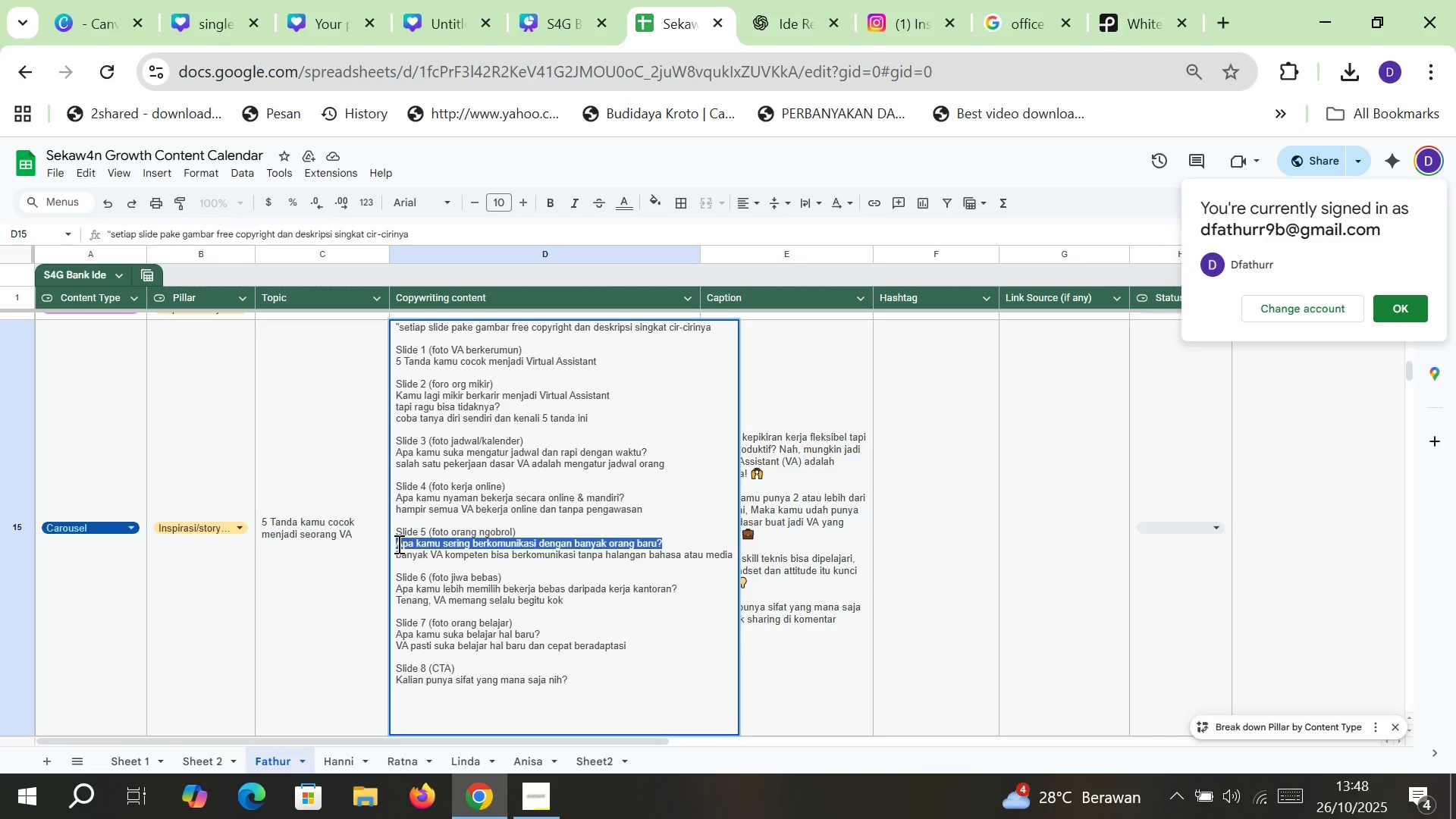 
key(Control+C)
 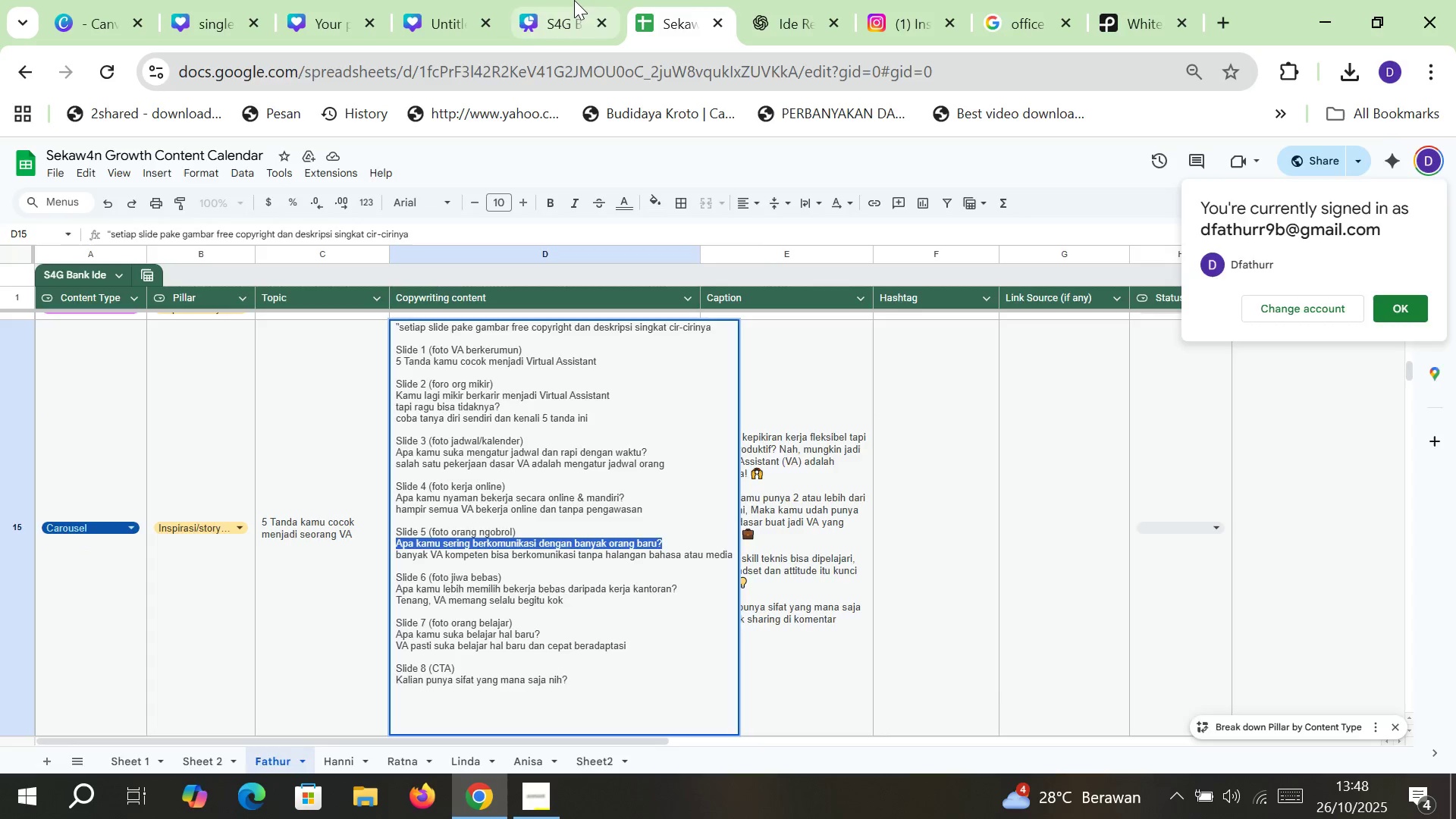 
left_click([574, 0])
 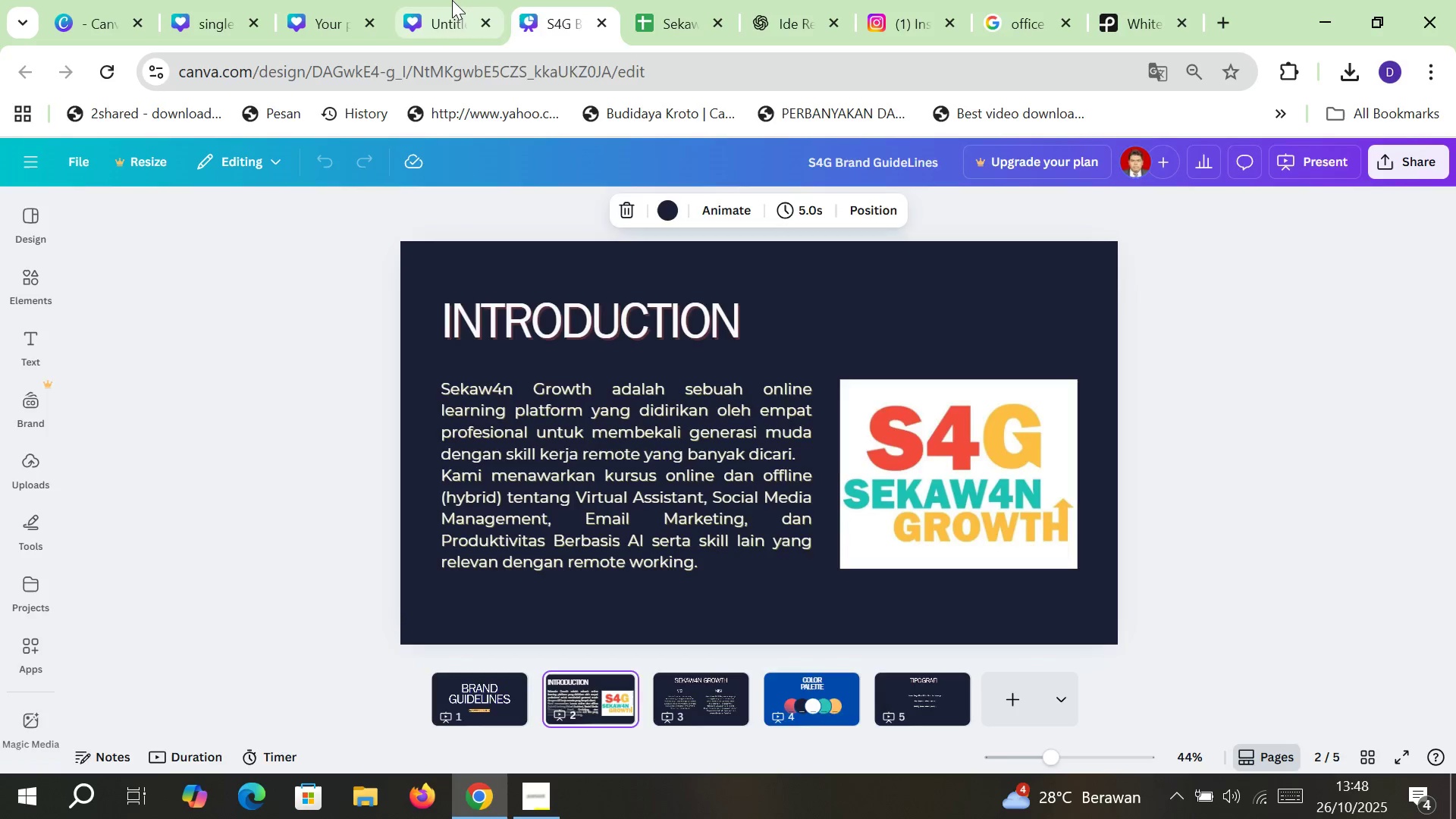 
left_click([450, 0])
 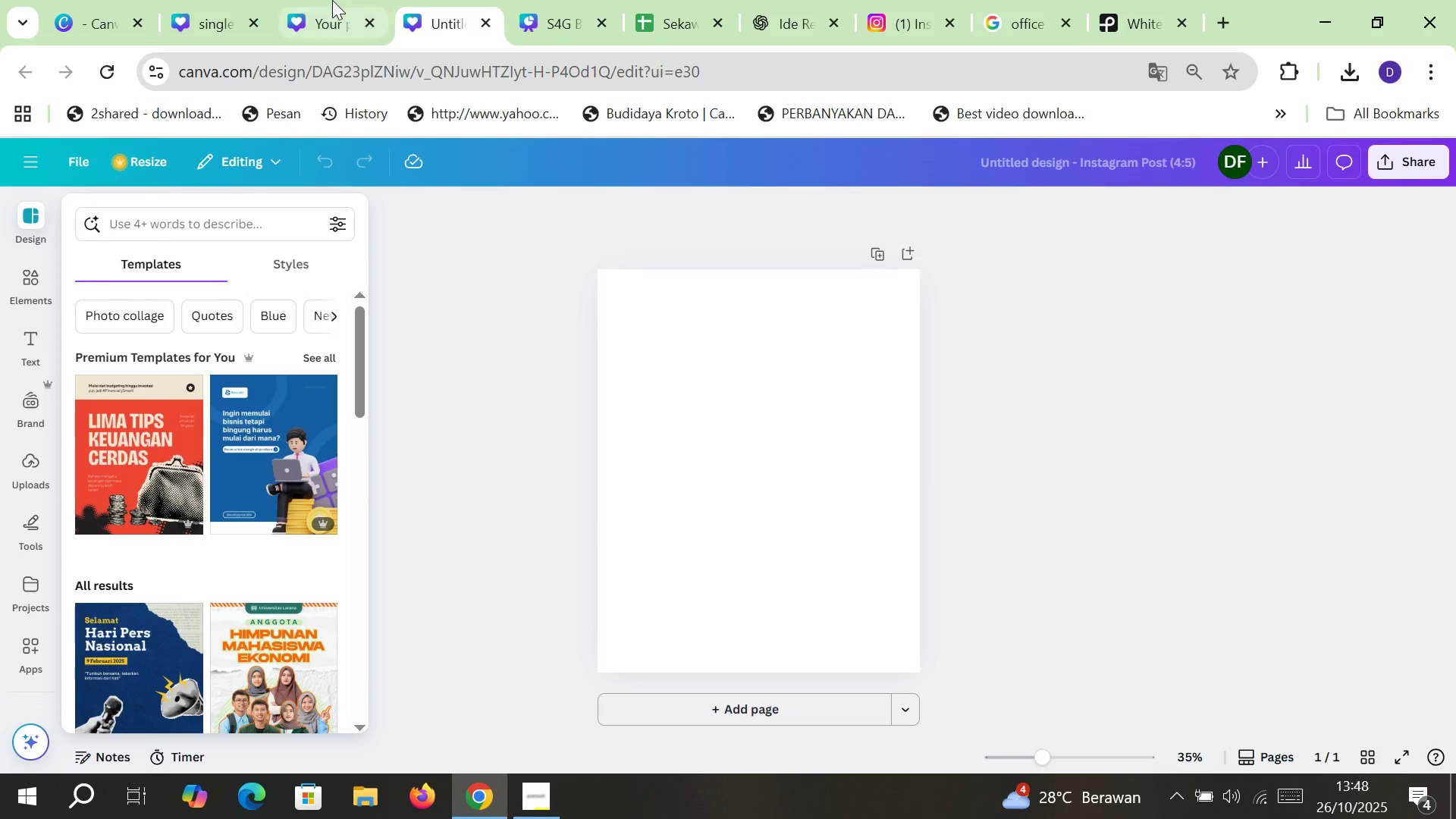 
left_click([332, 0])
 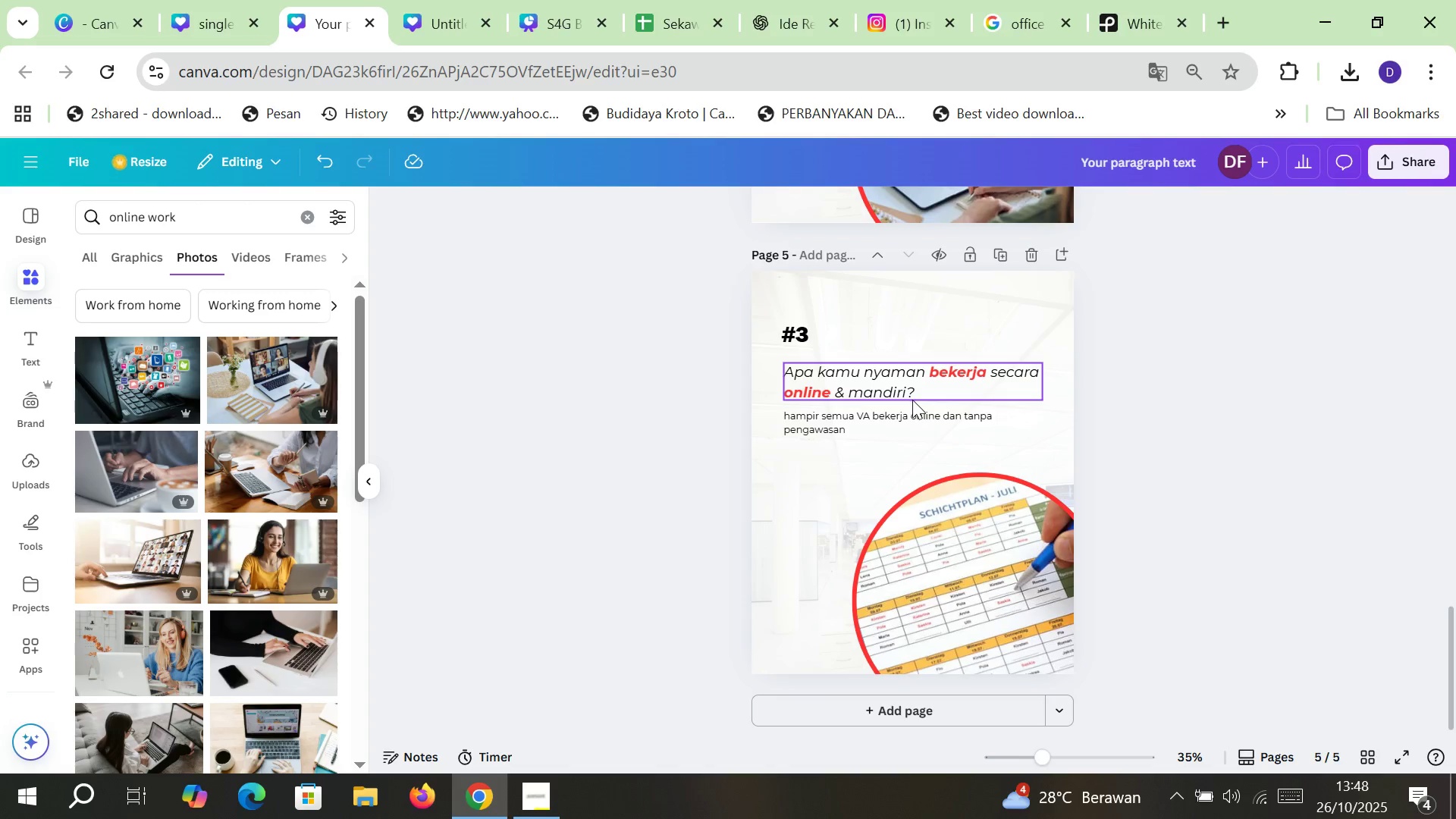 
double_click([912, 400])
 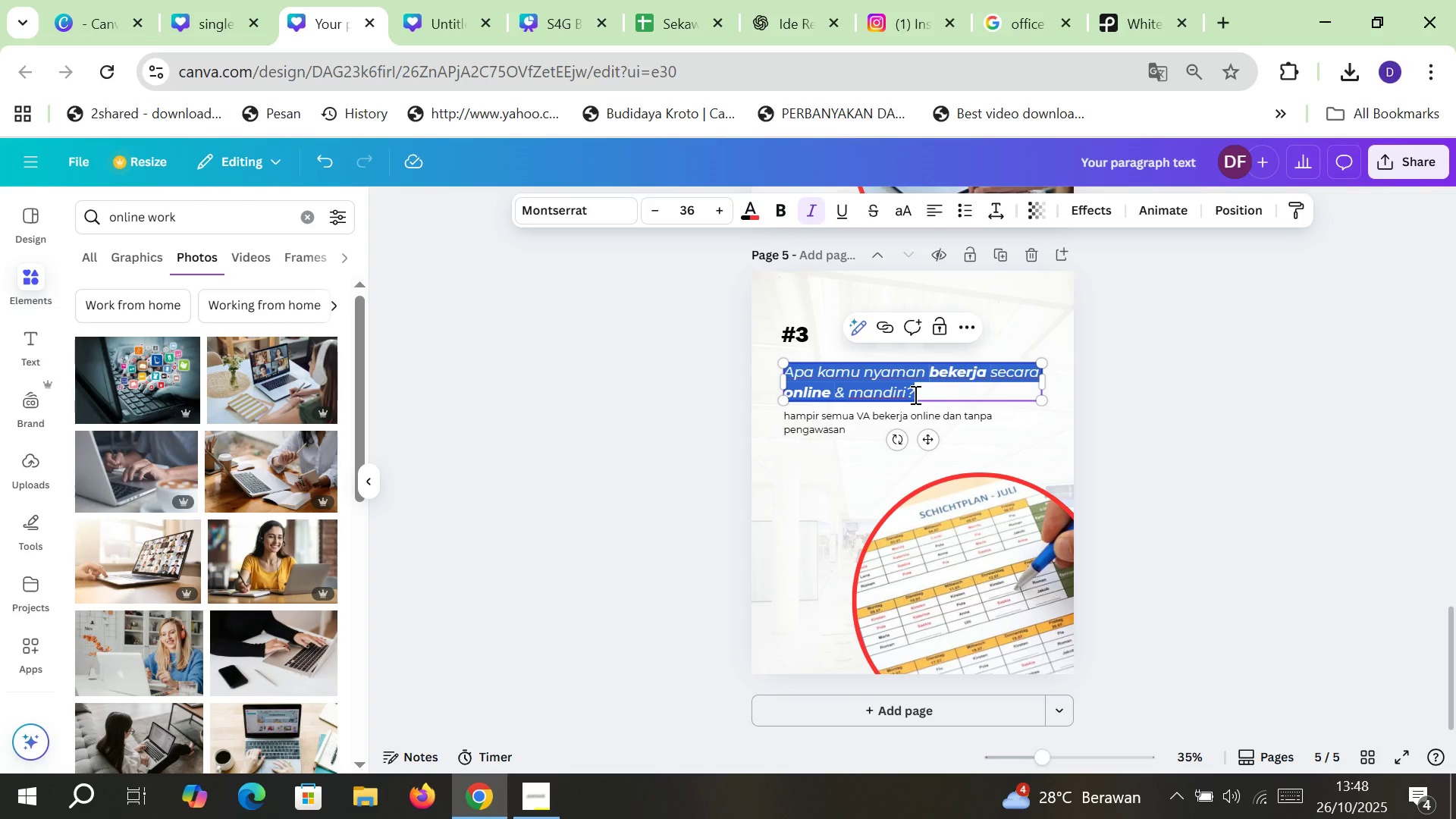 
key(Control+V)
 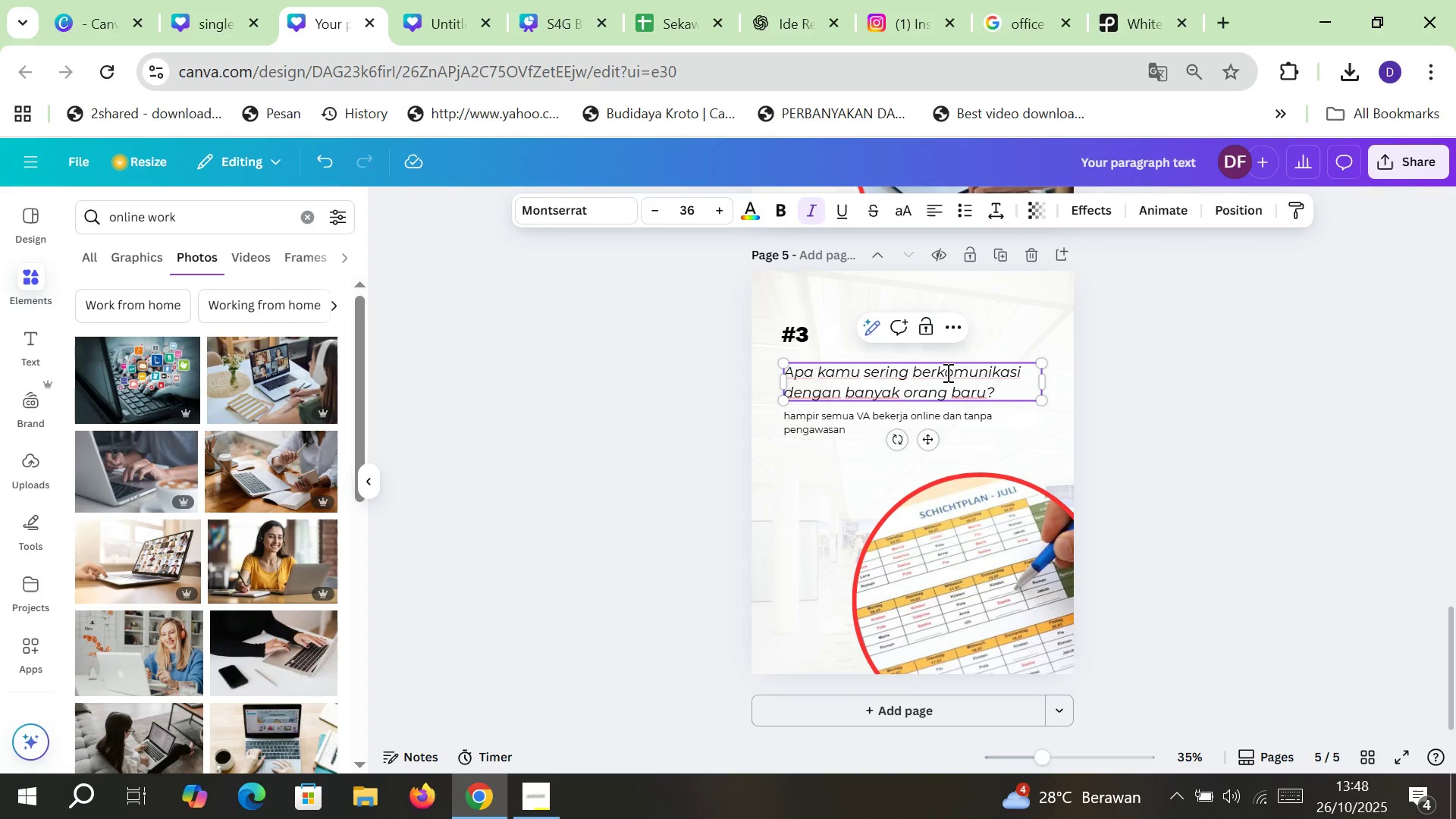 
double_click([946, 372])
 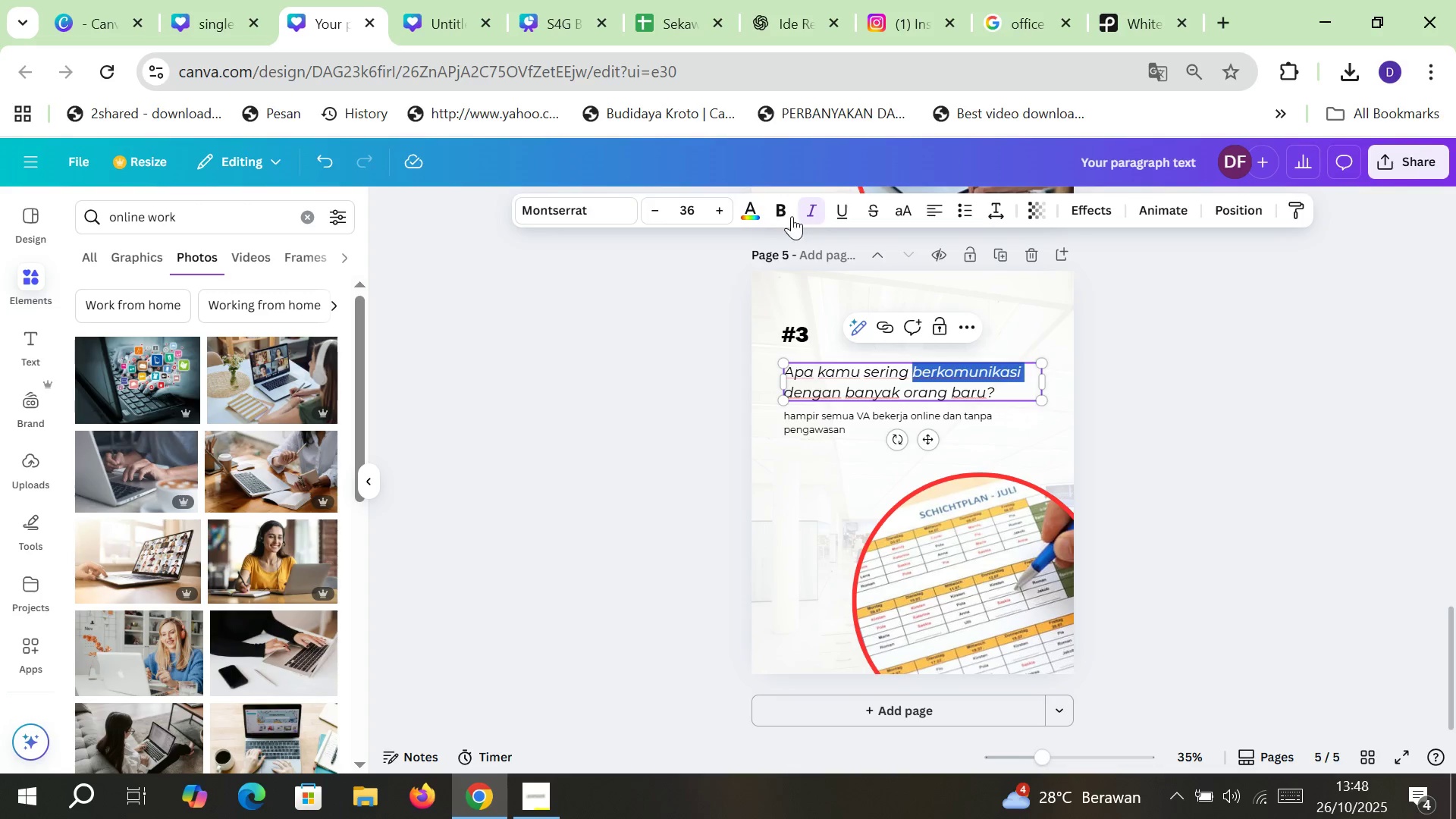 
left_click([783, 212])
 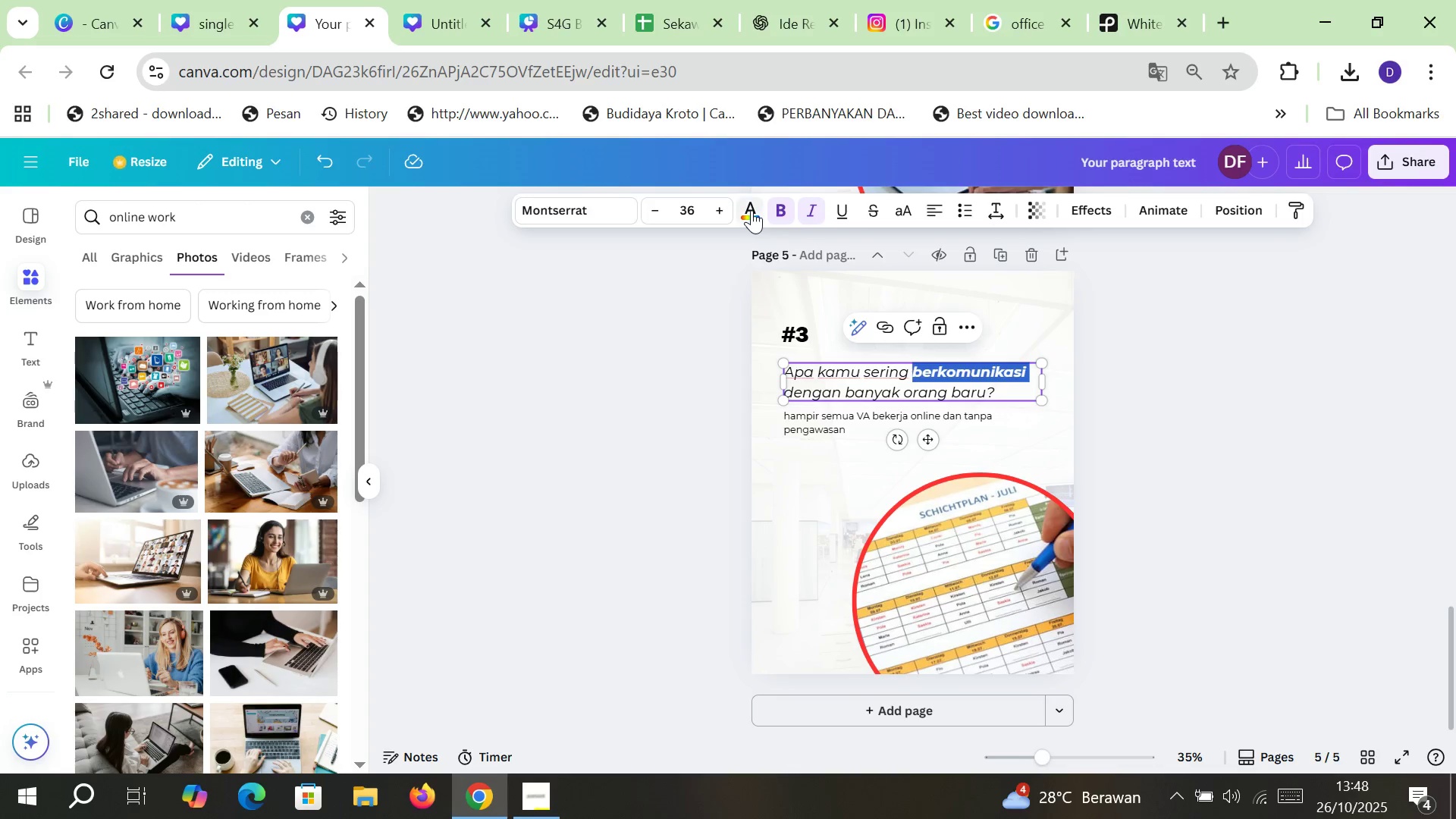 
left_click([752, 210])
 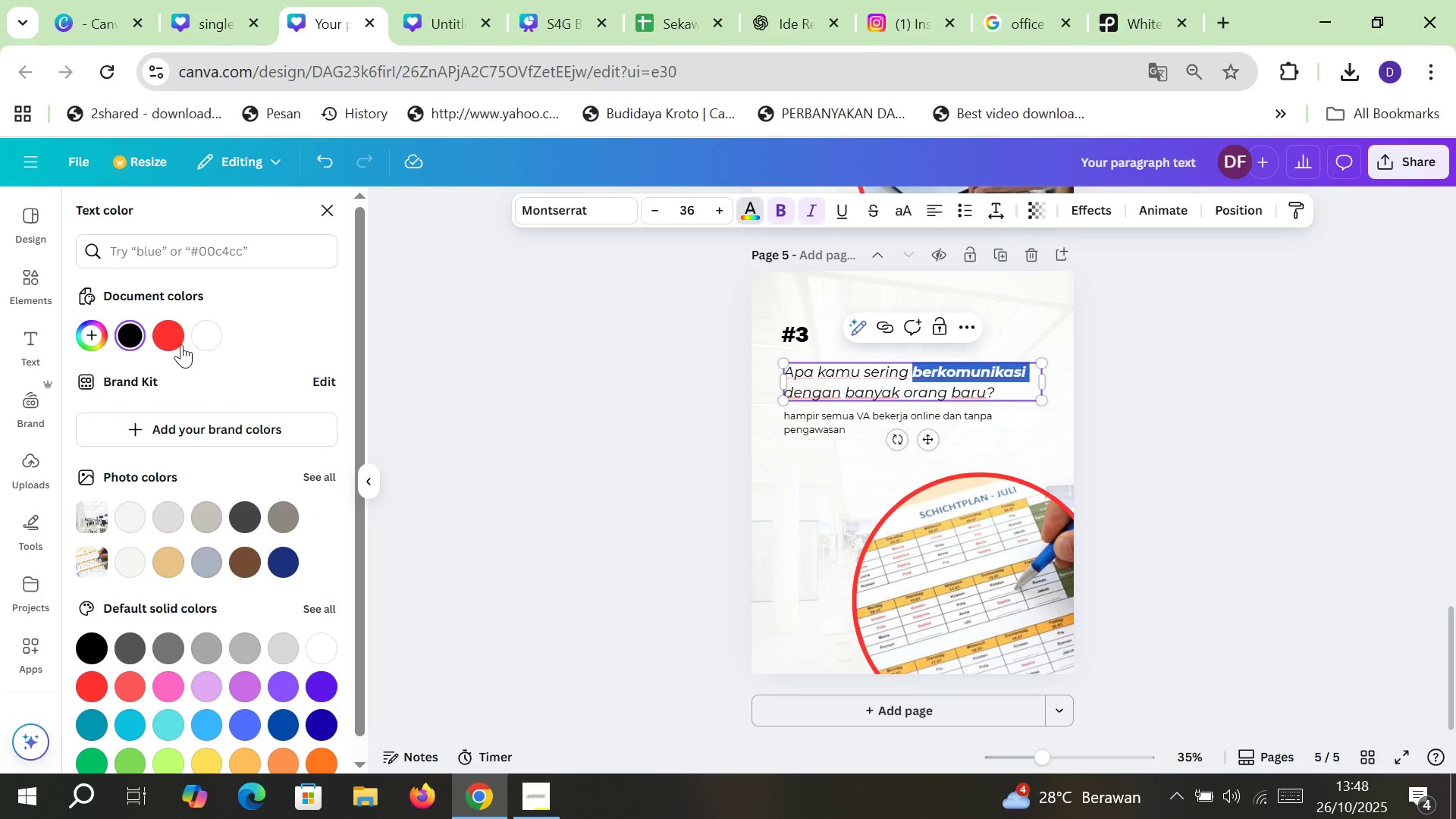 
left_click([173, 340])
 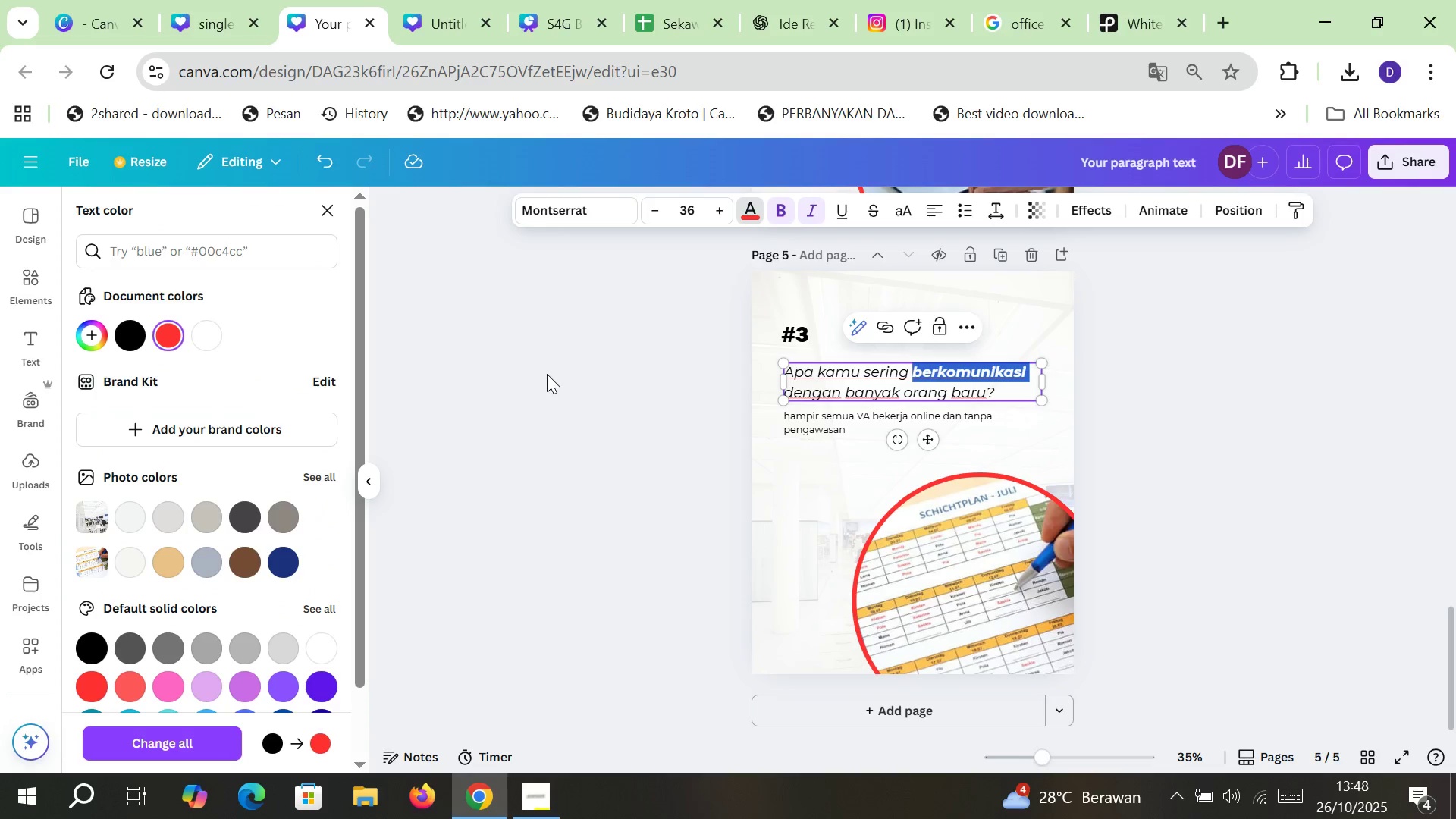 
left_click([547, 374])
 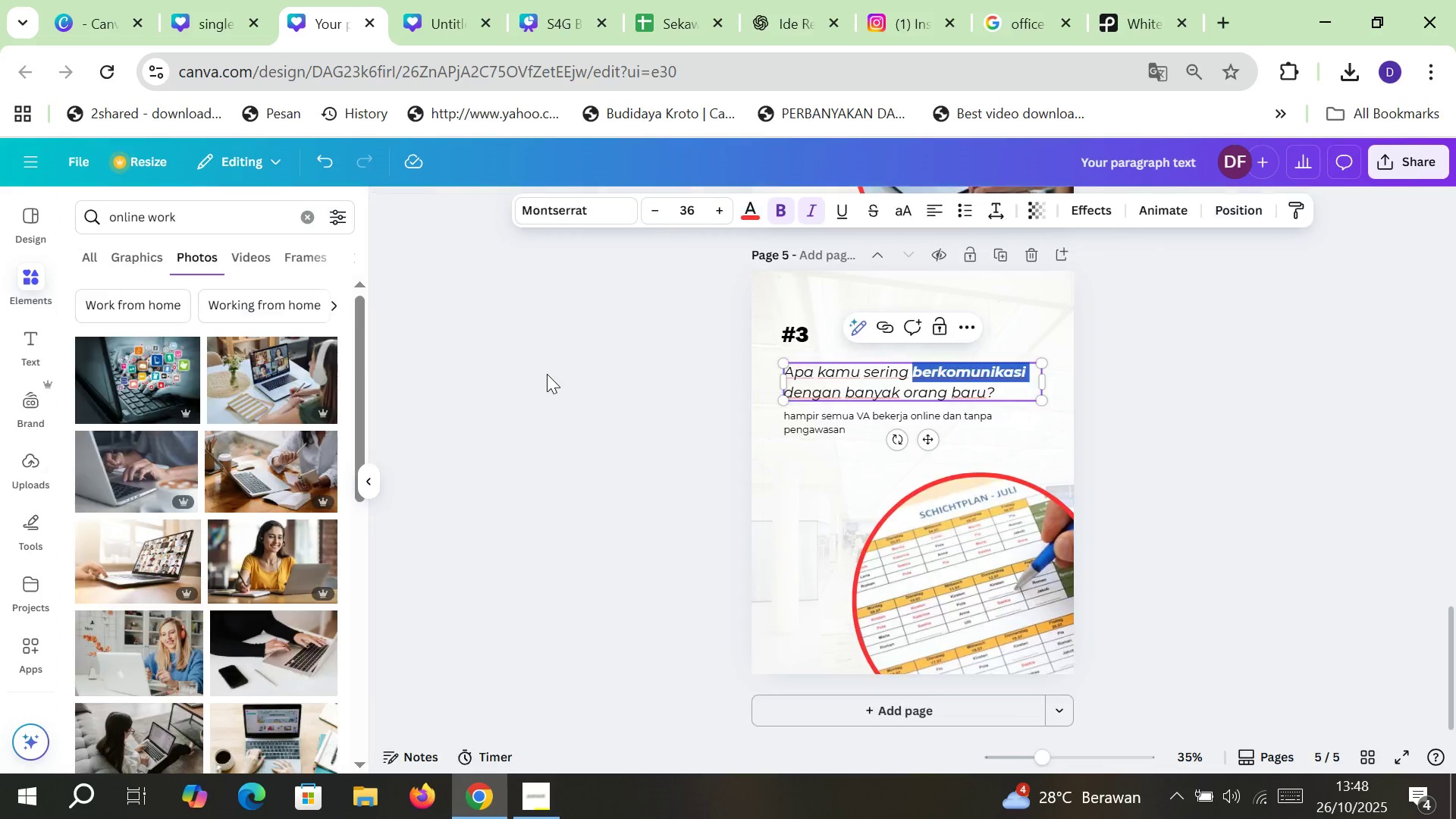 
double_click([547, 374])
 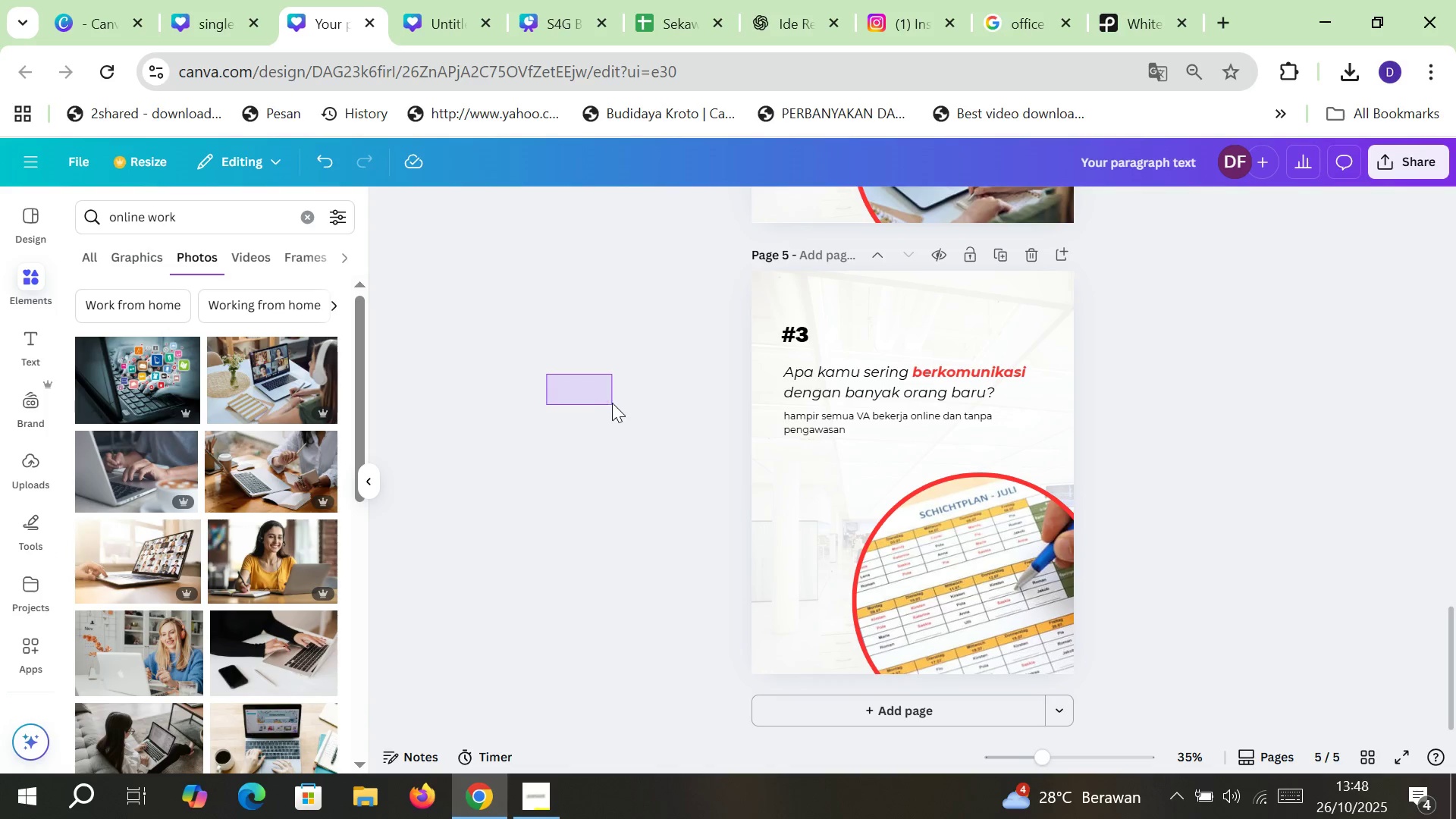 
left_click([612, 403])
 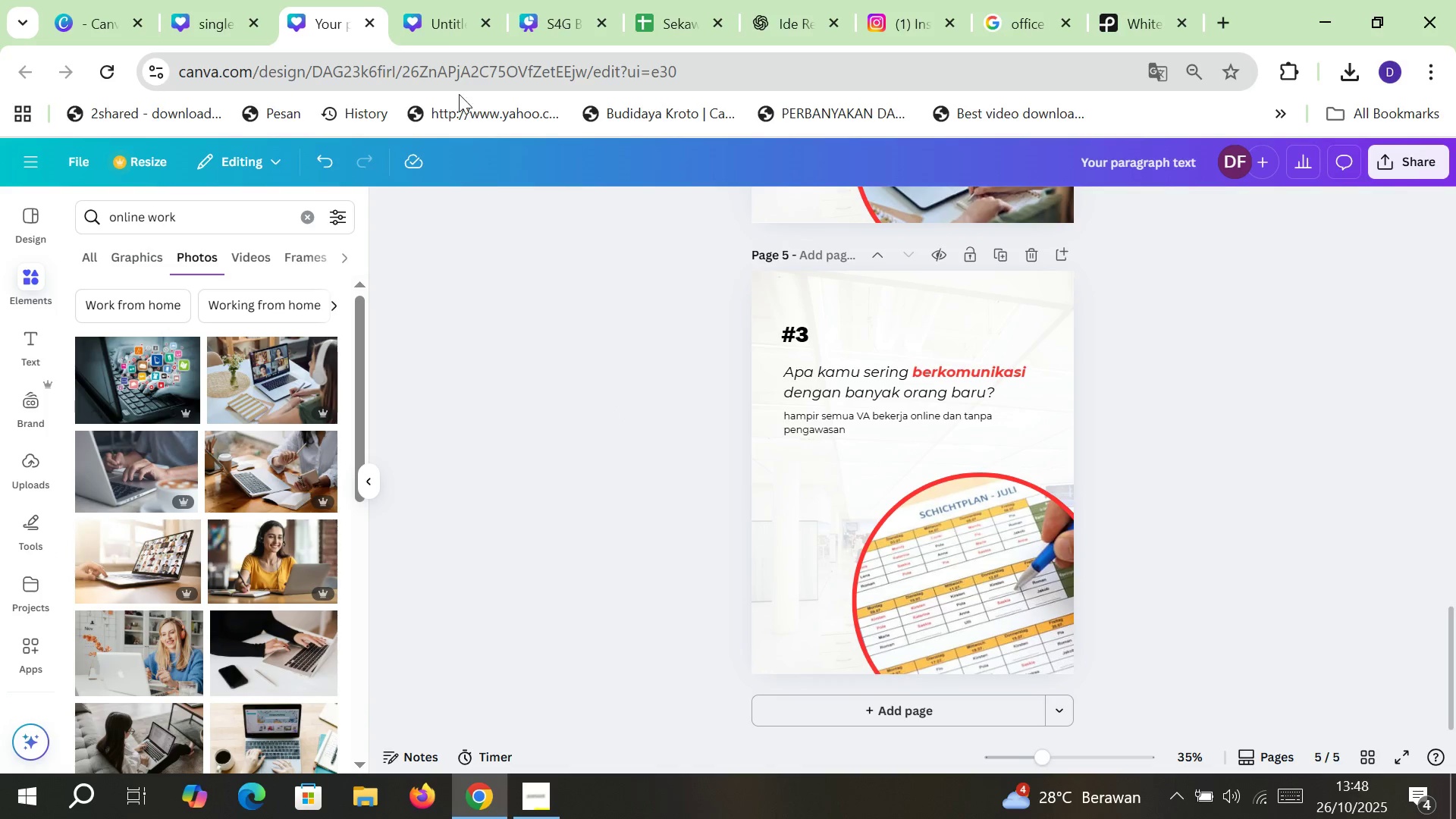 
left_click([438, 0])
 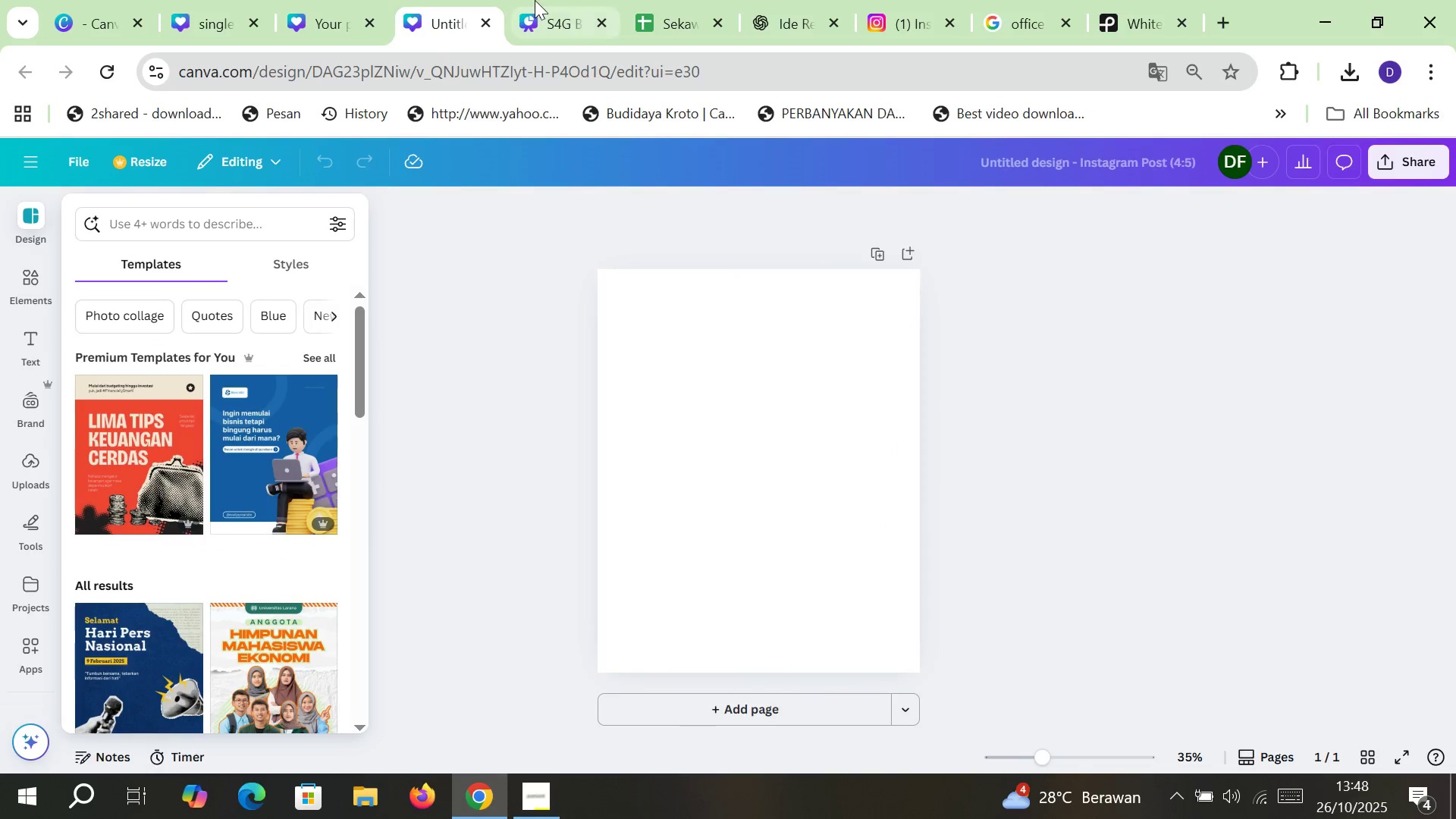 
left_click([537, 0])
 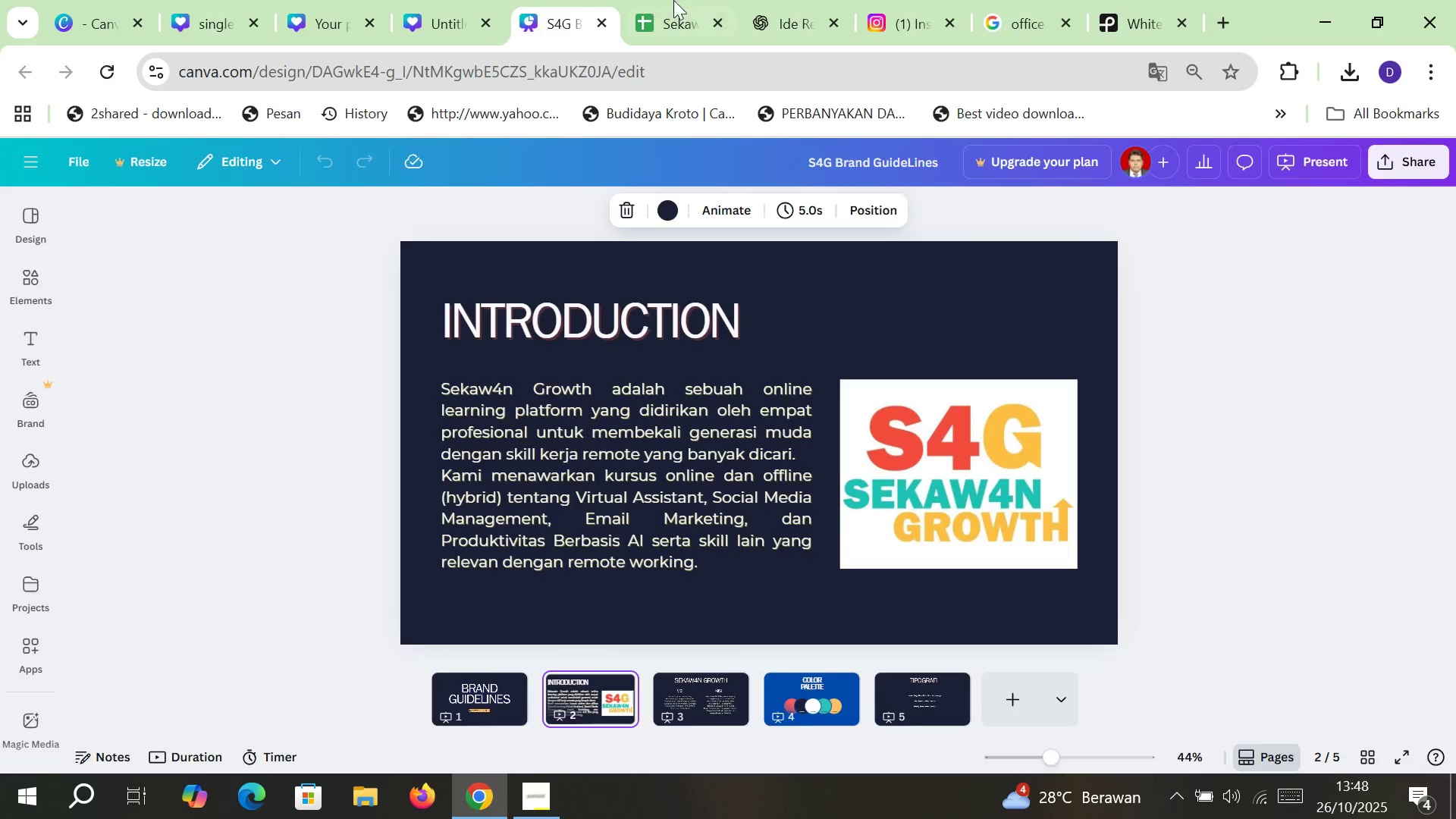 
left_click([682, 0])
 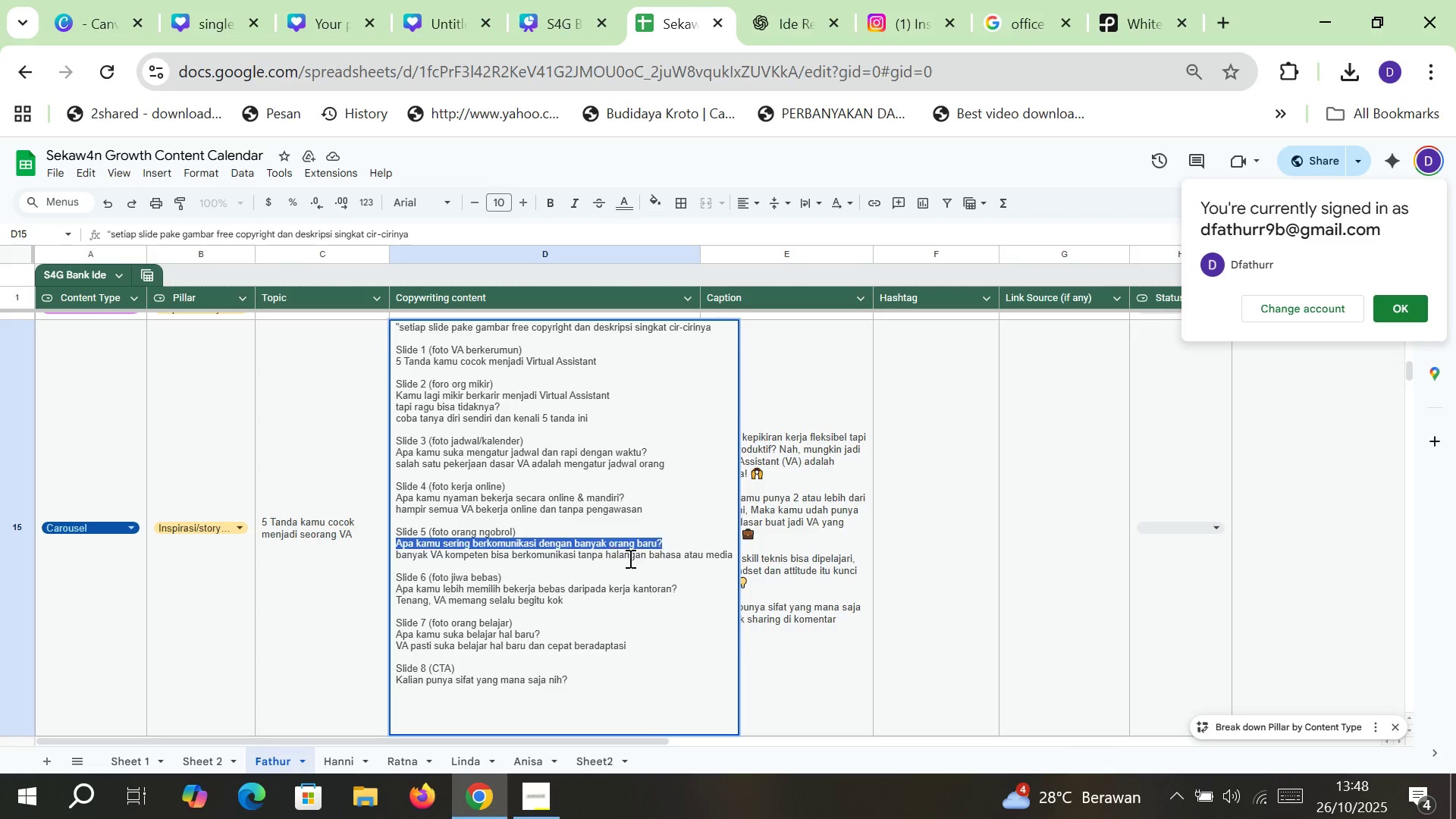 
left_click([645, 558])
 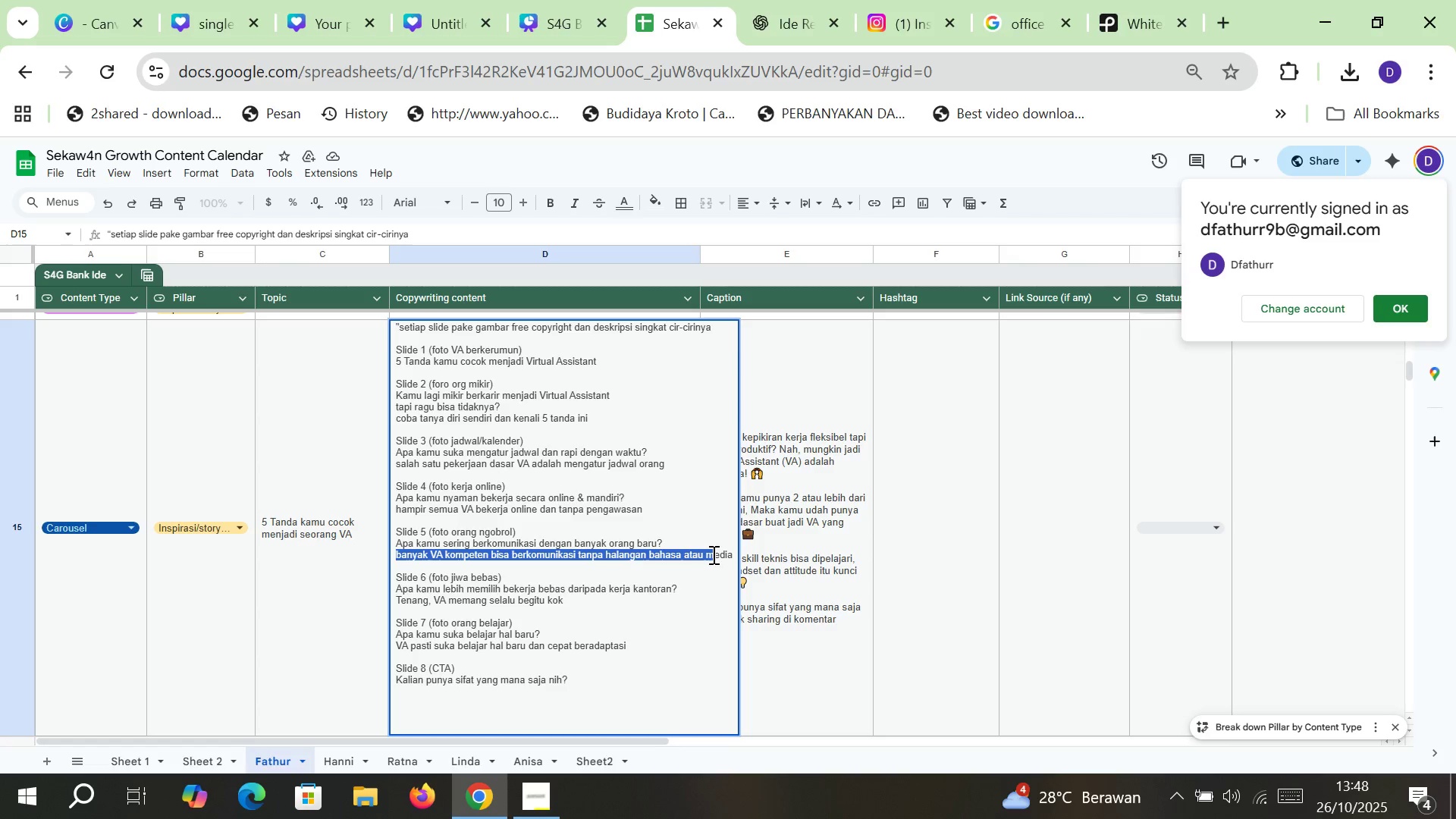 
wait(5.59)
 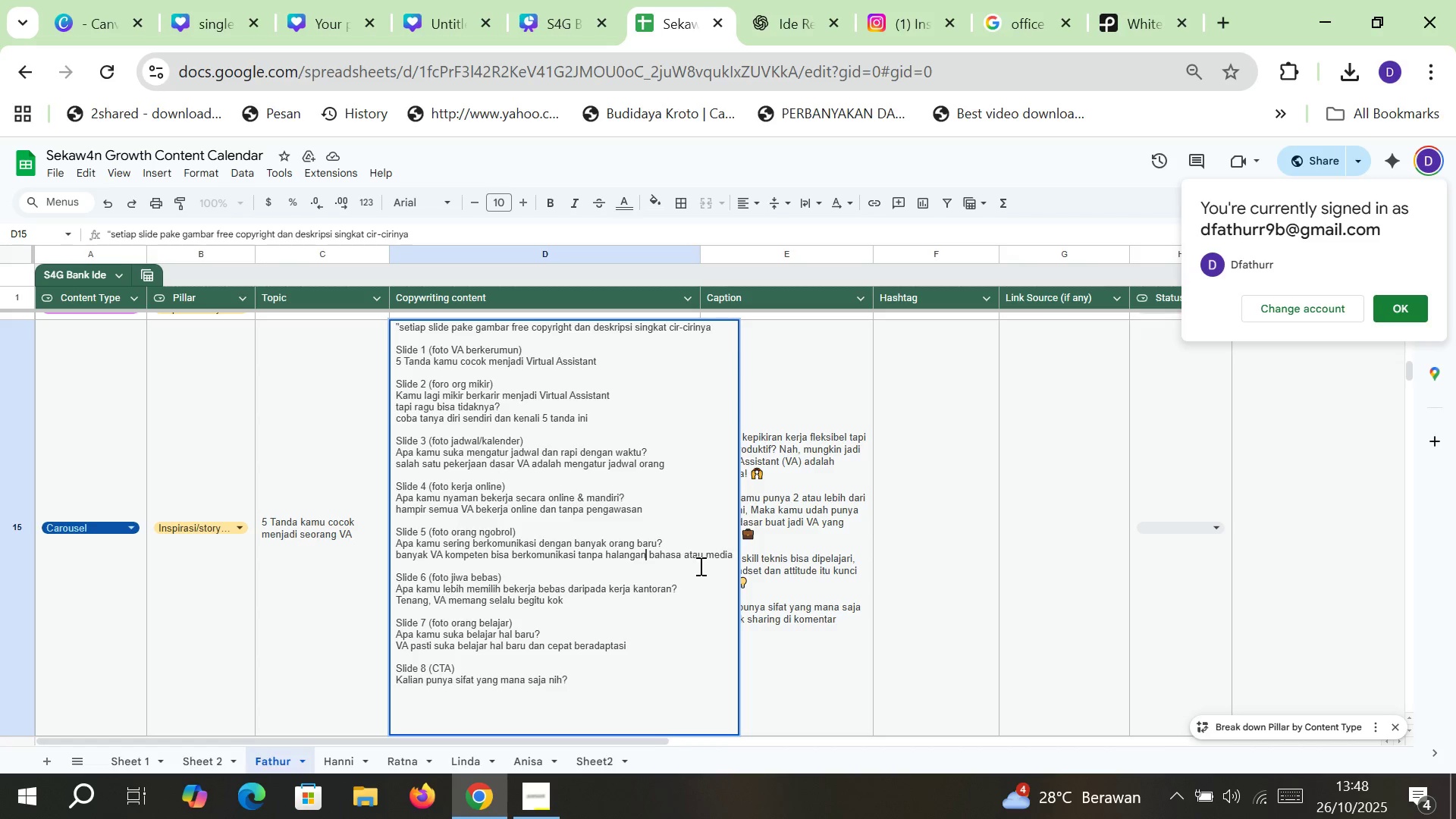 
key(Control+C)
 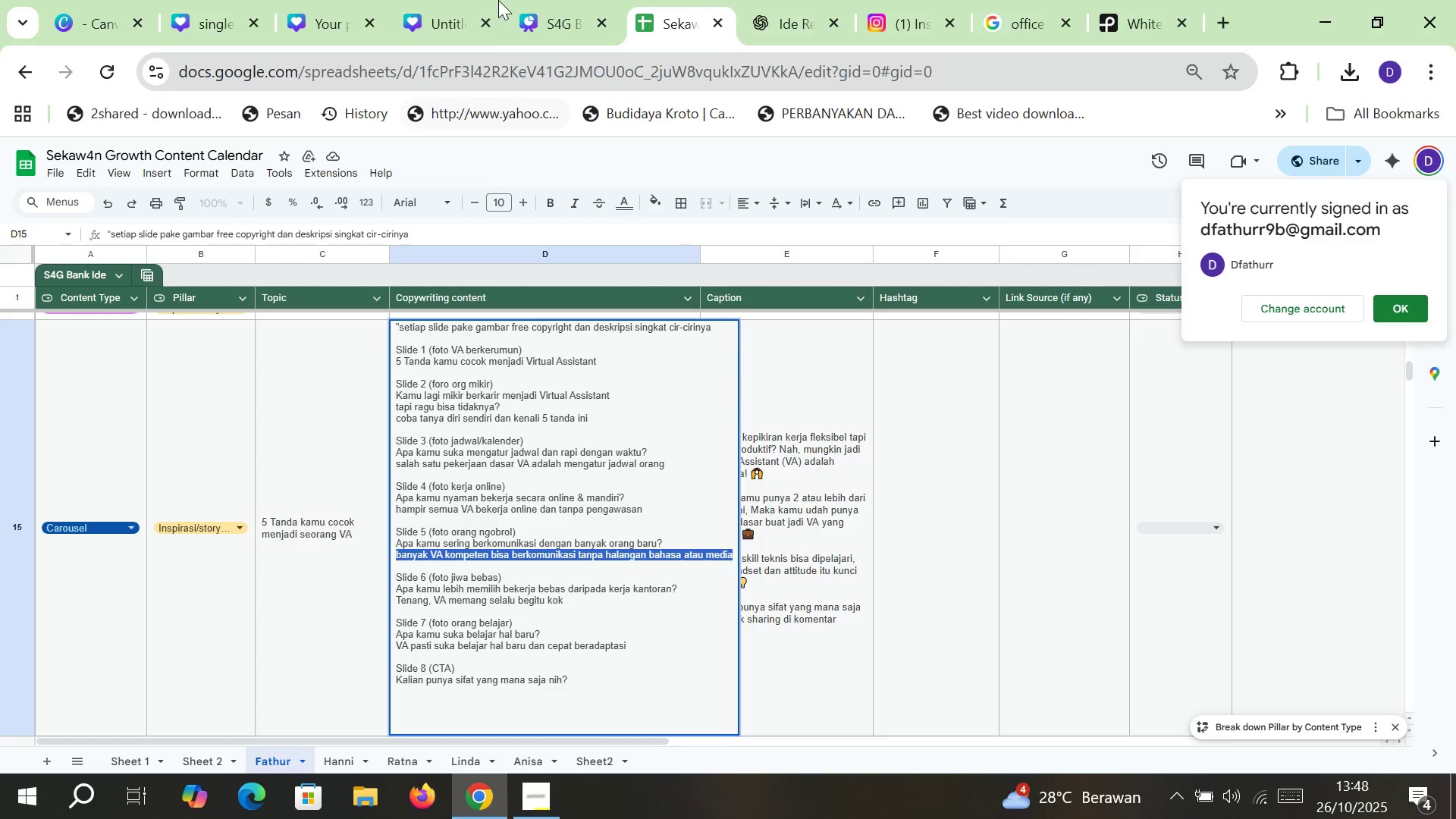 
left_click([510, 0])
 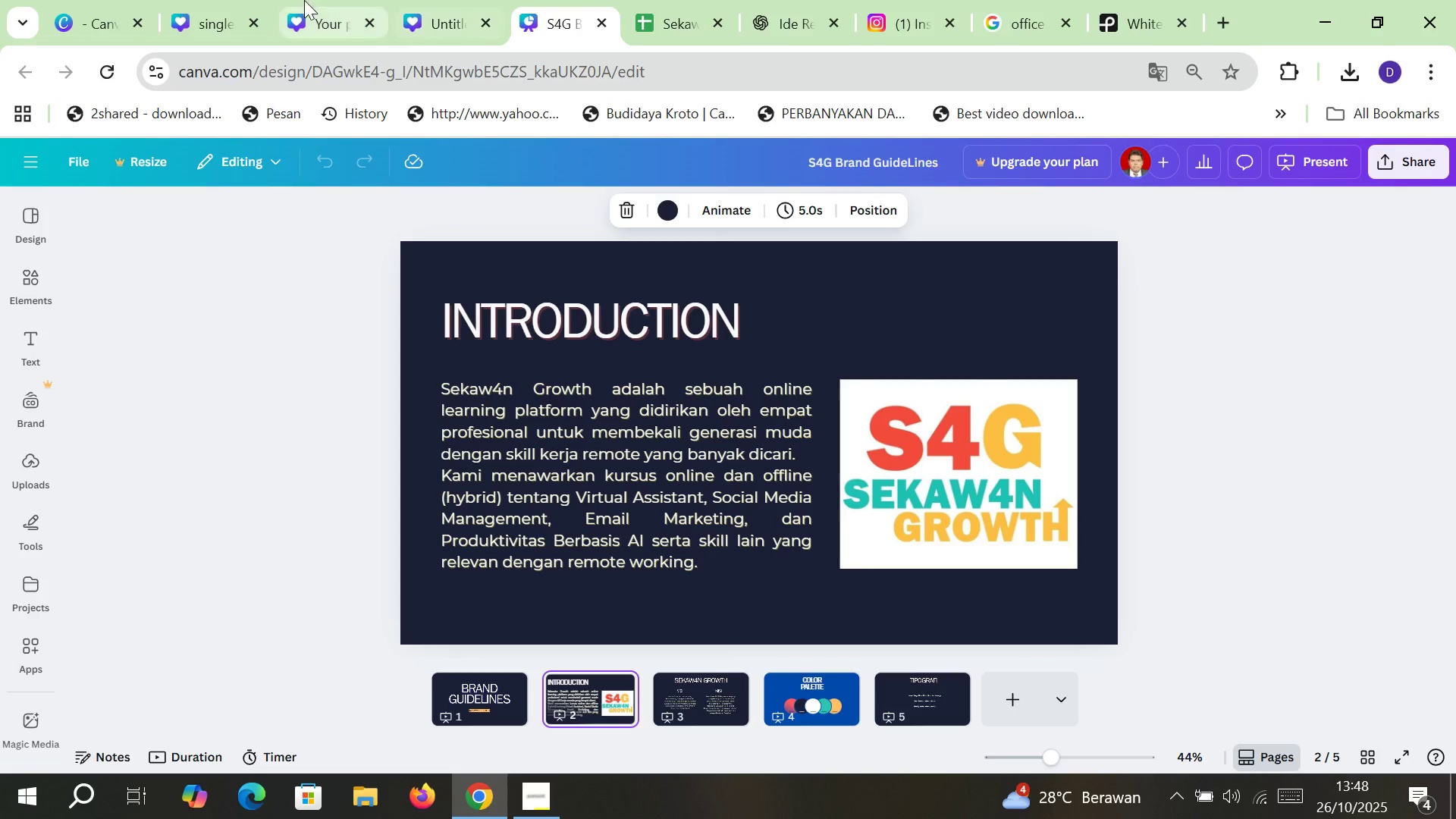 
left_click([304, 0])
 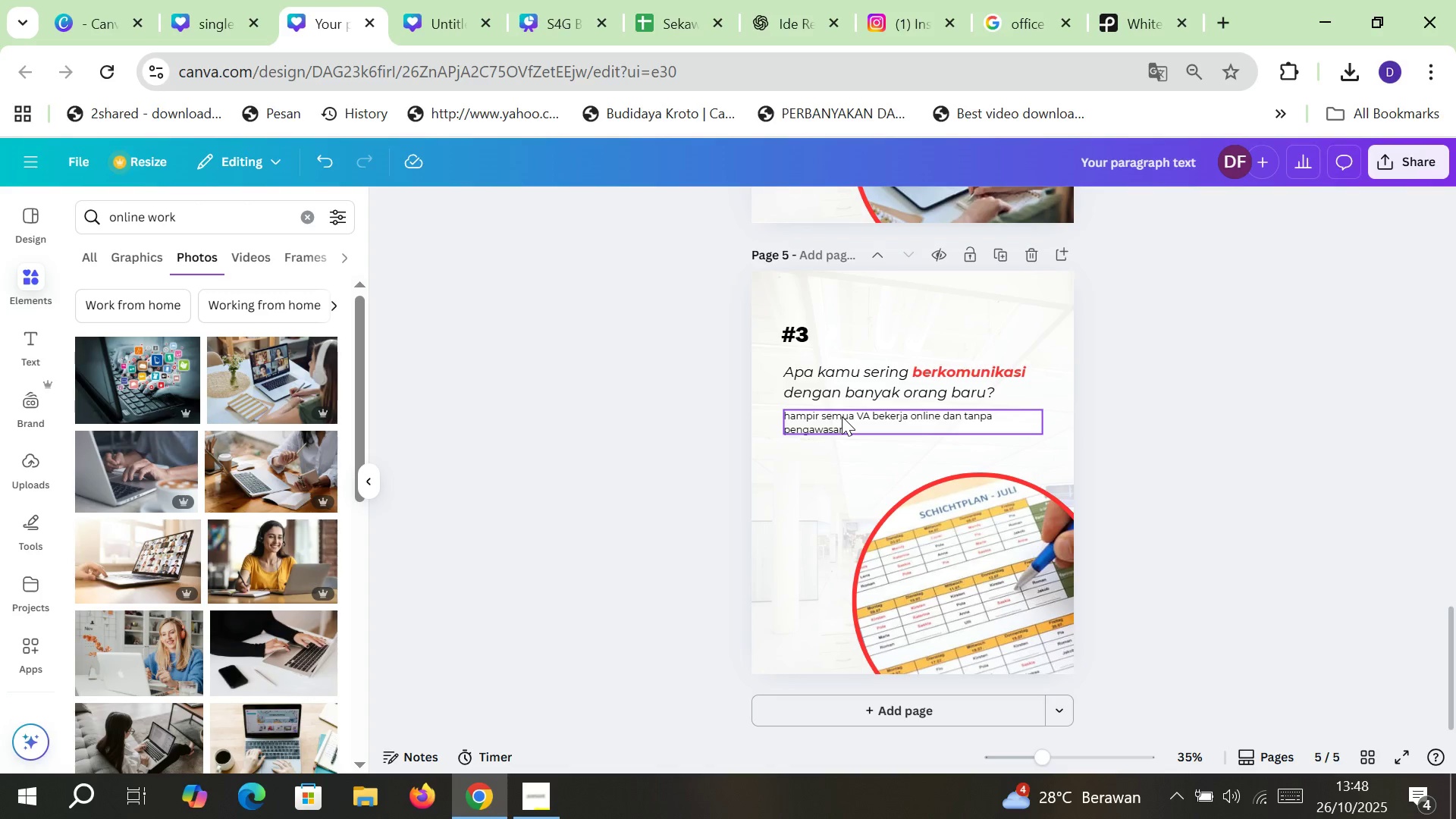 
double_click([842, 416])
 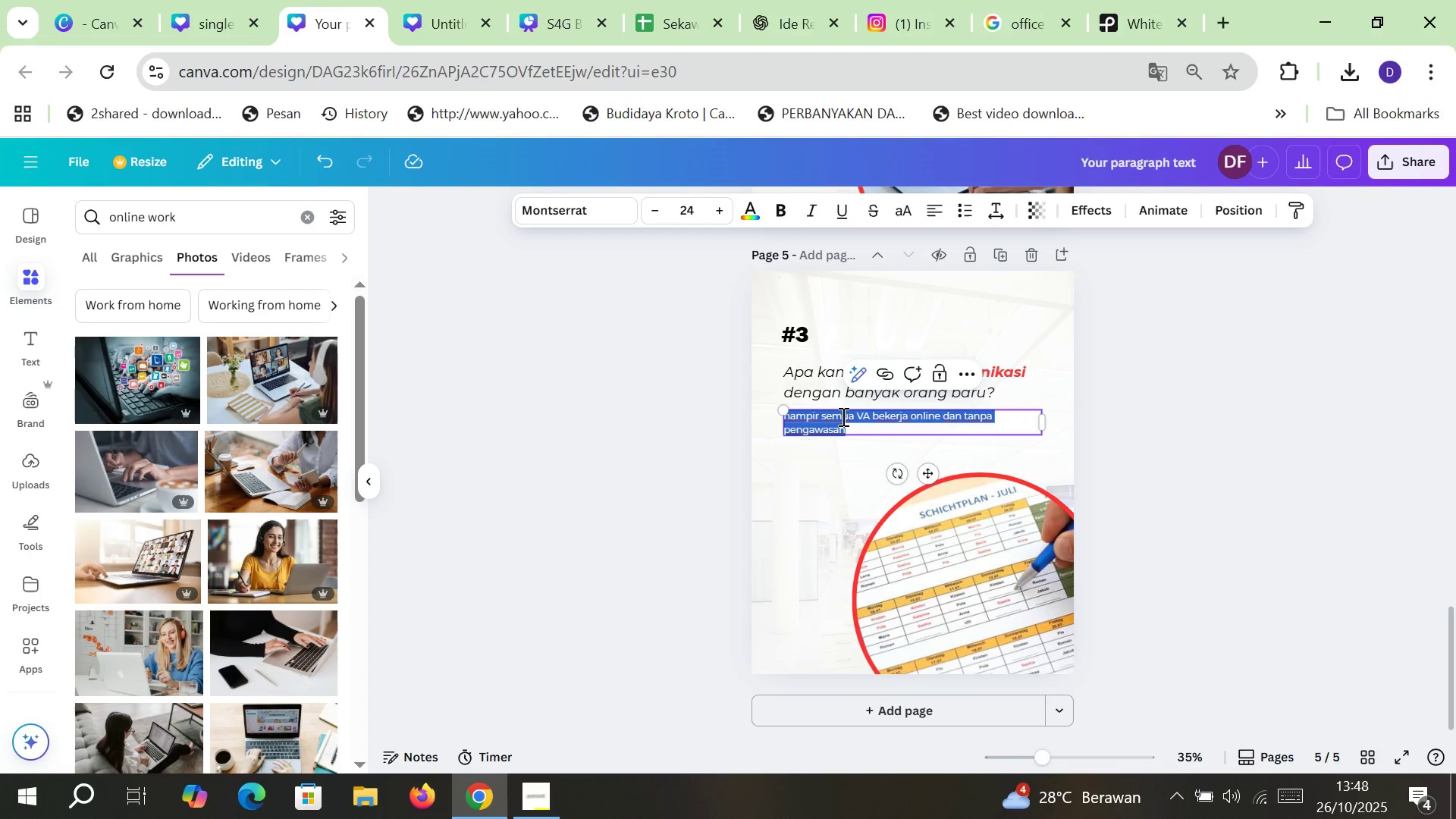 
key(Control+ControlLeft)
 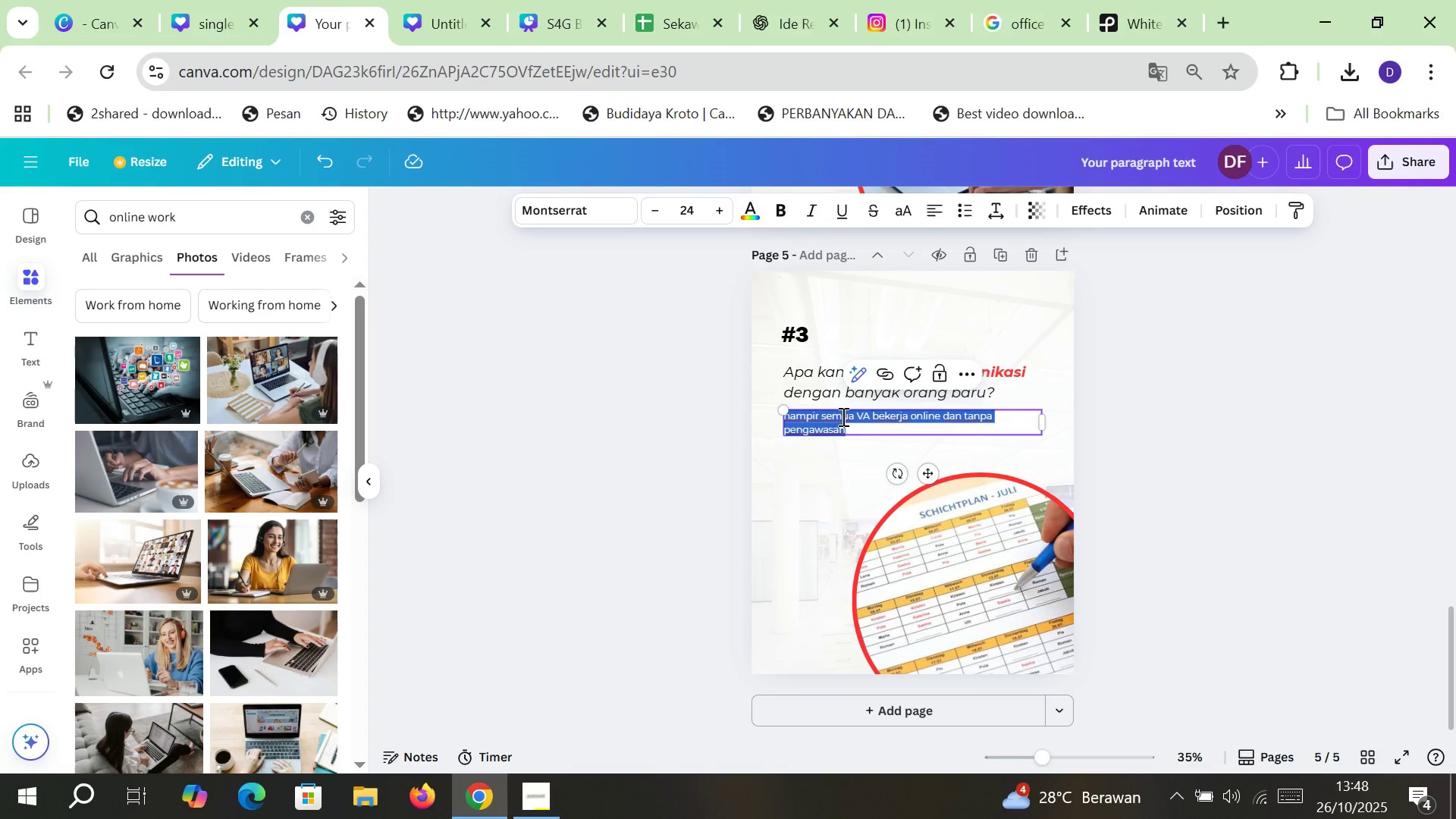 
key(Control+V)
 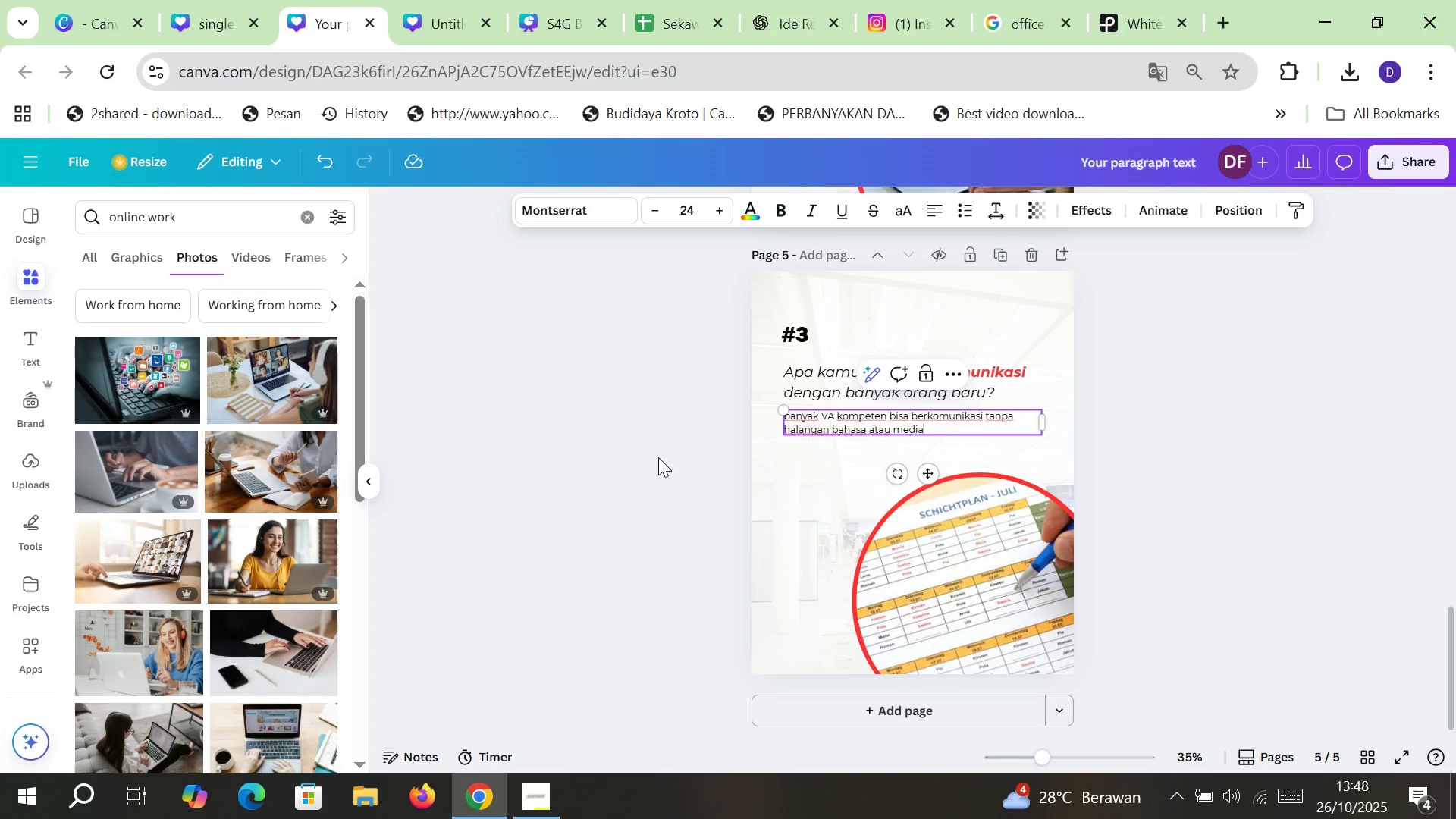 
left_click([658, 457])
 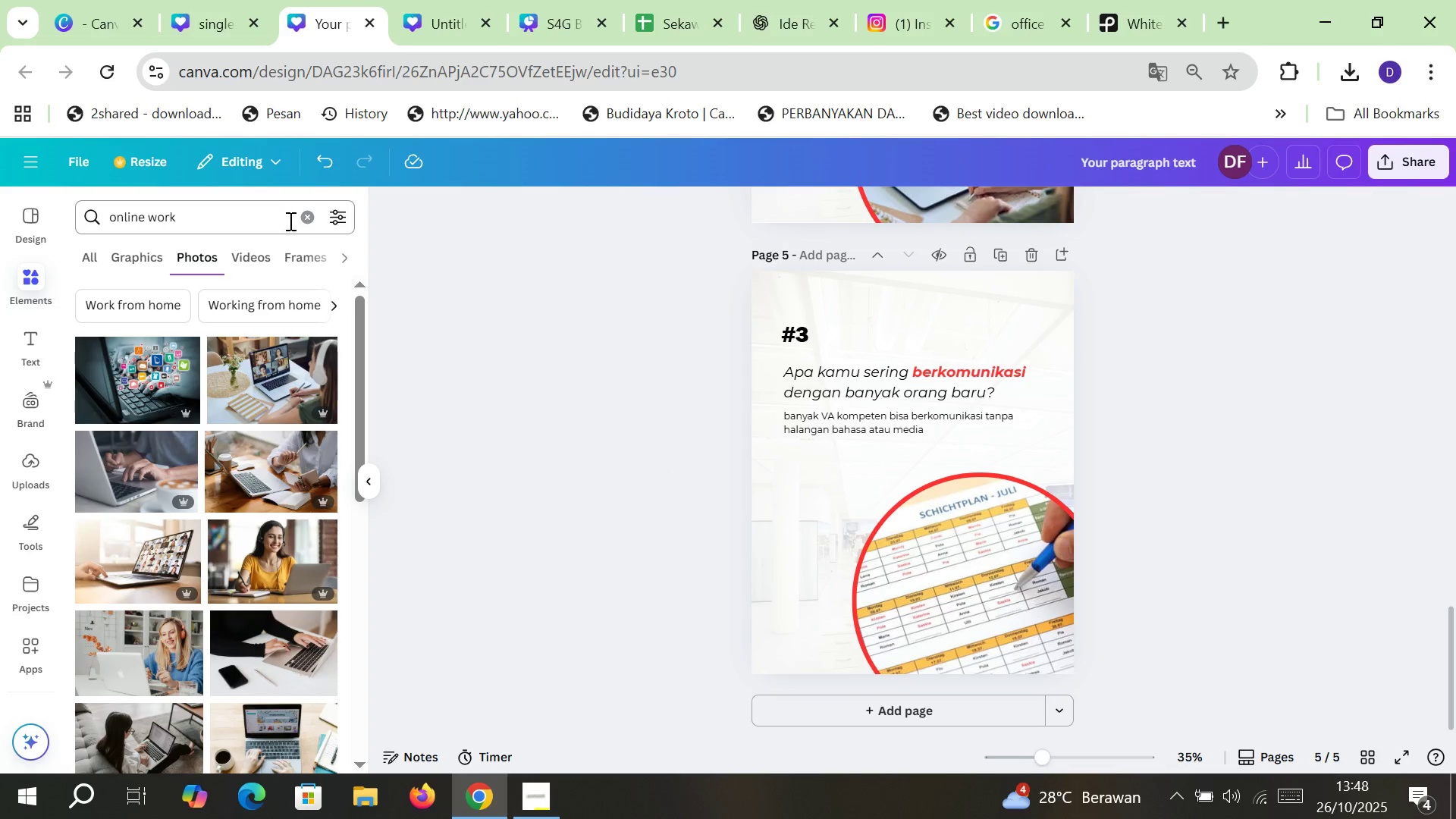 
left_click([307, 215])
 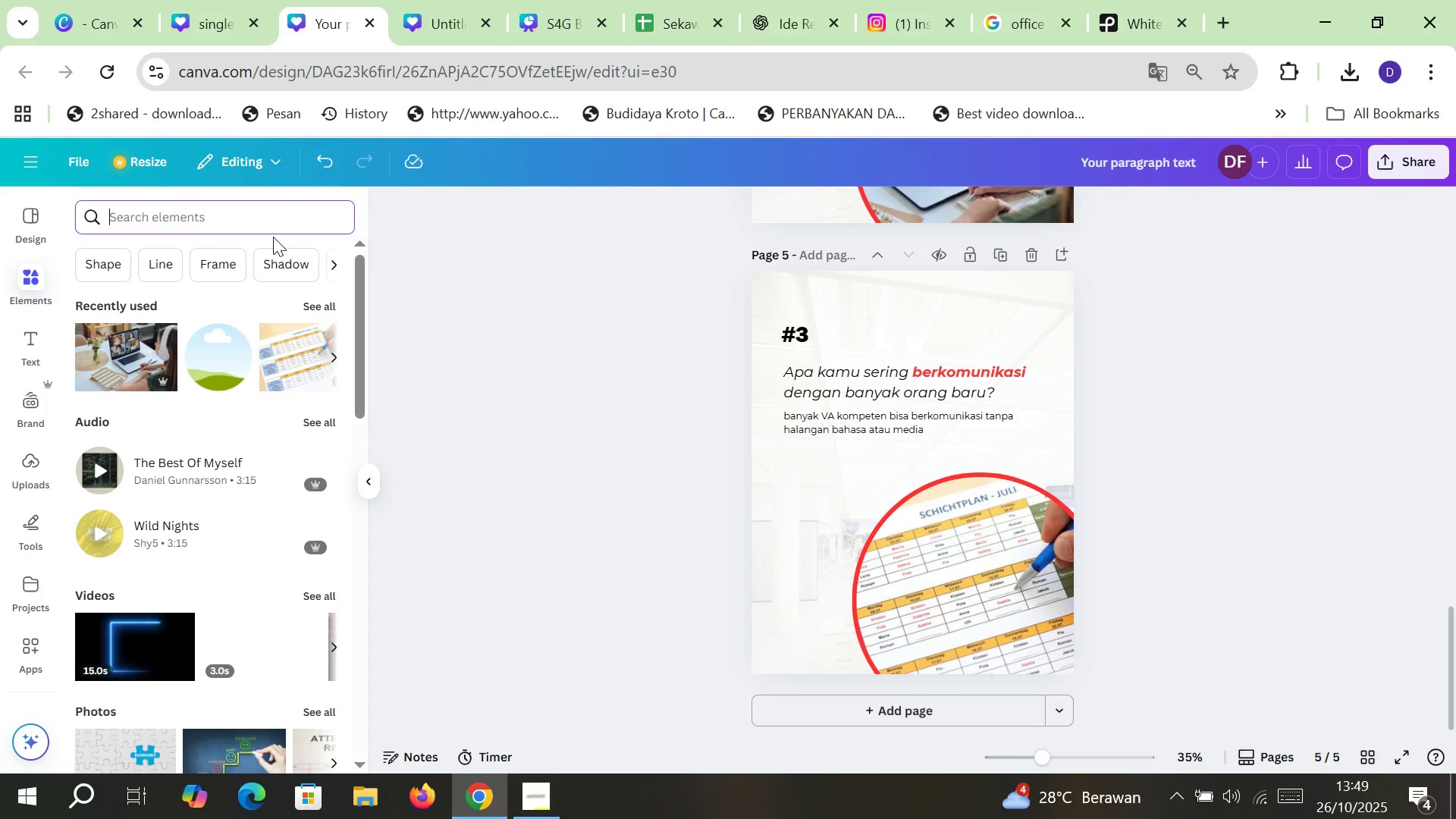 
type(talking gri)
key(Backspace)
type(oup)
 